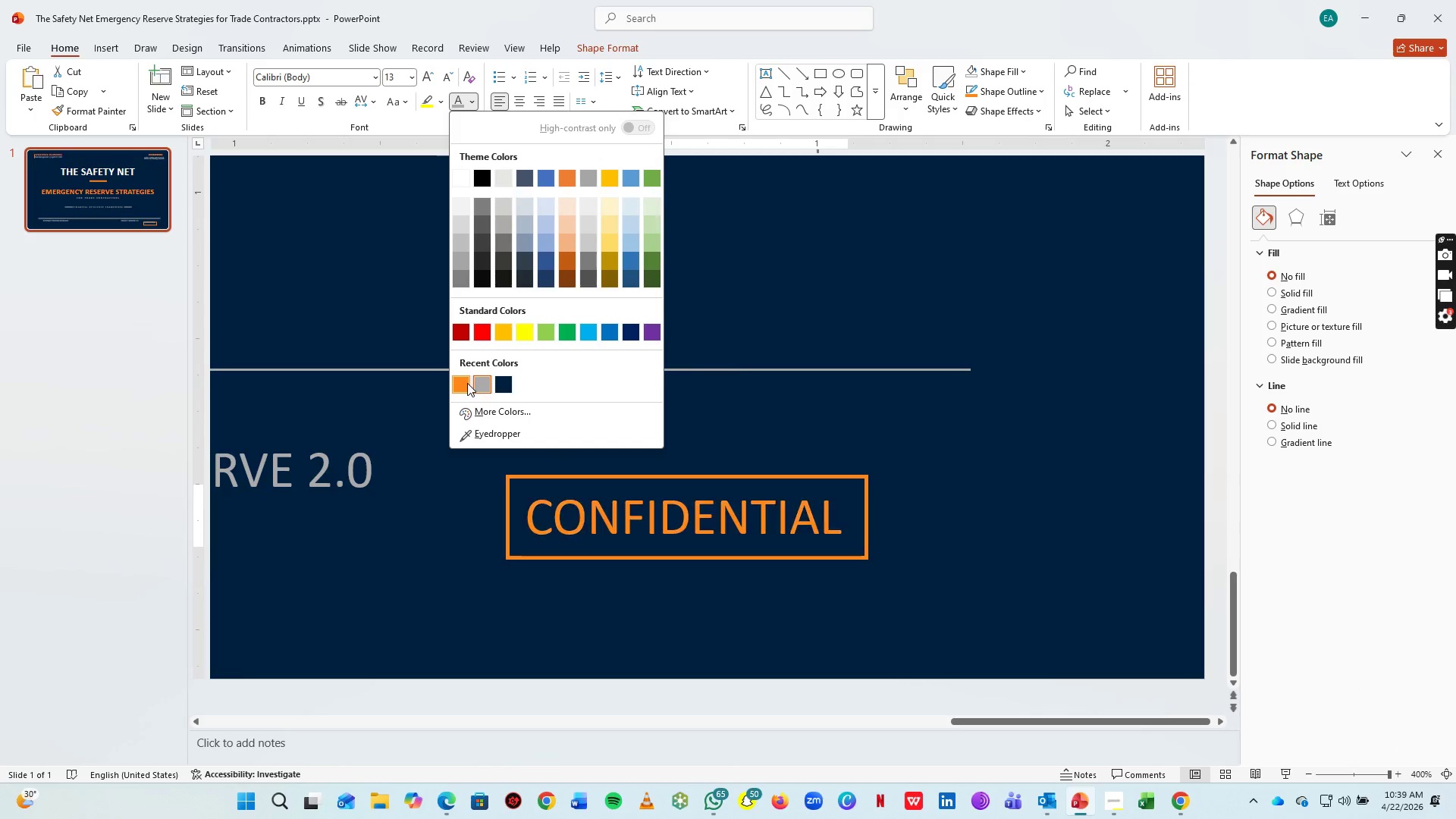 
left_click([460, 380])
 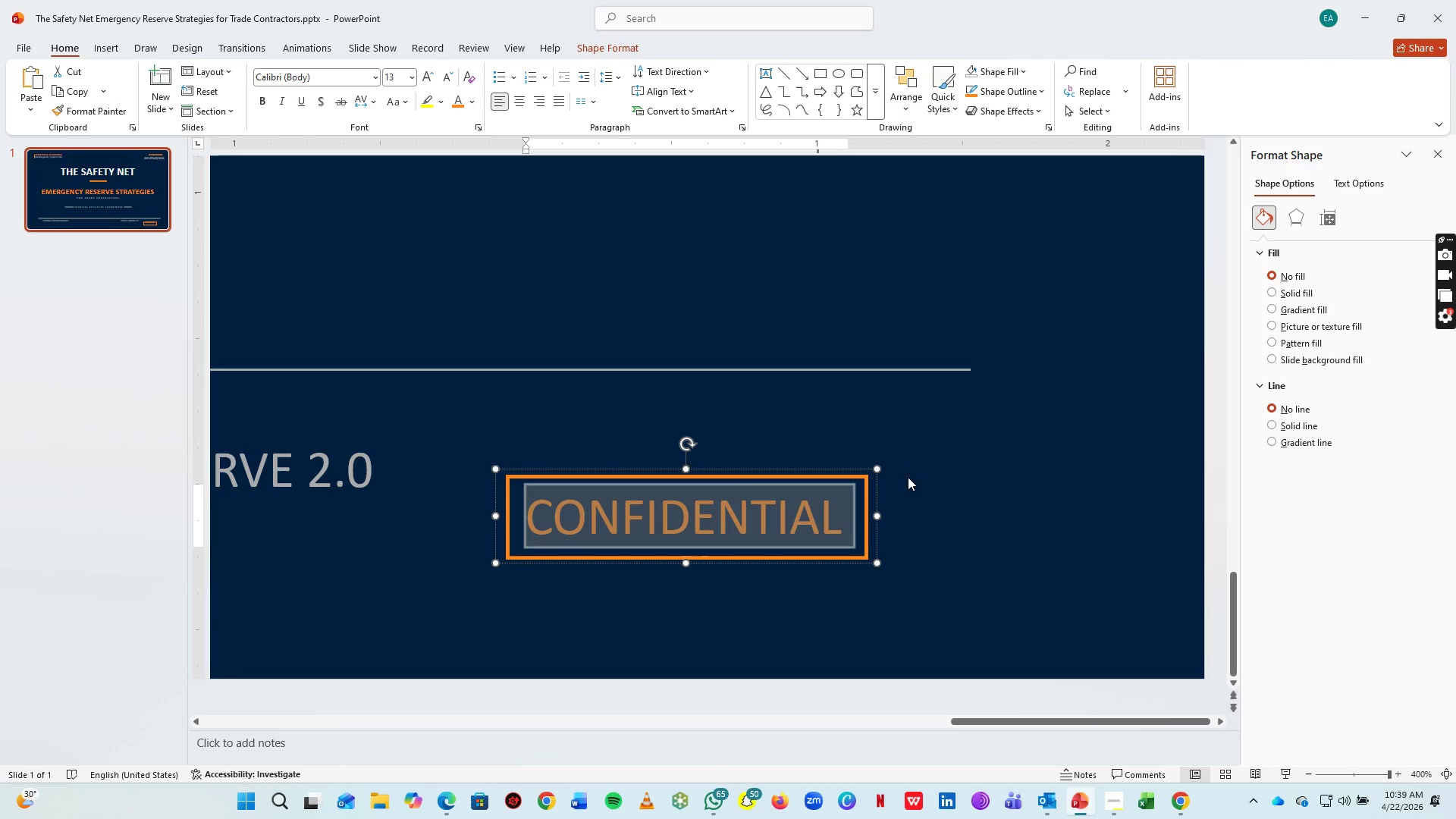 
left_click_drag(start_coordinate=[925, 447], to_coordinate=[464, 598])
 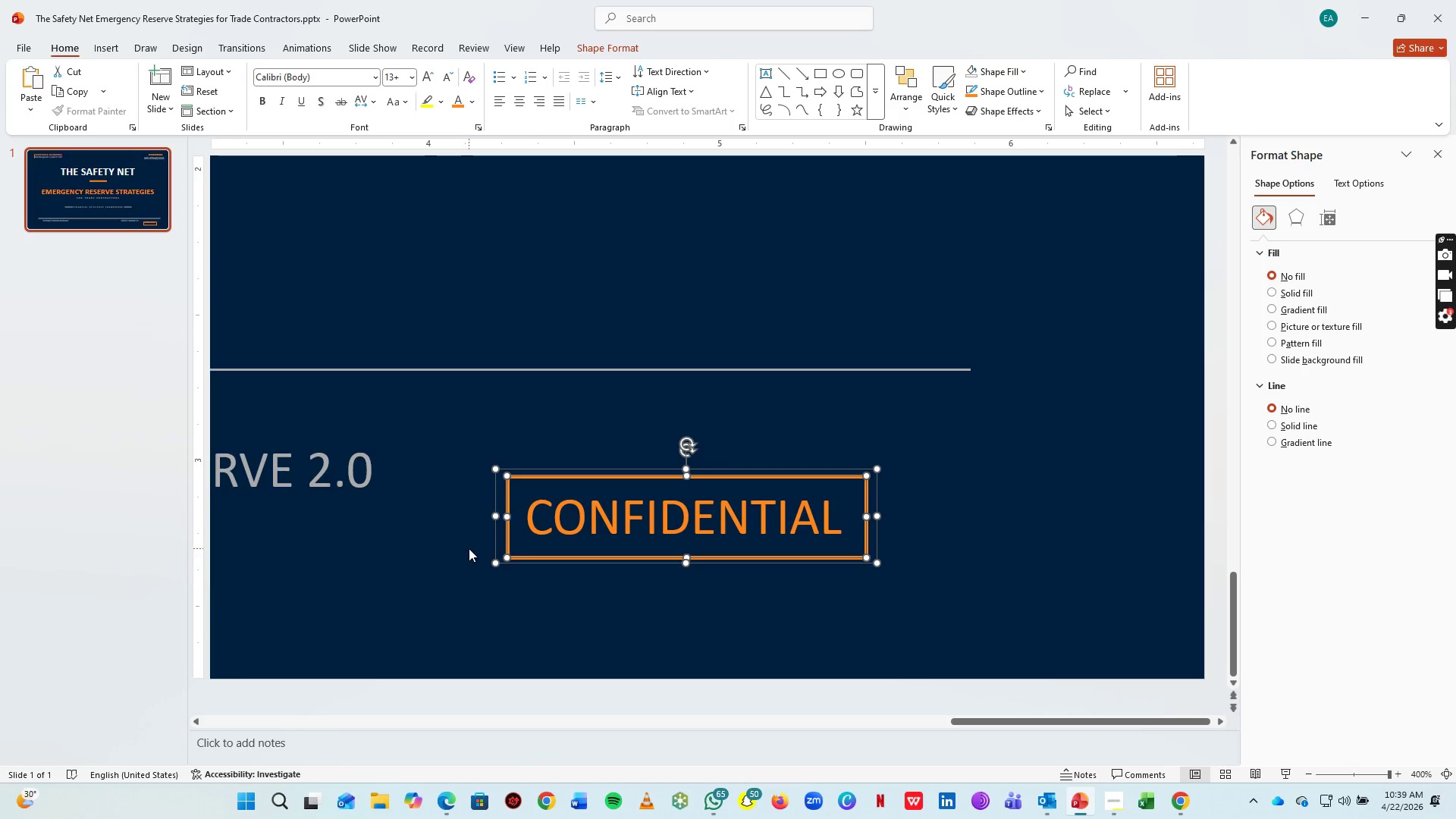 
key(Control+G)
 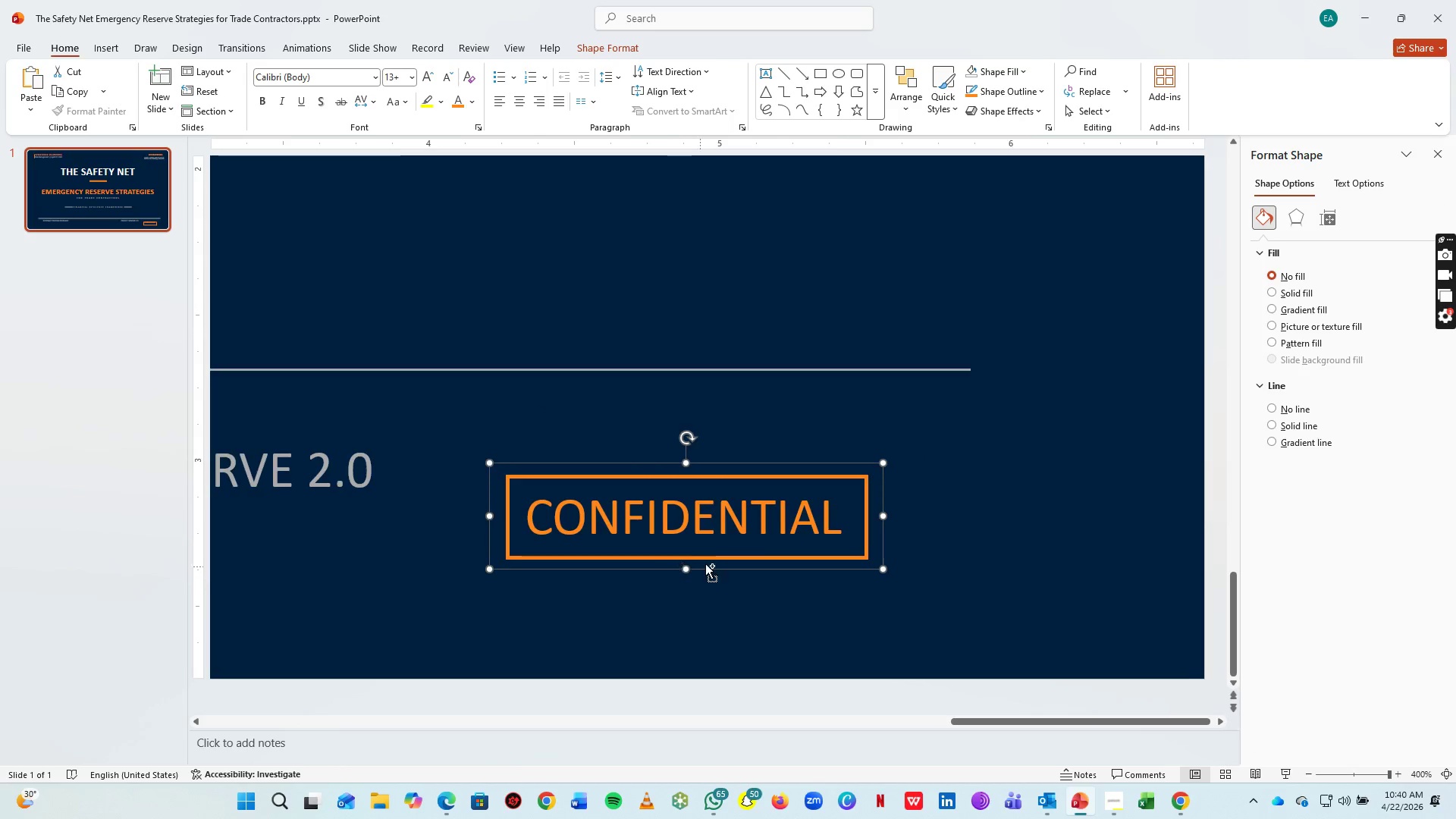 
scroll: coordinate [827, 568], scroll_direction: down, amount: 4.0
 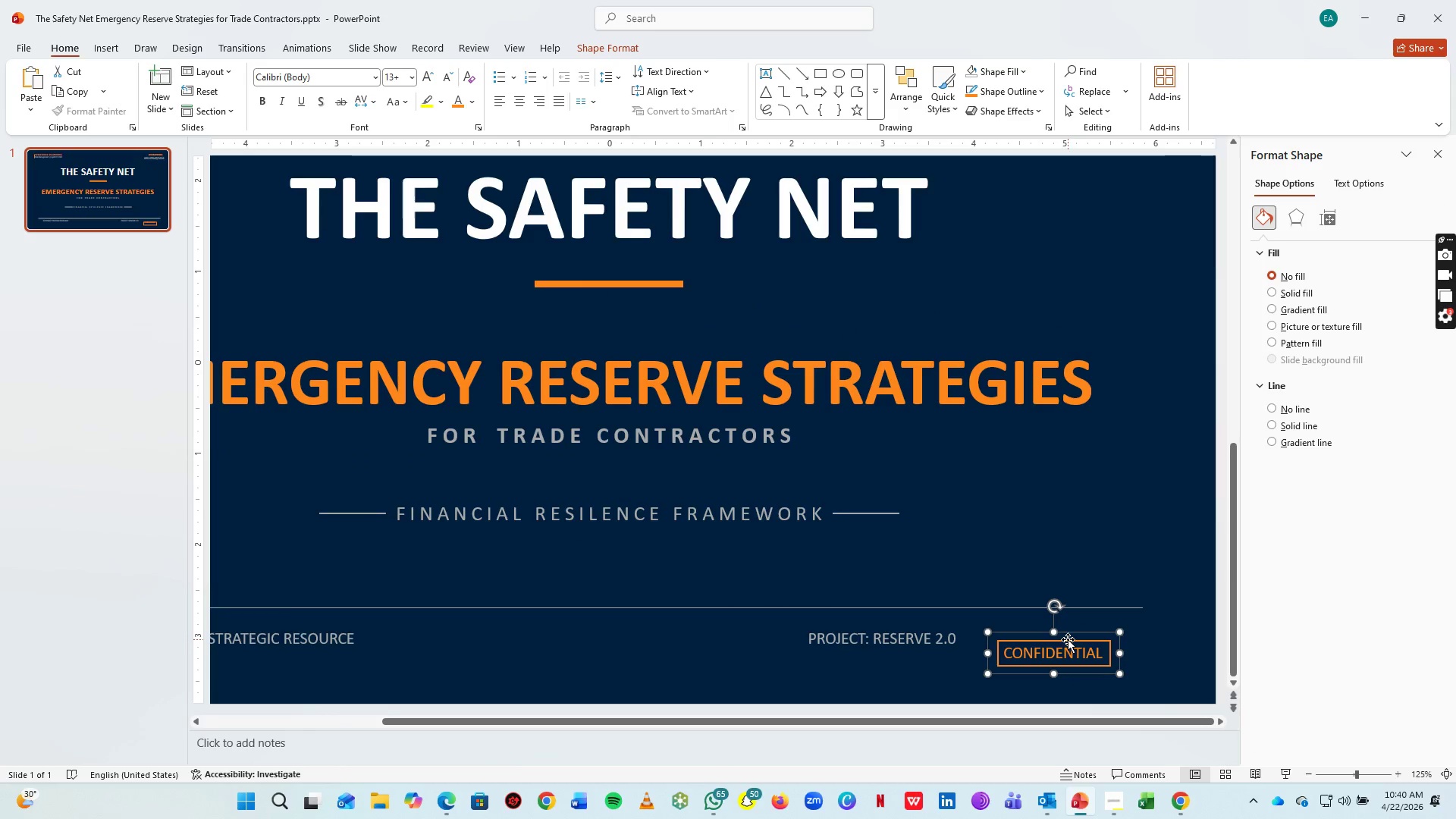 
left_click_drag(start_coordinate=[1068, 632], to_coordinate=[1053, 620])
 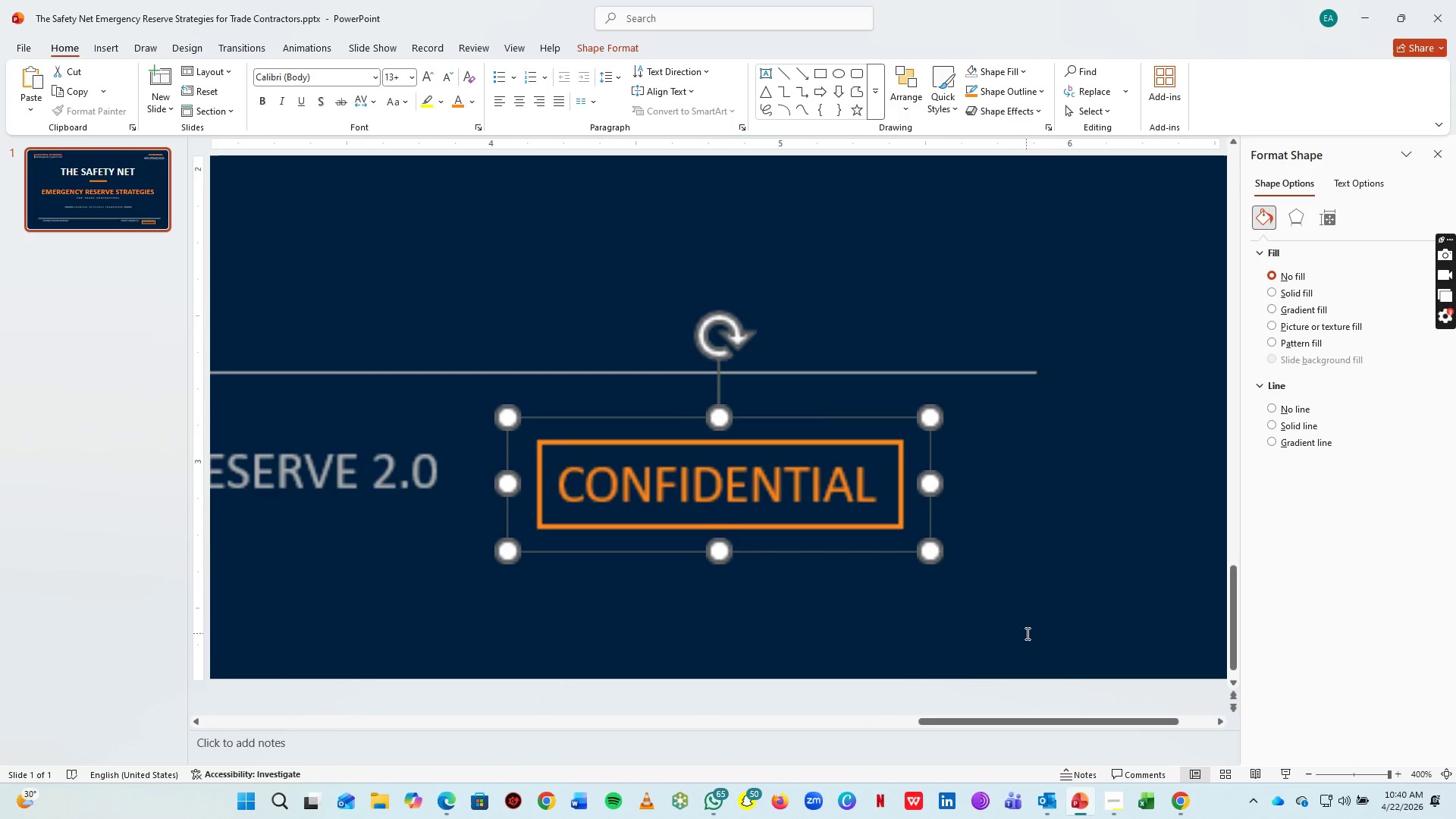 
hold_key(key=ControlLeft, duration=0.73)
 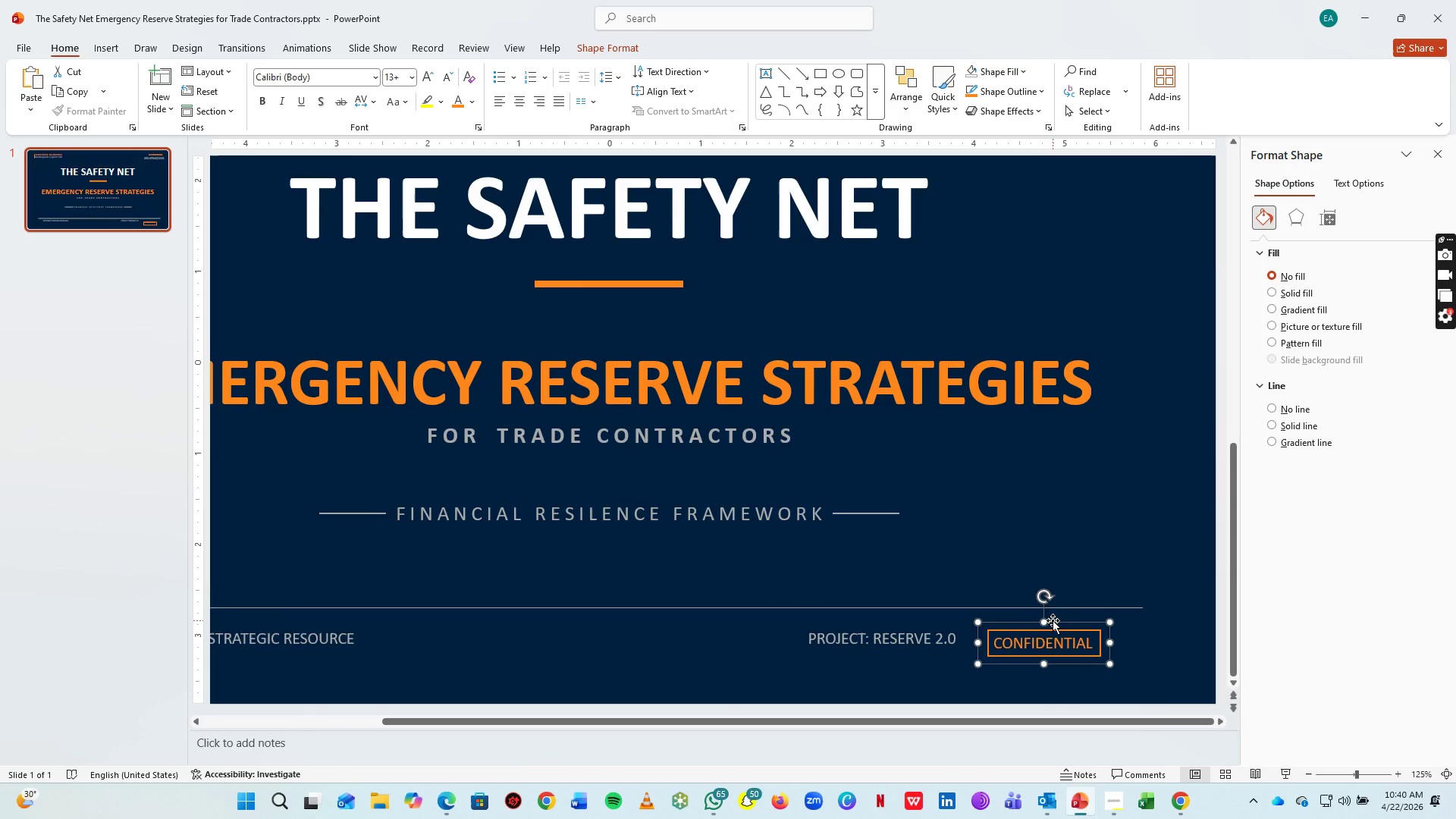 
hold_key(key=ControlLeft, duration=0.72)
scroll: coordinate [1026, 633], scroll_direction: up, amount: 6.0
 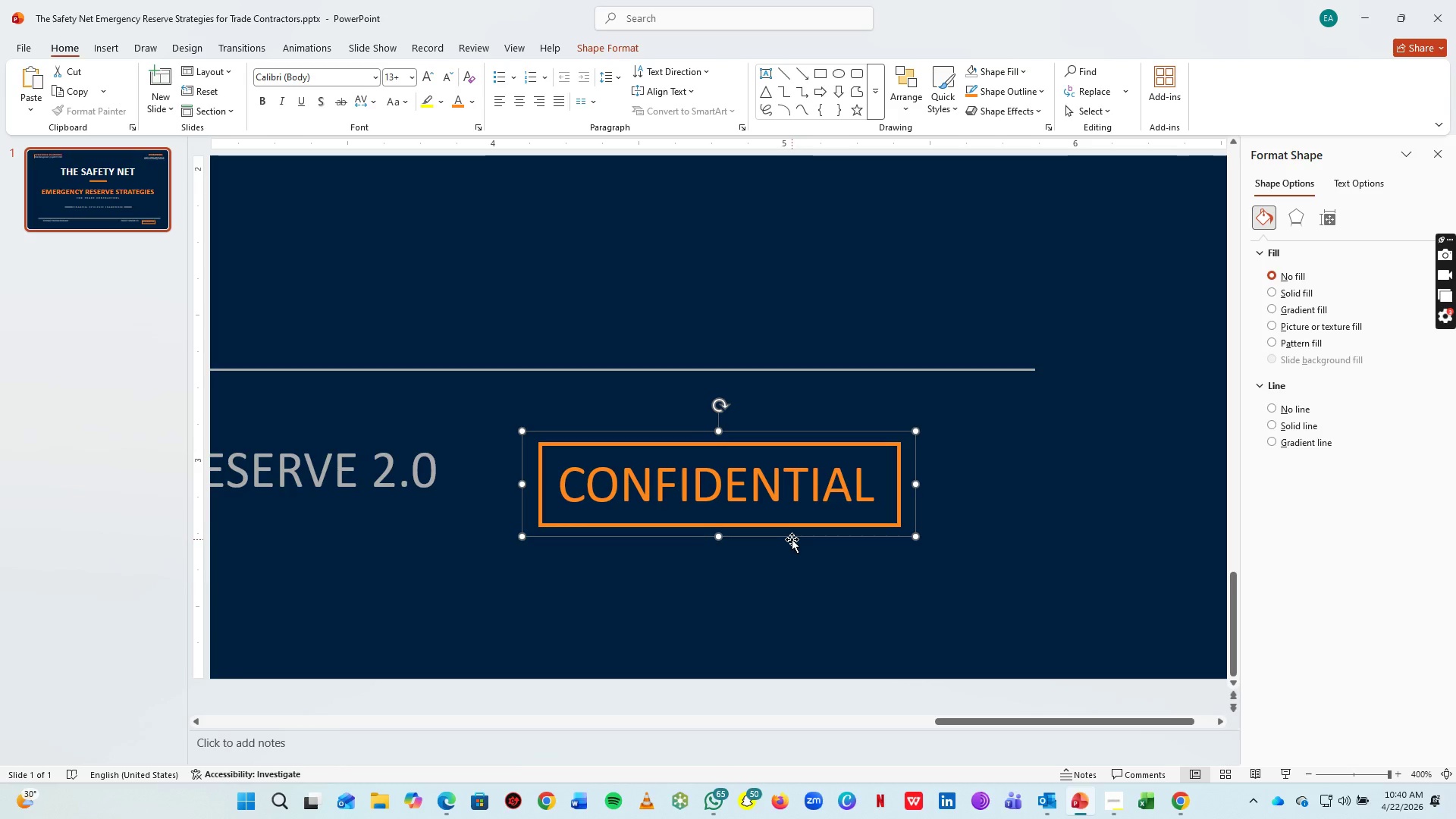 
left_click_drag(start_coordinate=[792, 539], to_coordinate=[725, 523])
 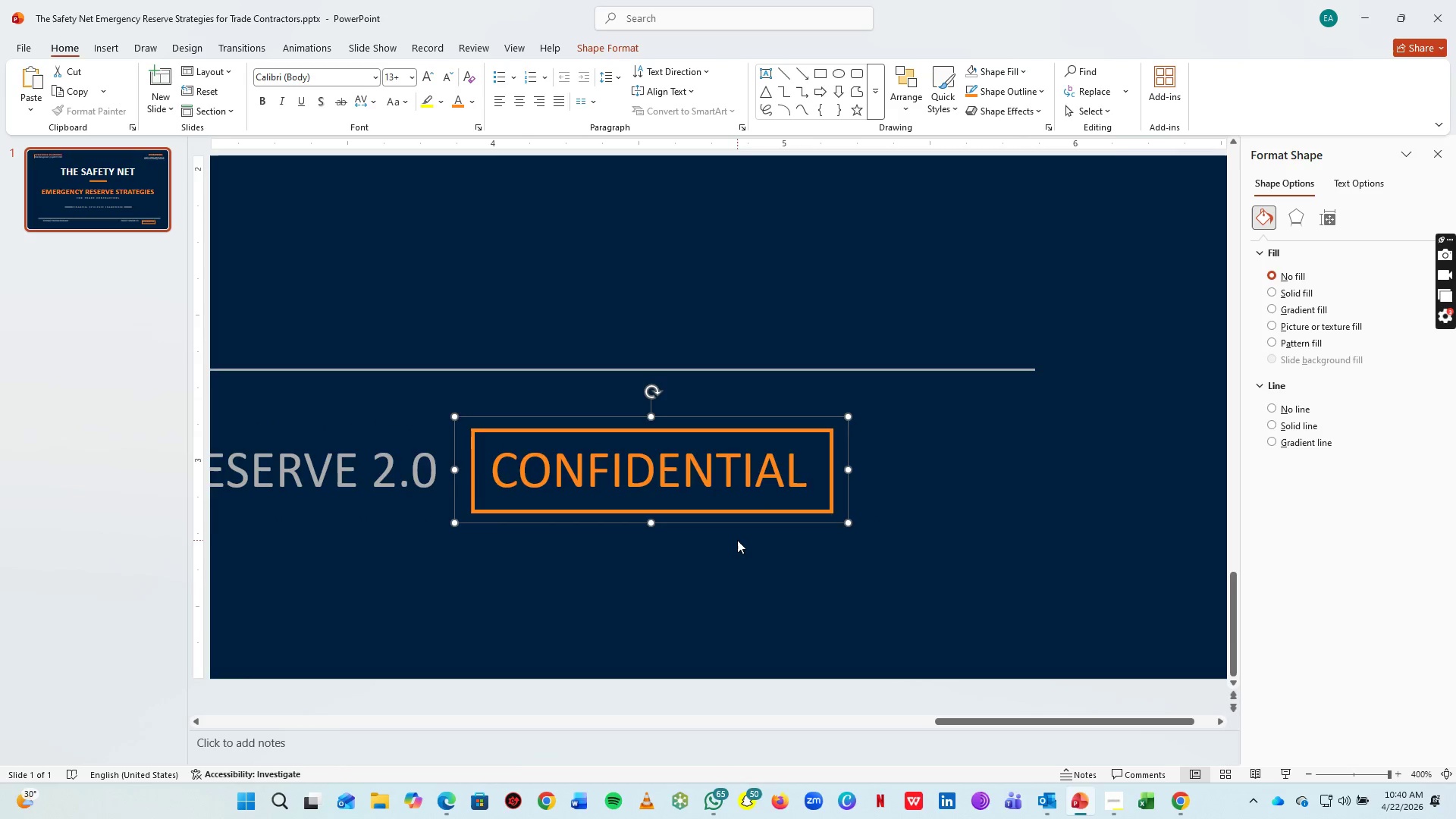 
hold_key(key=ControlLeft, duration=1.22)
scroll: coordinate [745, 549], scroll_direction: down, amount: 3.0
 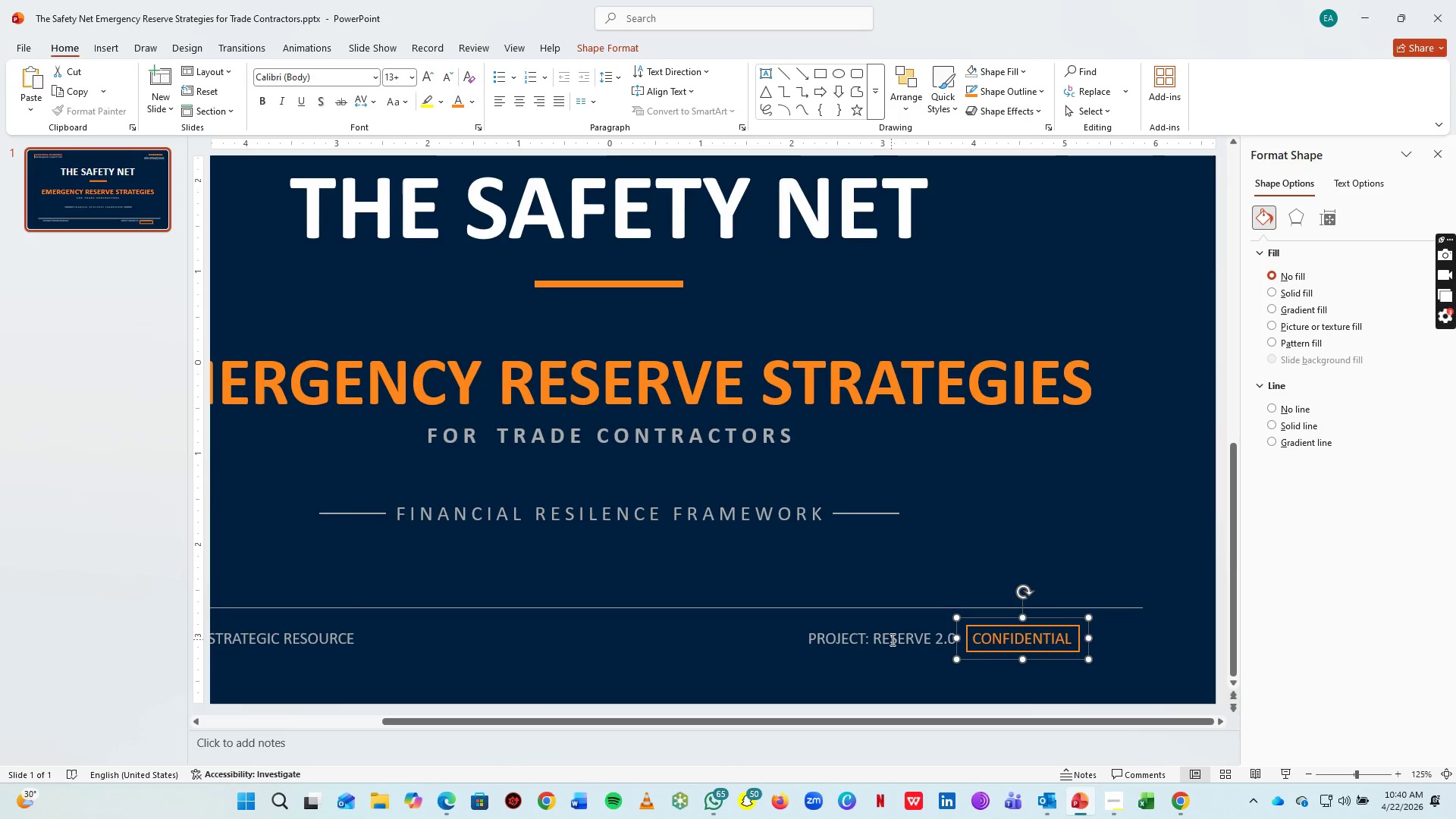 
hold_key(key=ShiftLeft, duration=0.69)
left_click([891, 639])
 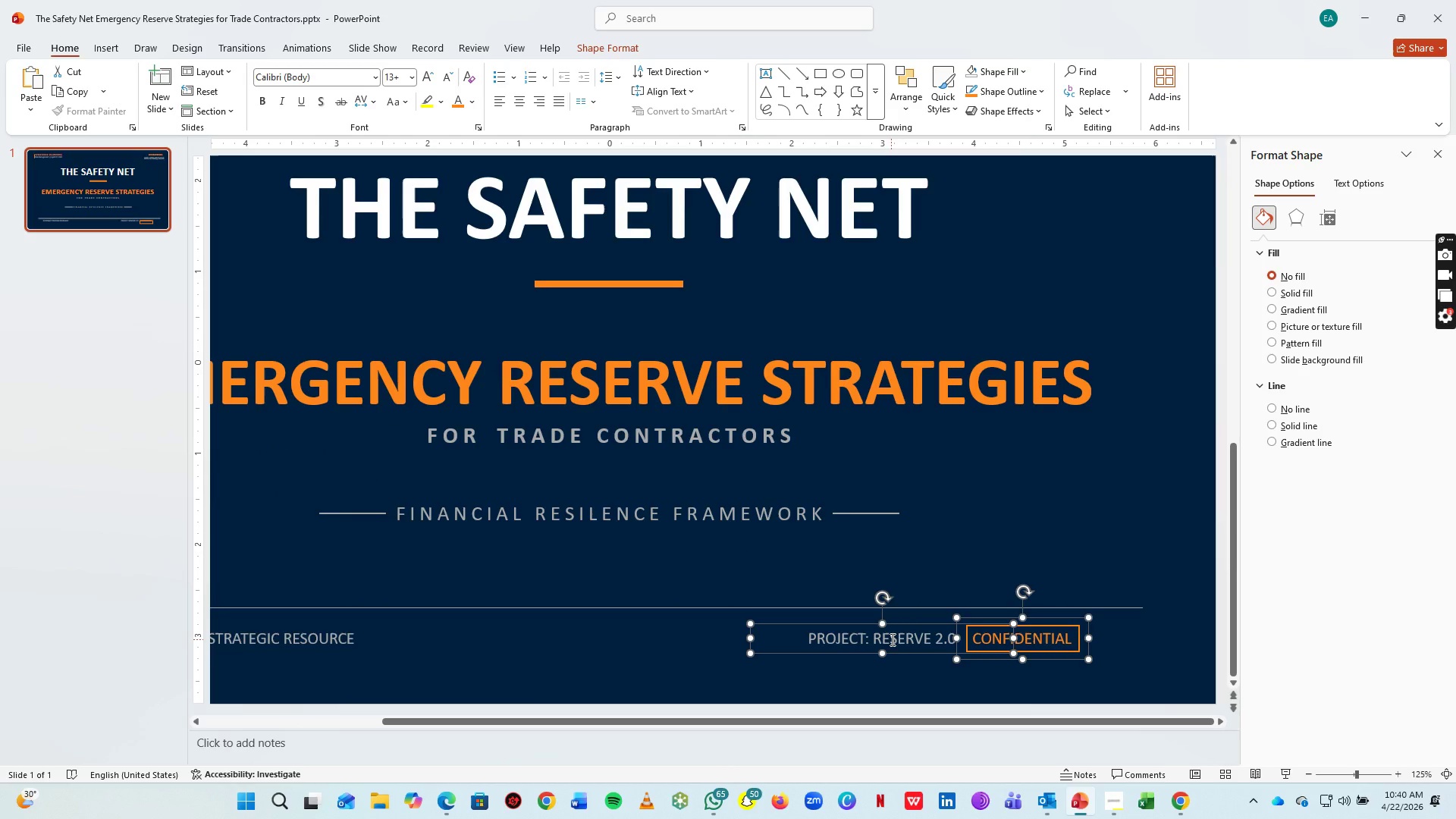 
key(Control+G)
 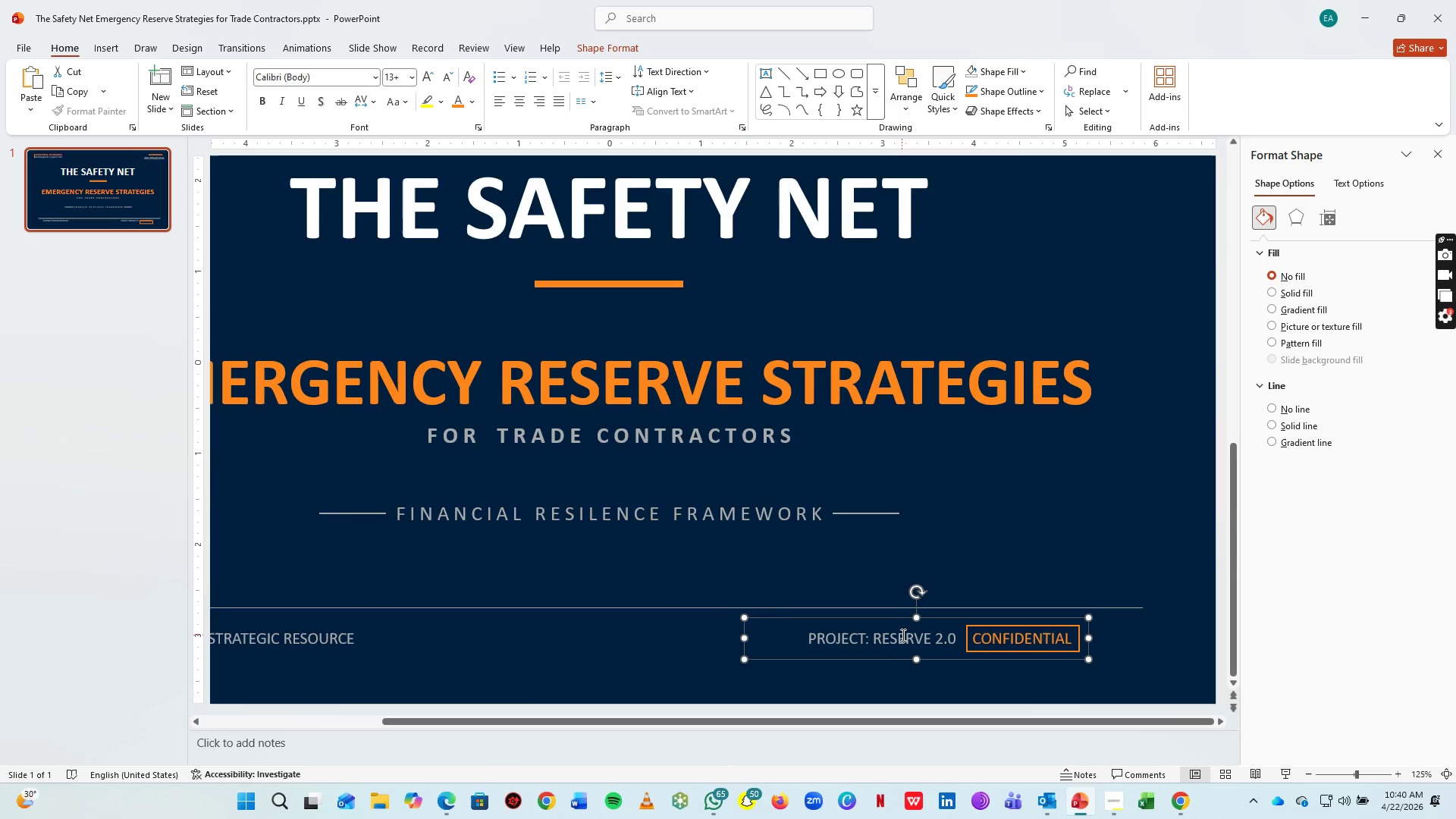 
hold_key(key=ArrowRight, duration=1.02)
 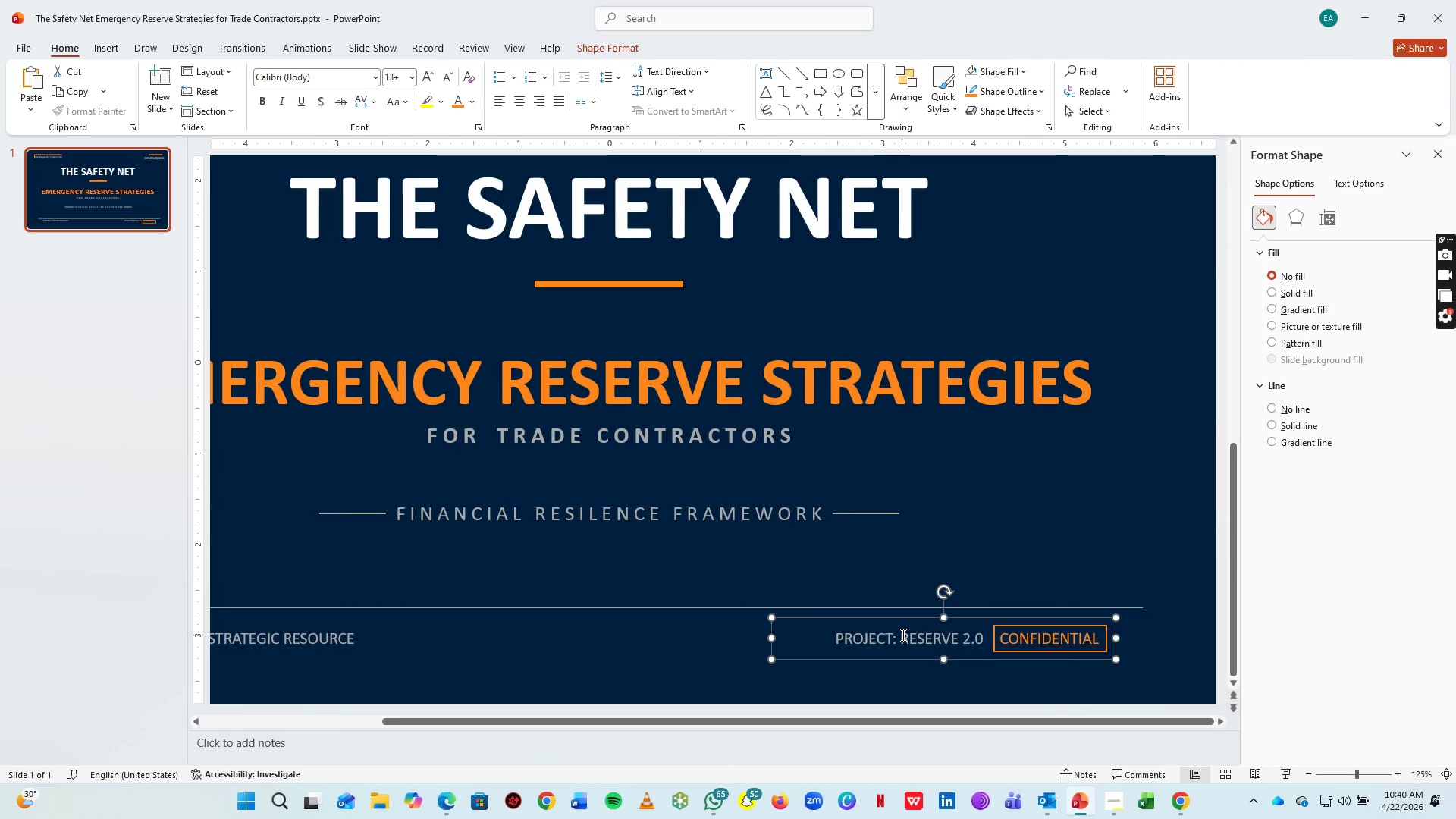 
hold_key(key=ArrowRight, duration=1.11)
 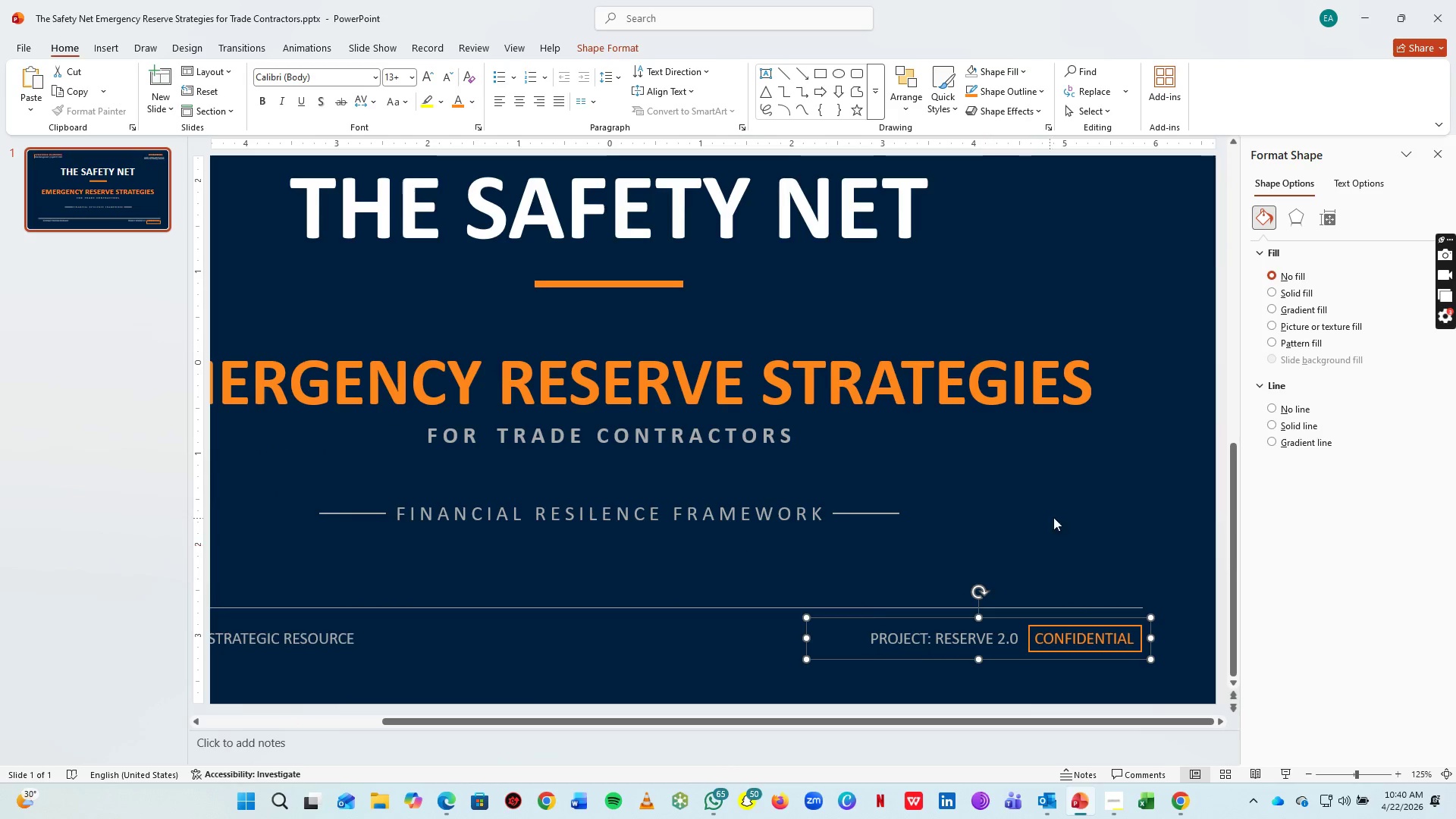 
left_click([1071, 517])
 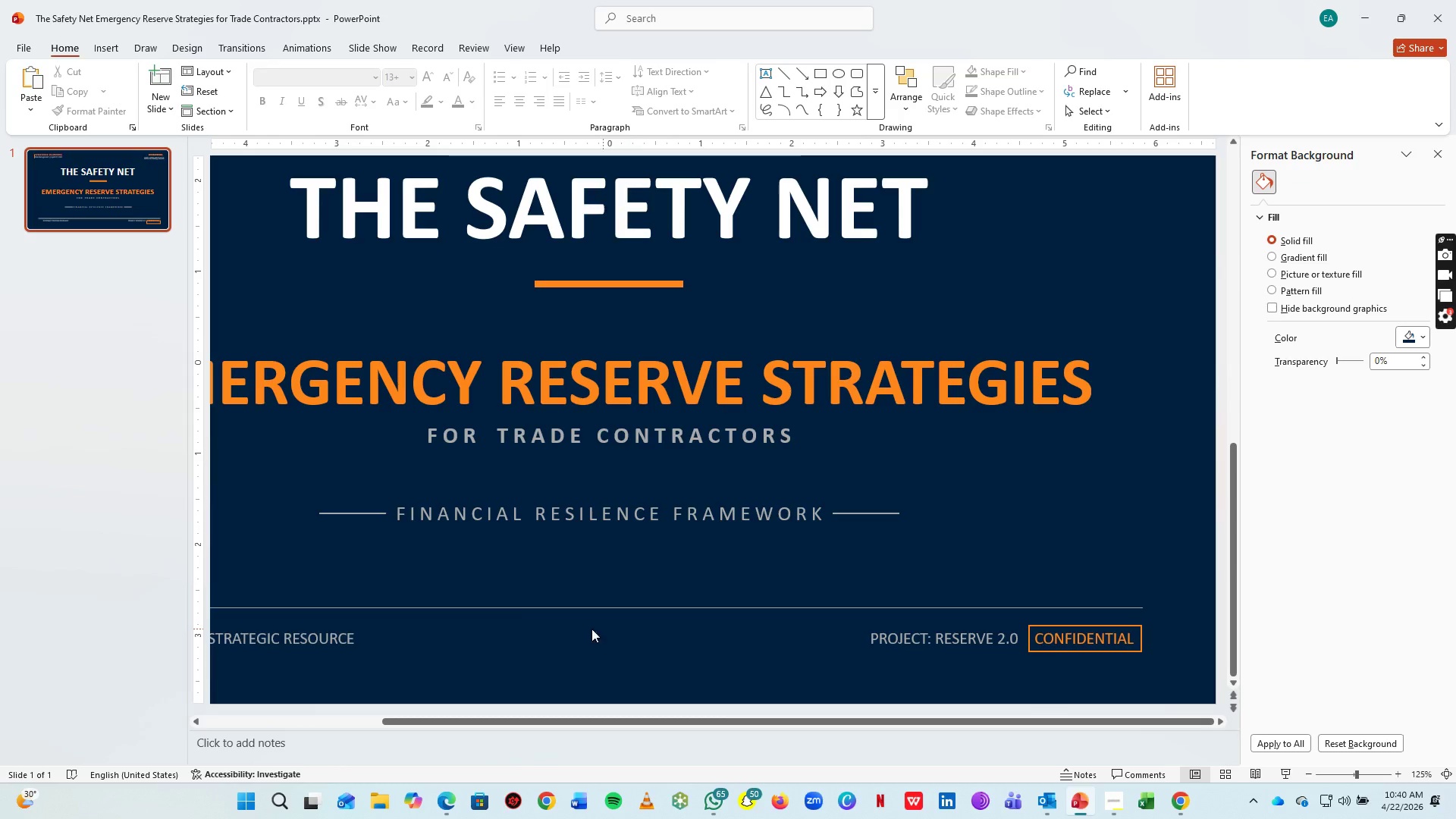 
key(Control+ControlLeft)
 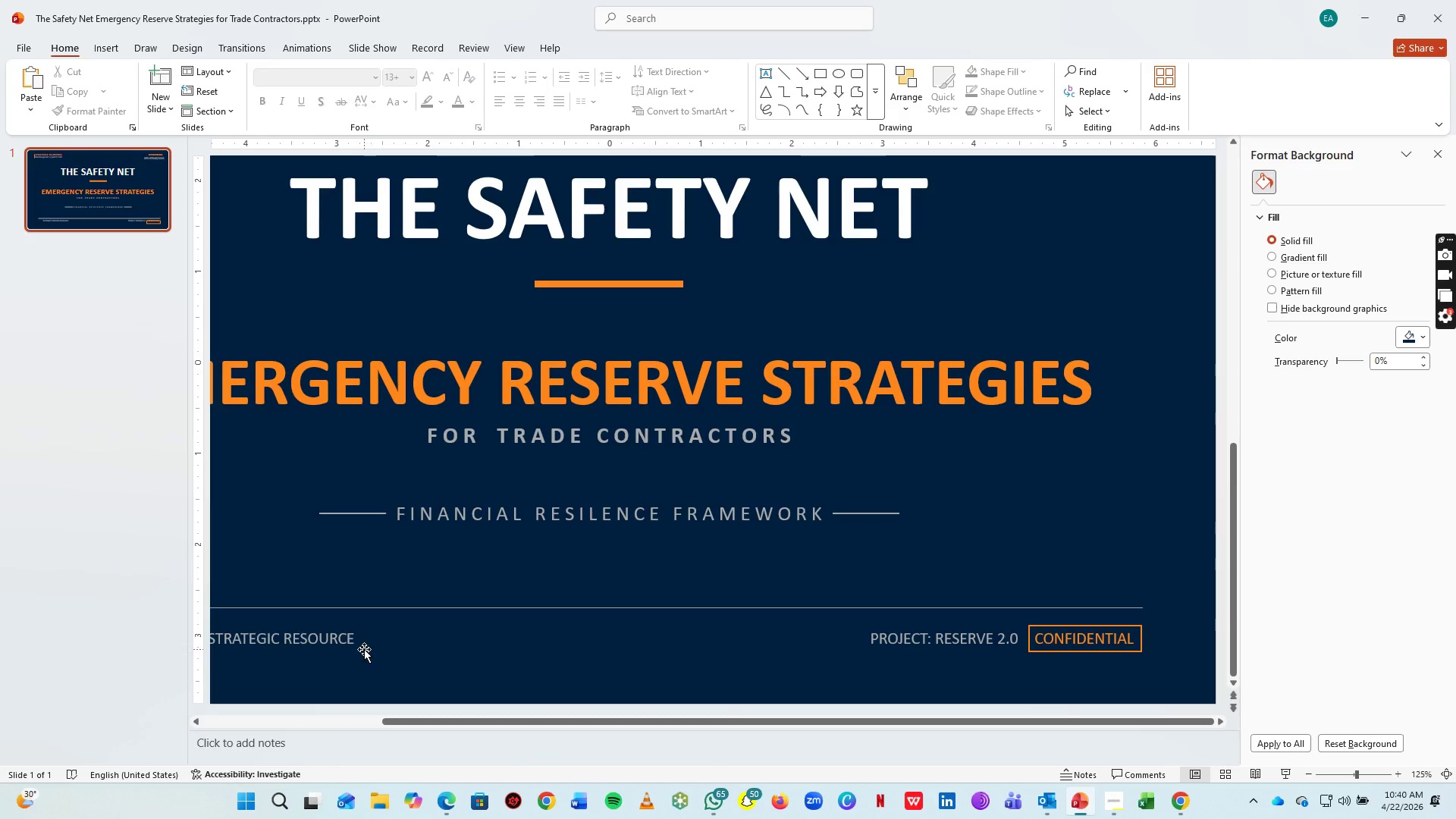 
left_click([332, 630])
 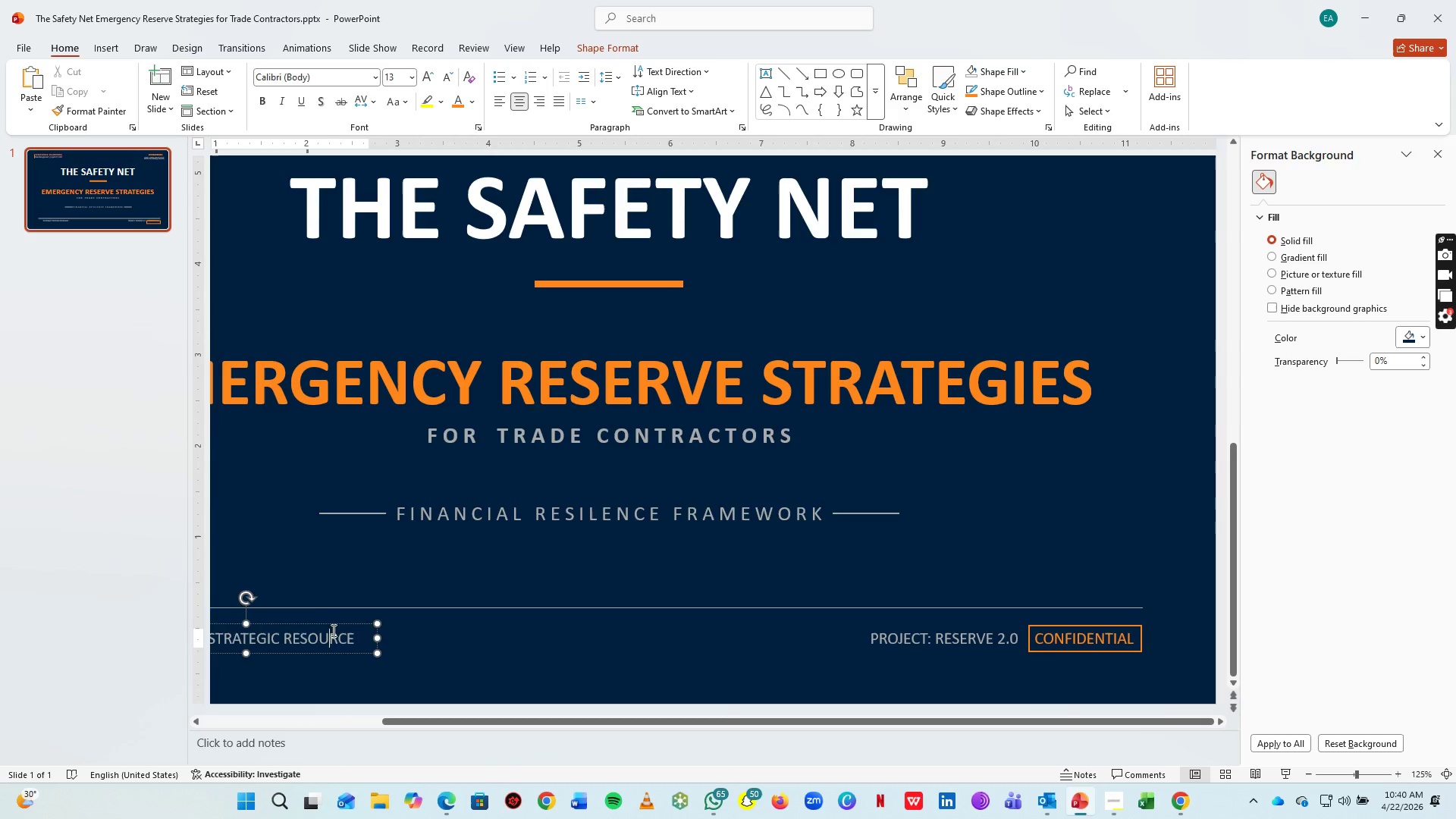 
hold_key(key=ControlLeft, duration=1.02)
scroll: coordinate [402, 632], scroll_direction: up, amount: 8.0
 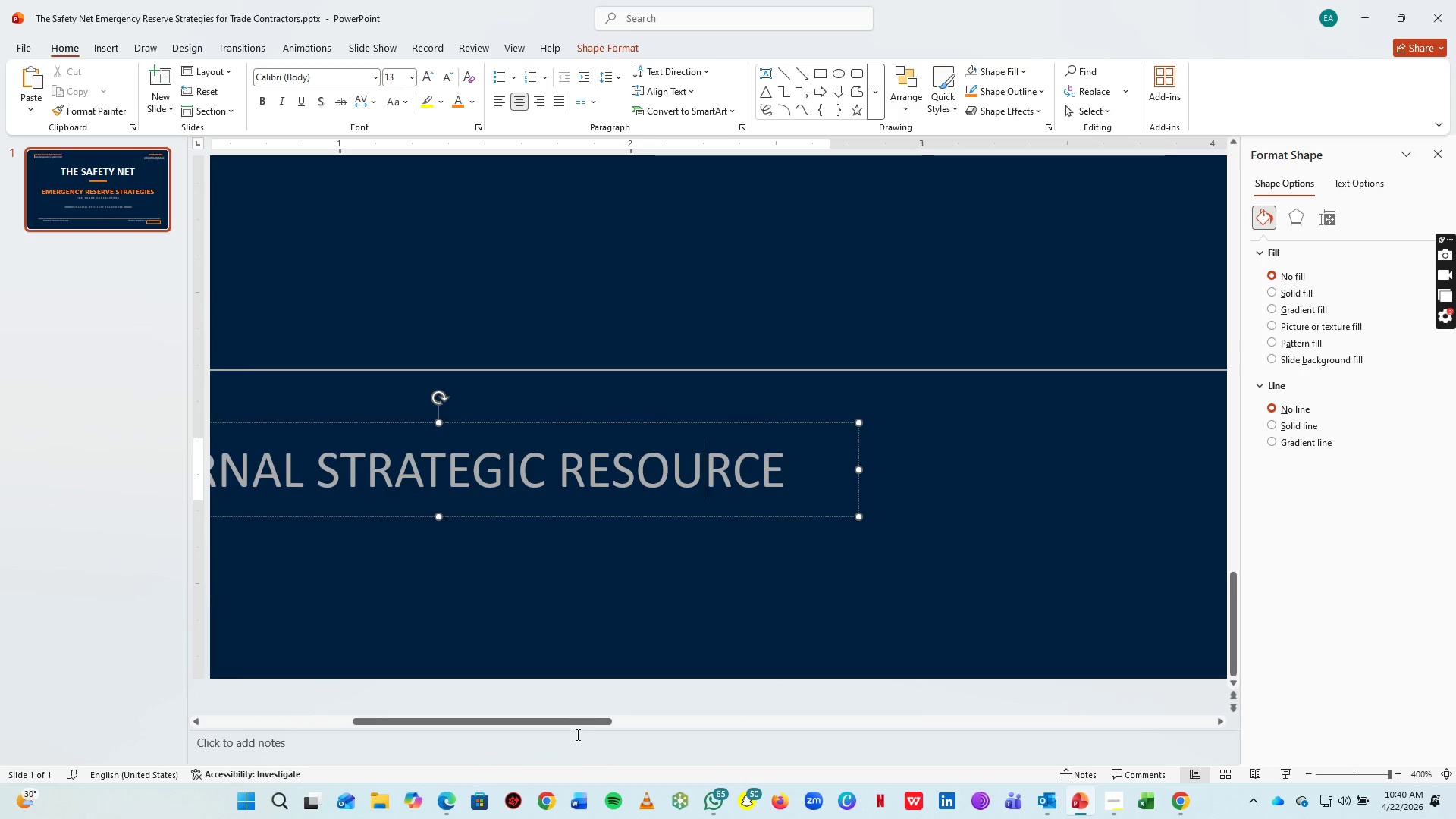 
left_click_drag(start_coordinate=[571, 725], to_coordinate=[494, 719])
 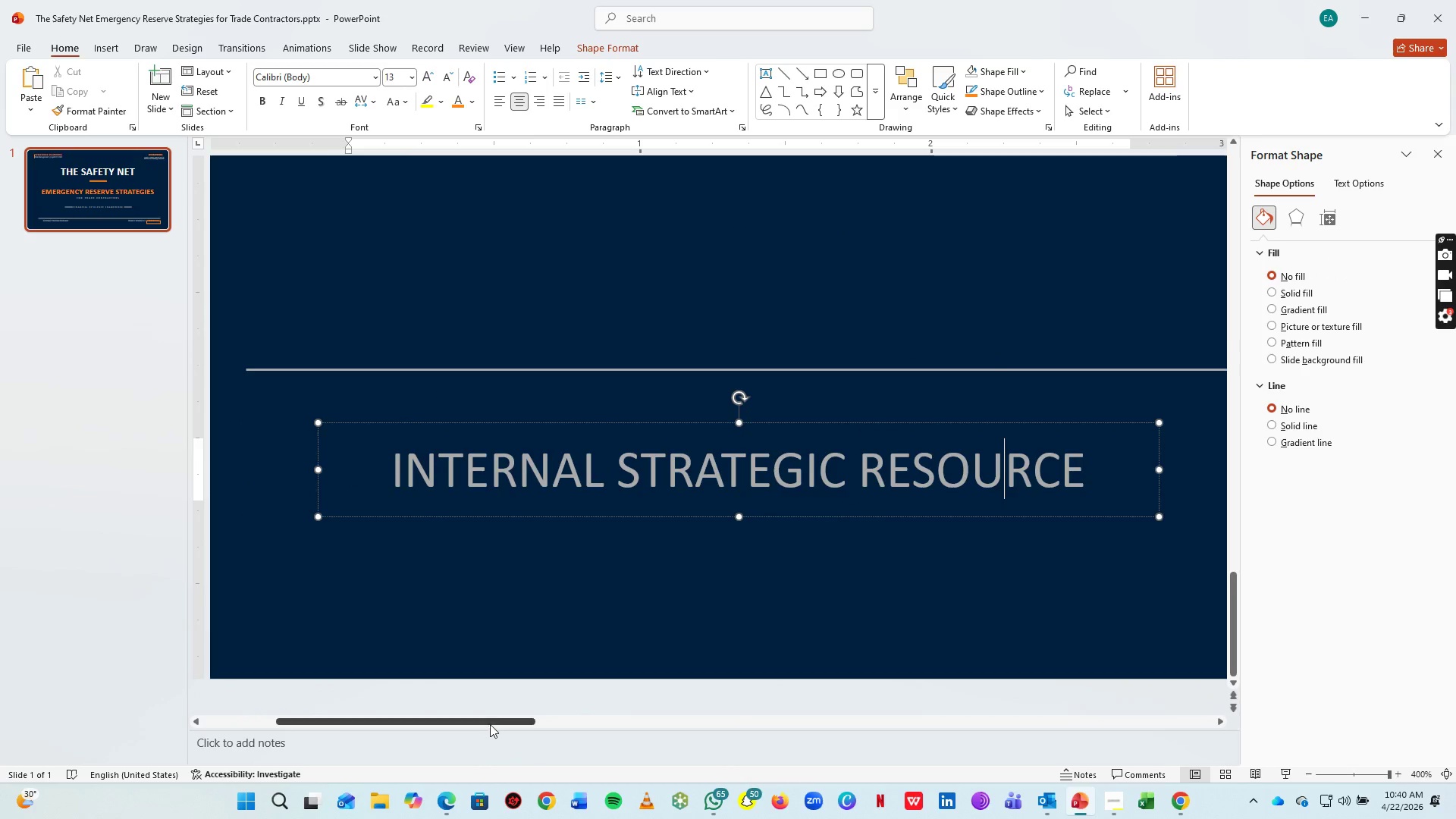 
left_click_drag(start_coordinate=[490, 720], to_coordinate=[359, 716])
 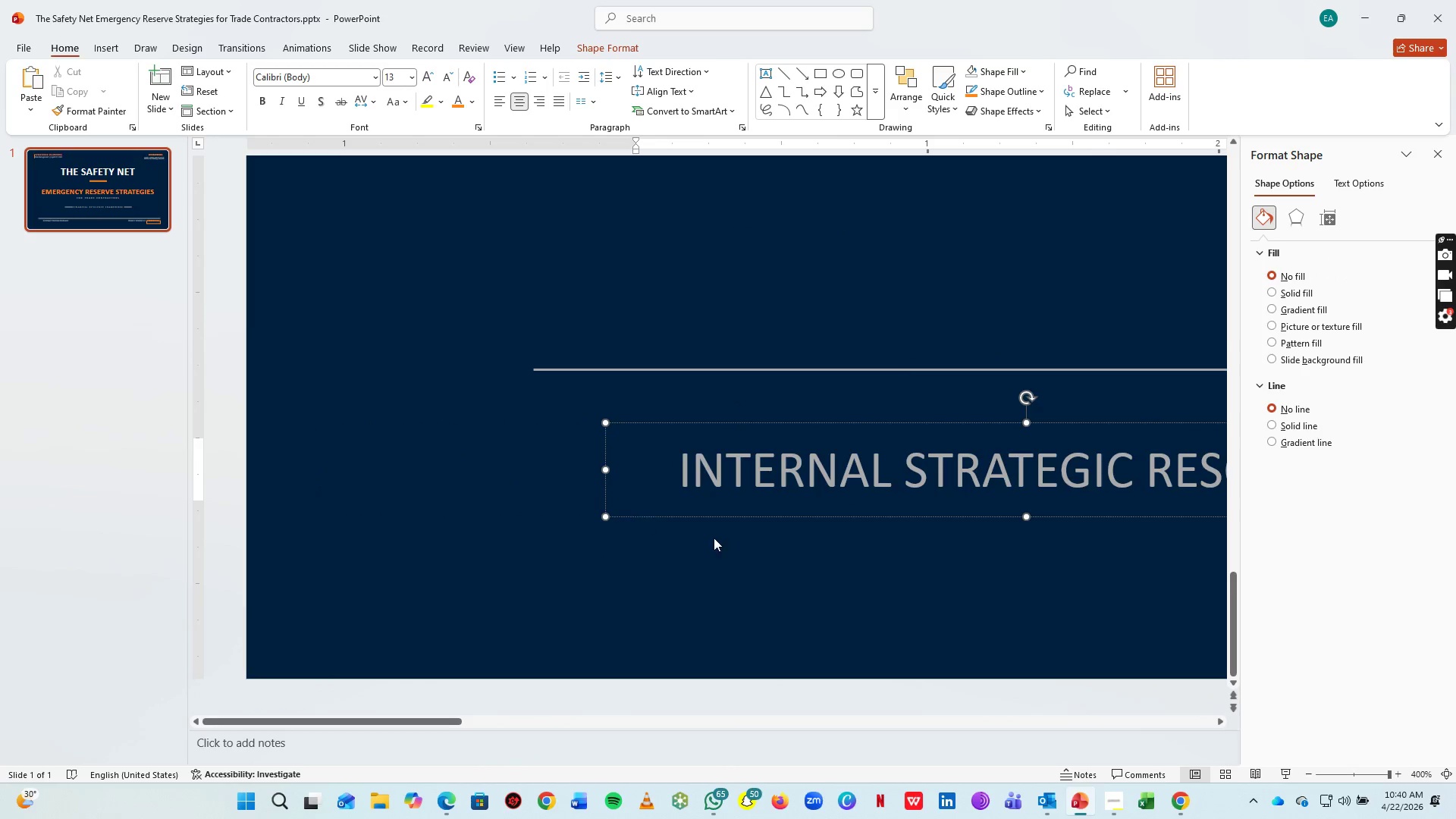 
left_click([722, 610])
 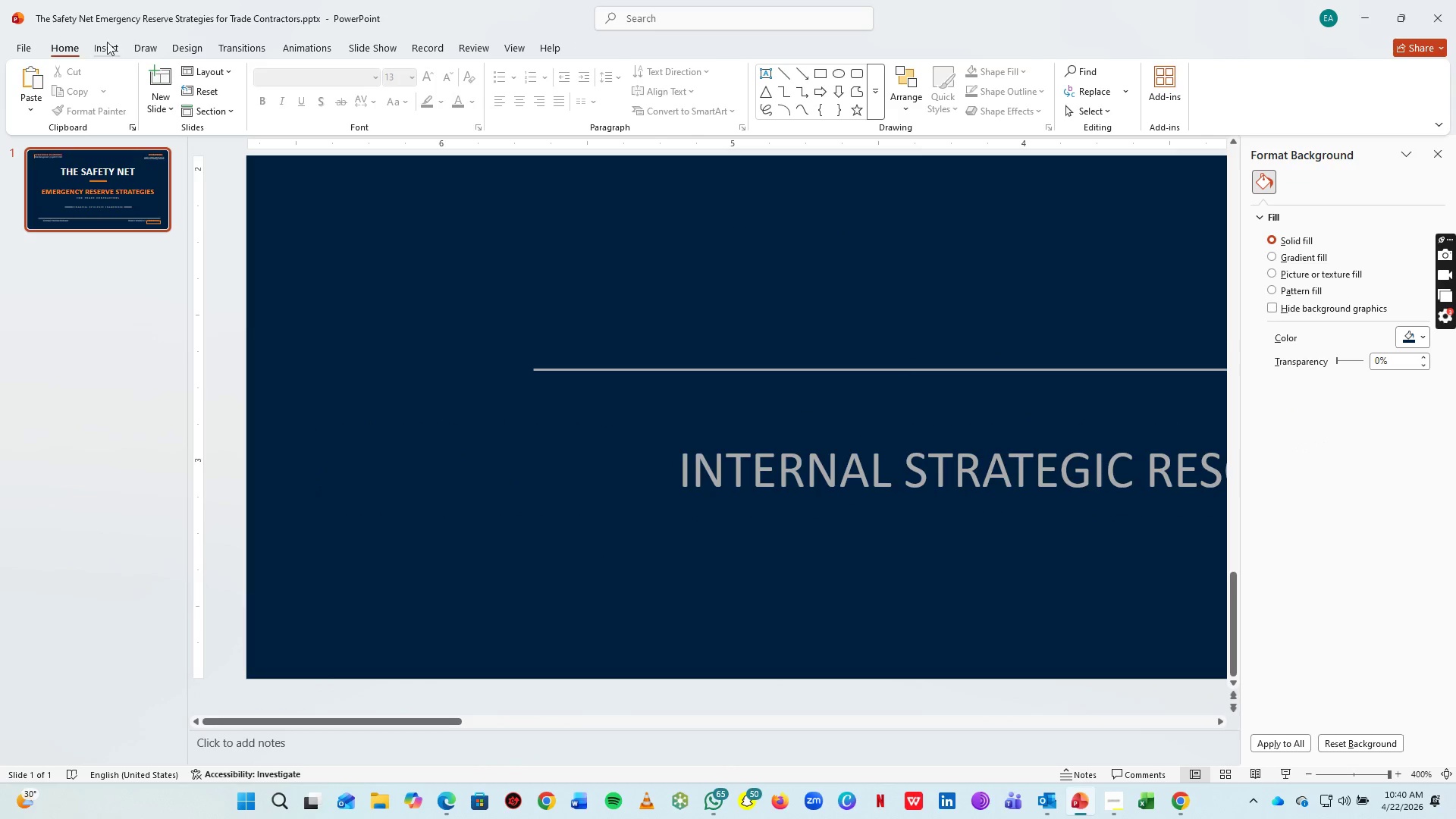 
left_click([102, 46])
 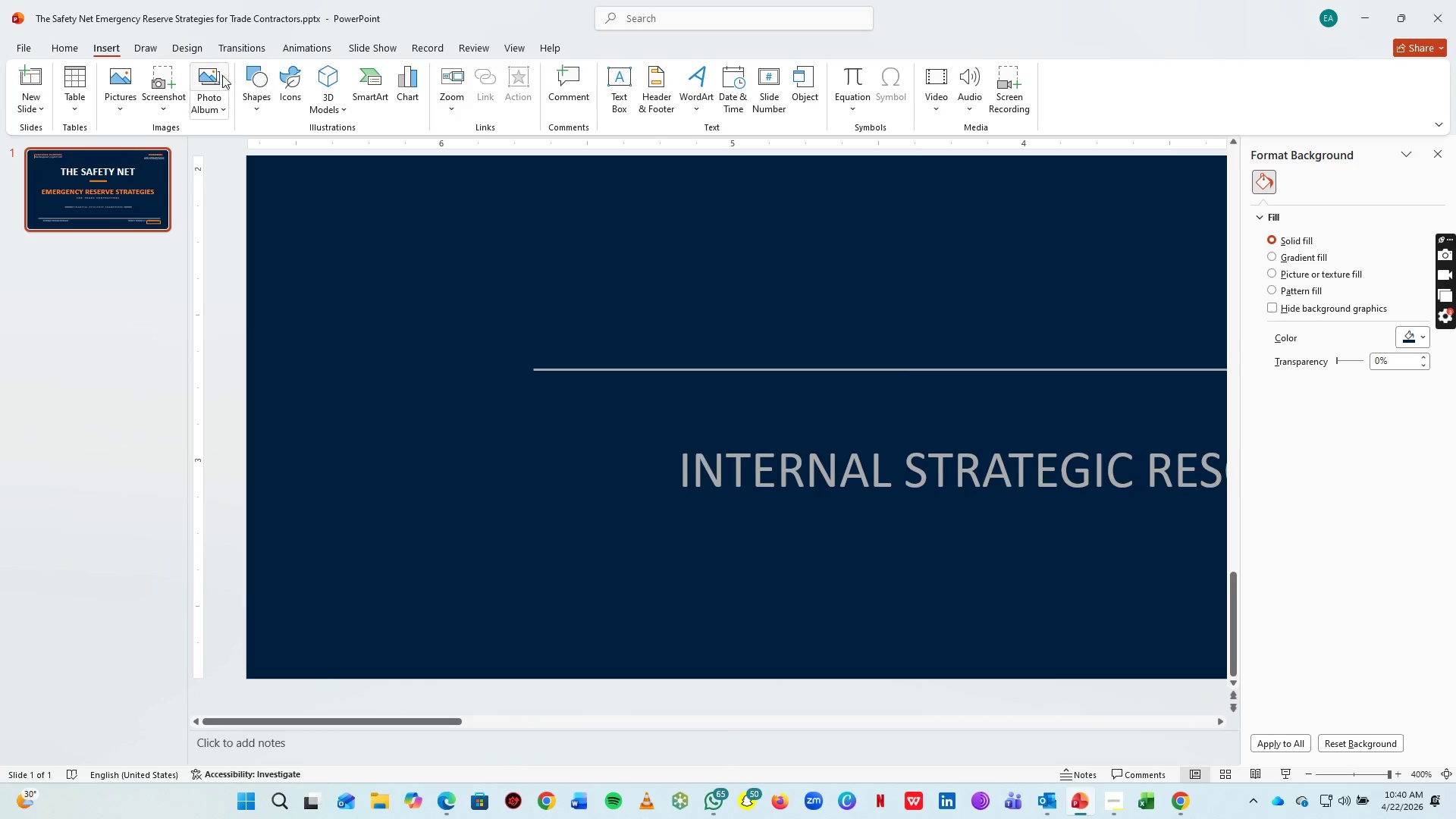 
left_click([262, 80])
 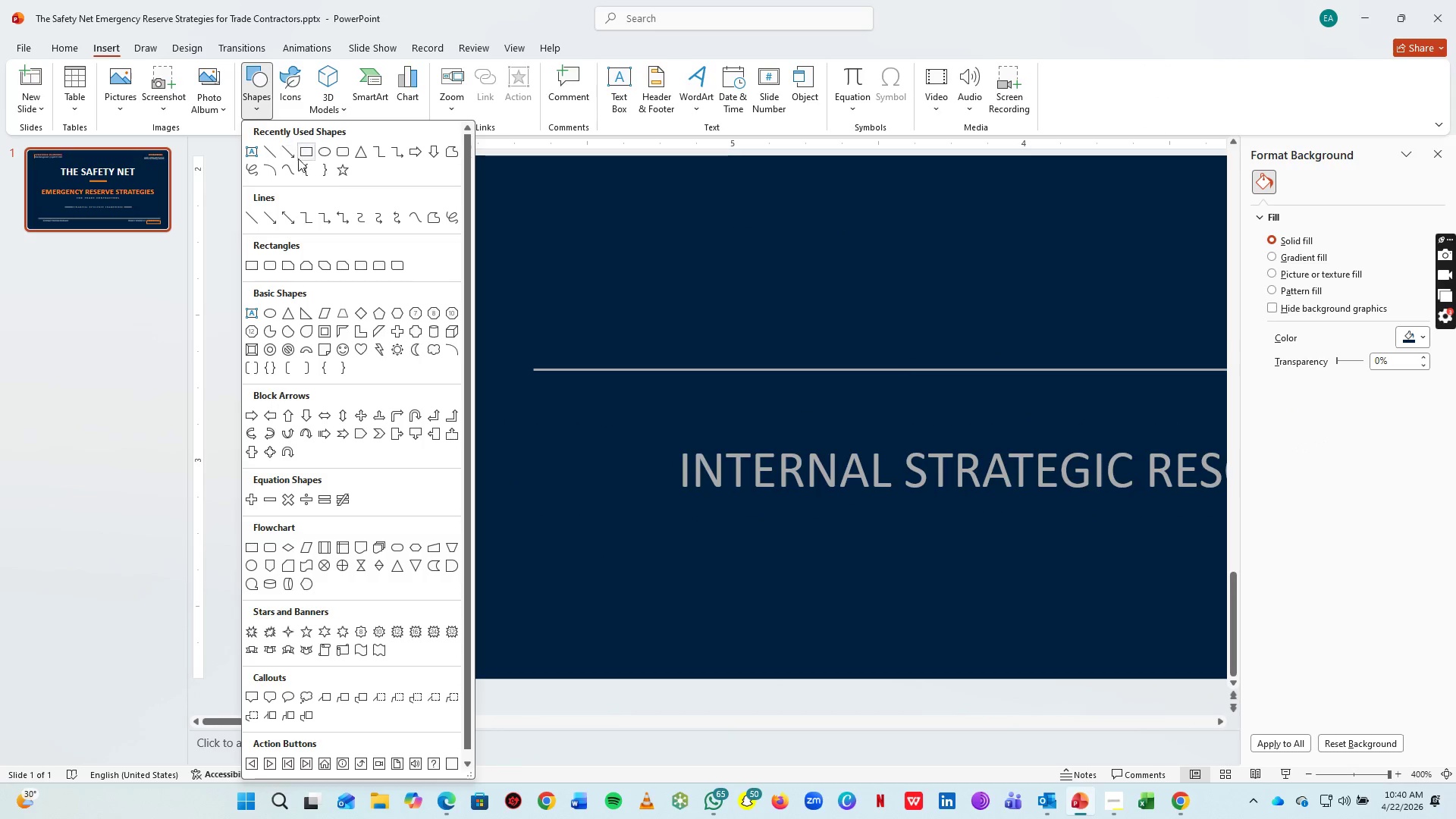 
left_click([305, 156])
 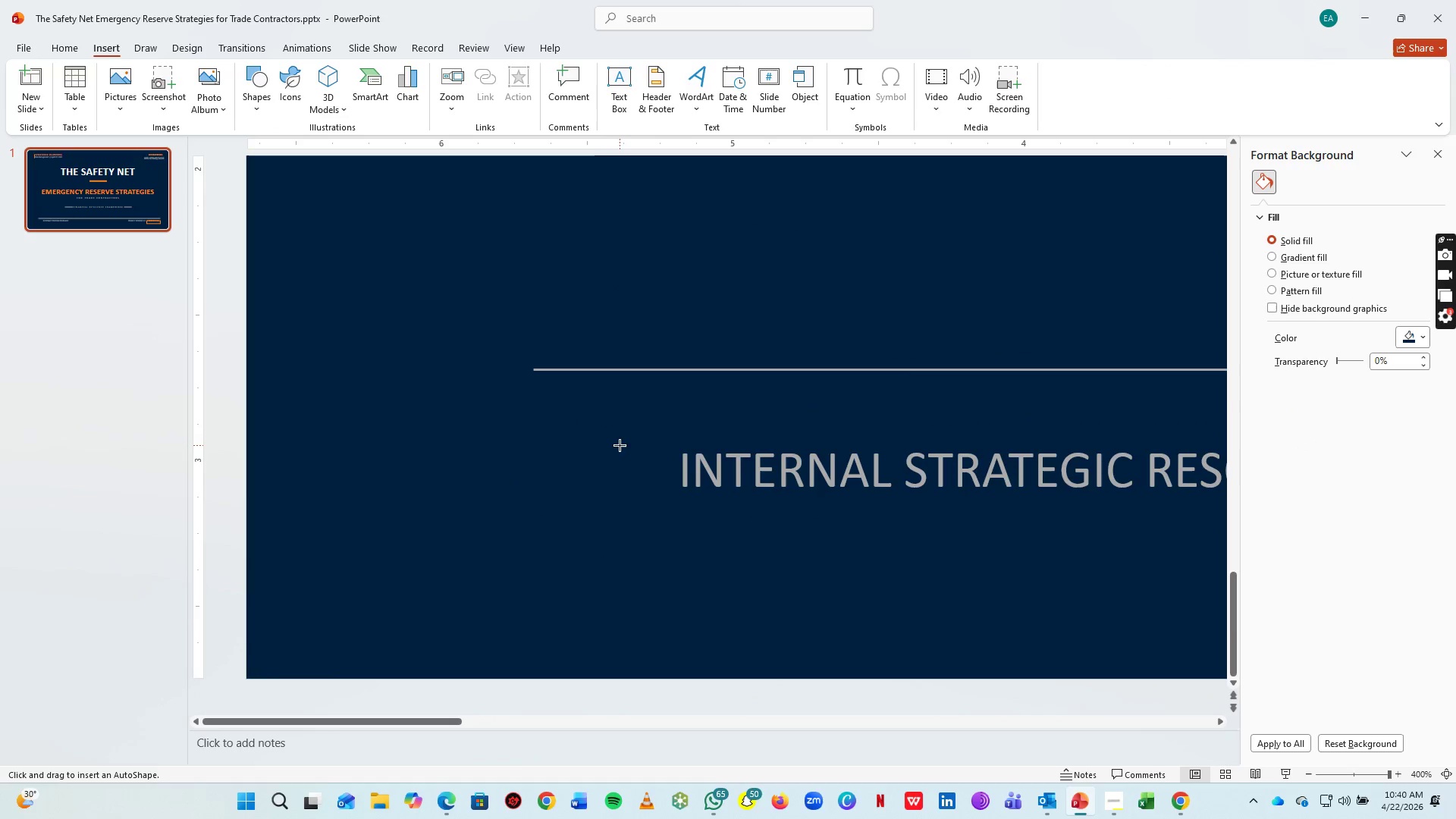 
left_click_drag(start_coordinate=[606, 446], to_coordinate=[648, 485])
 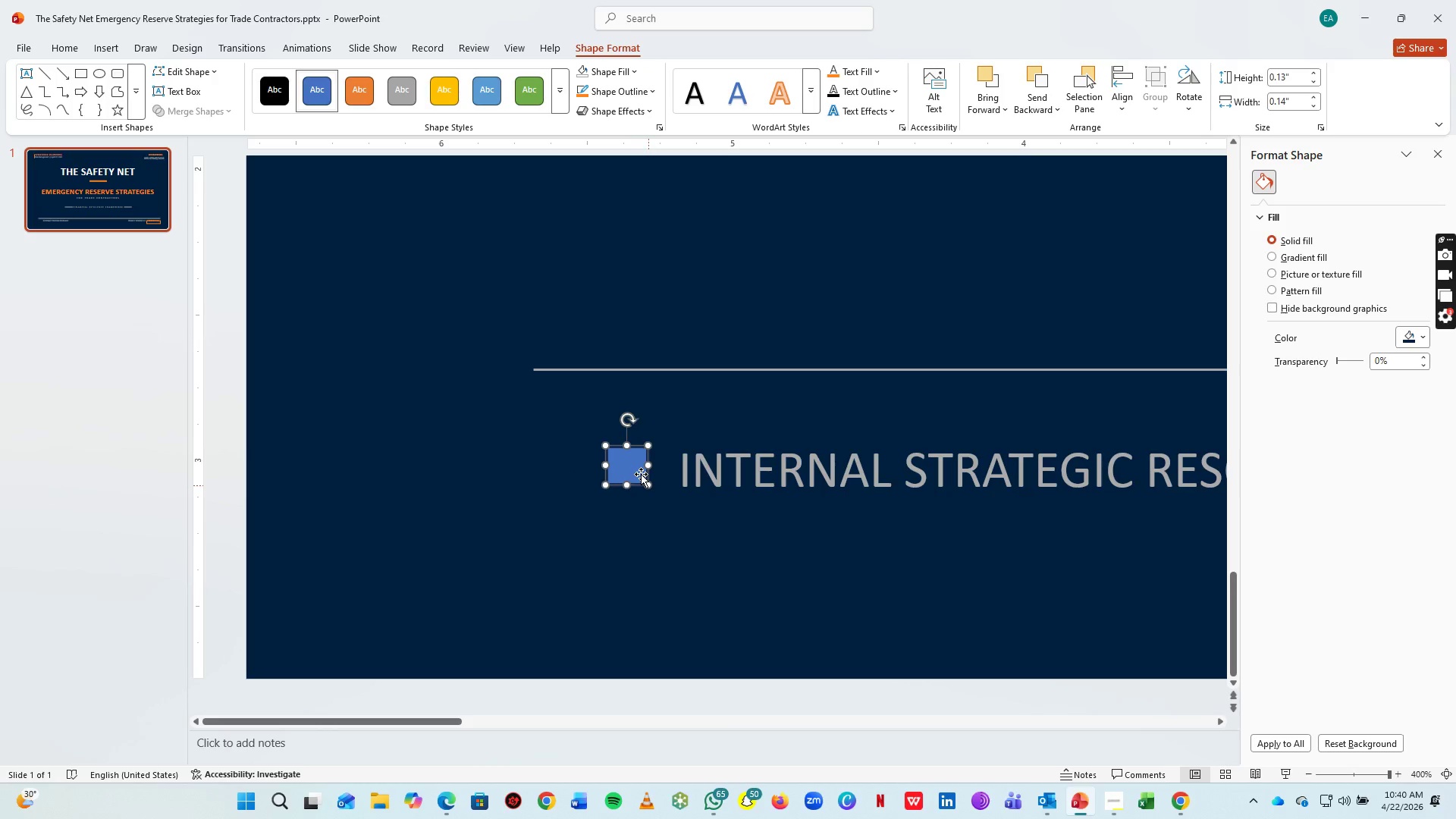 
hold_key(key=ControlLeft, duration=0.66)
scroll: coordinate [646, 479], scroll_direction: up, amount: 5.0
 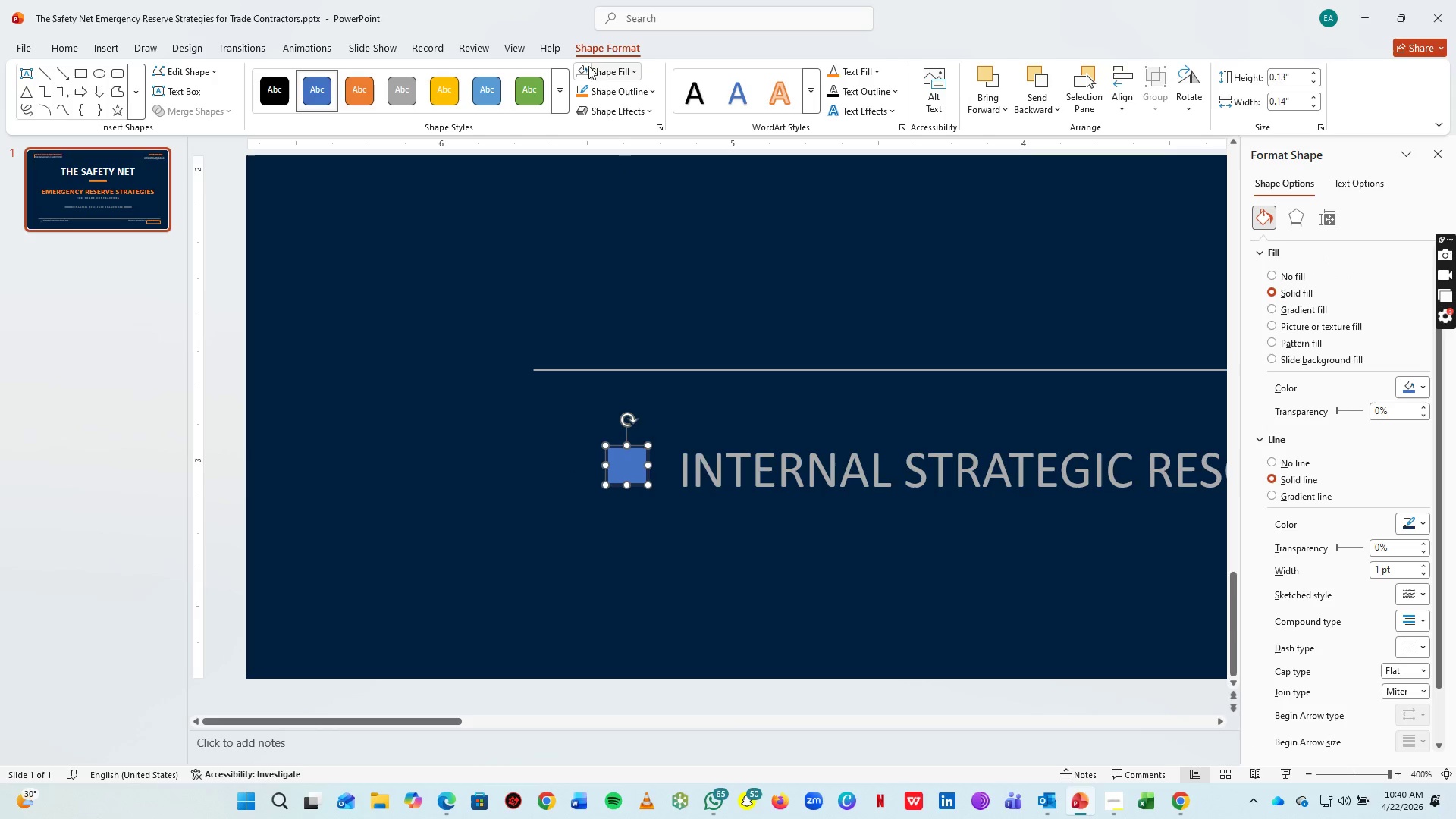 
mouse_move([616, 87])
 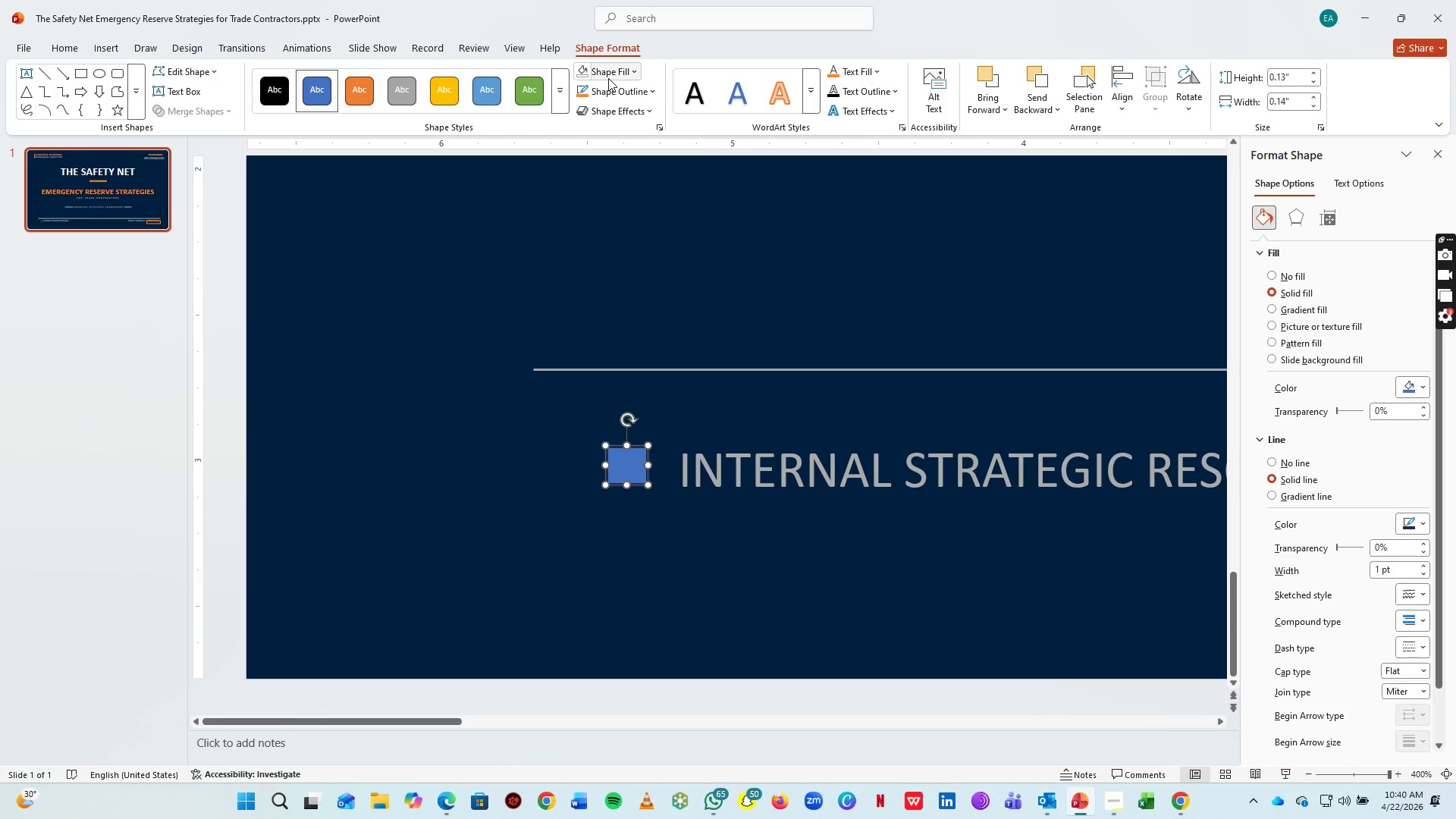 
left_click([608, 78])
 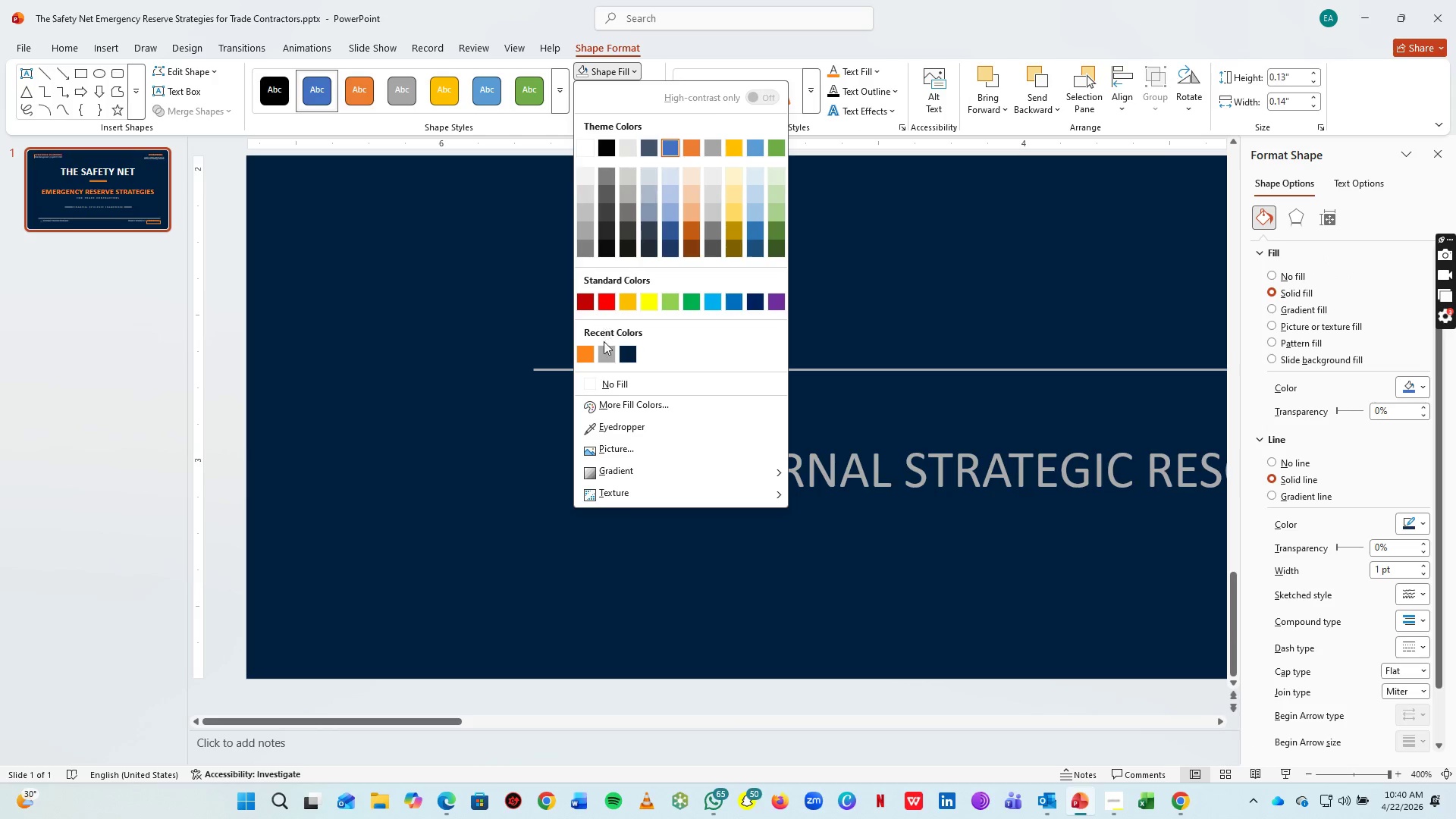 
left_click([605, 350])
 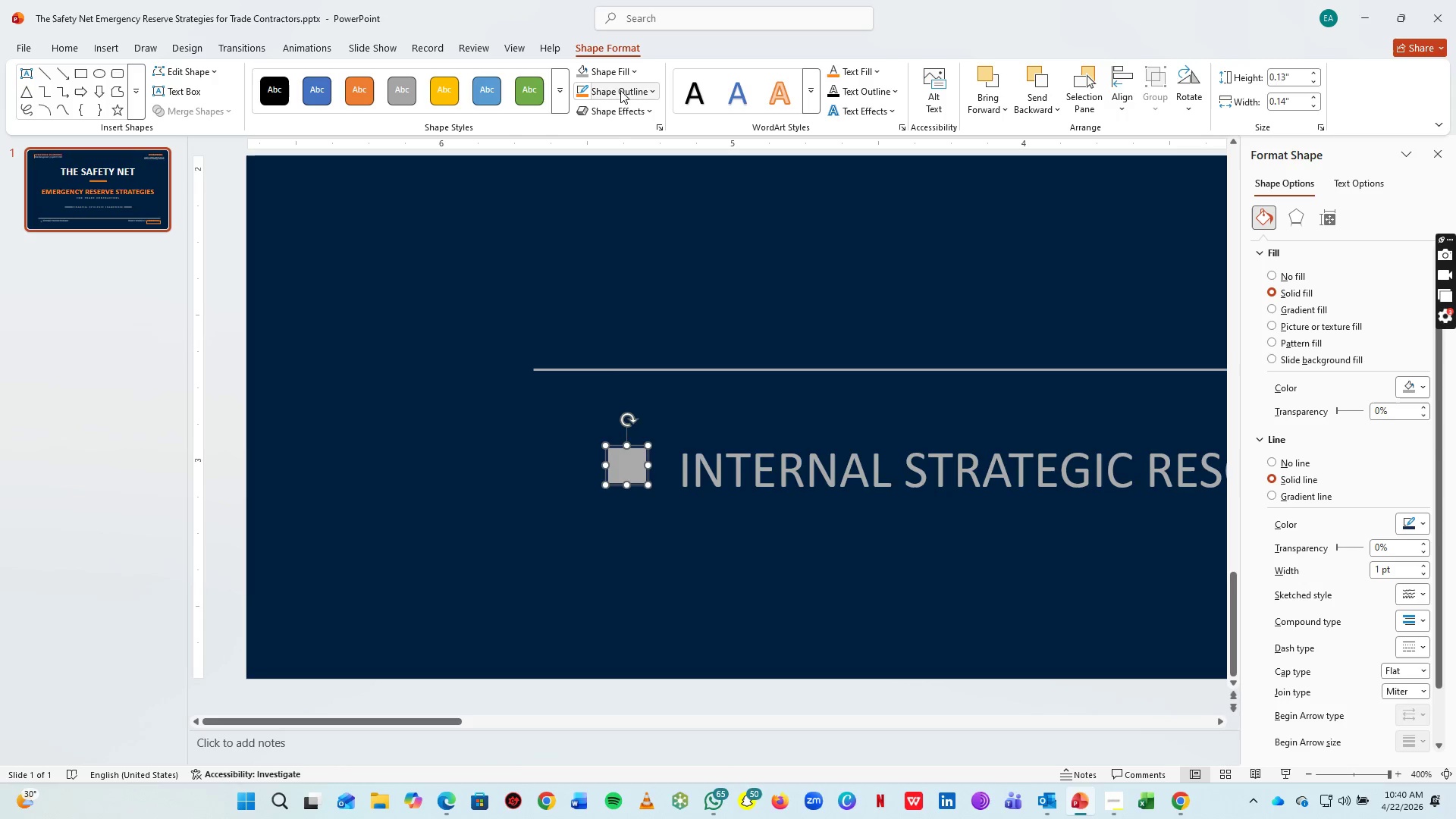 
left_click_drag(start_coordinate=[620, 90], to_coordinate=[591, 370])
 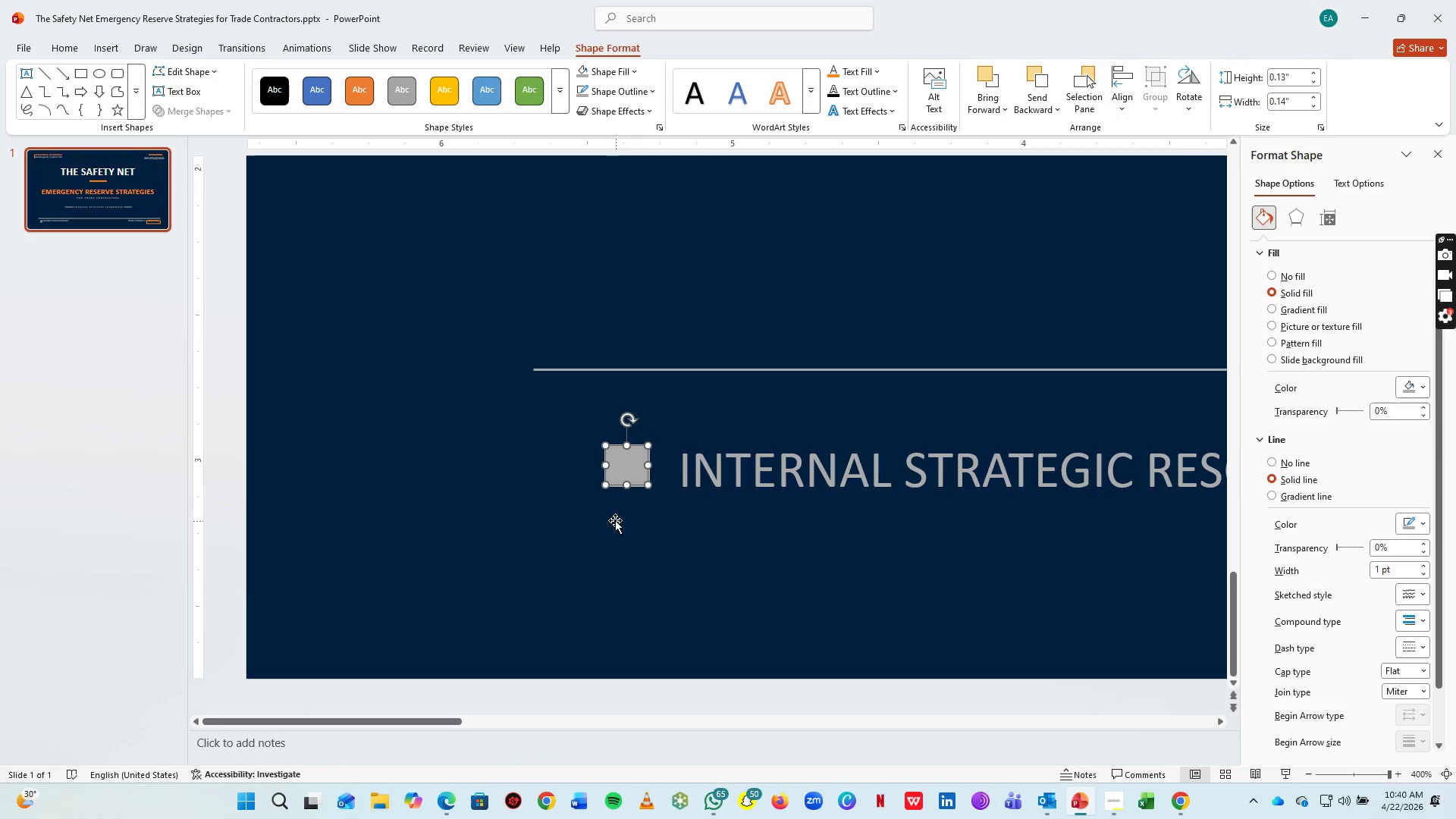 
left_click([591, 370])
 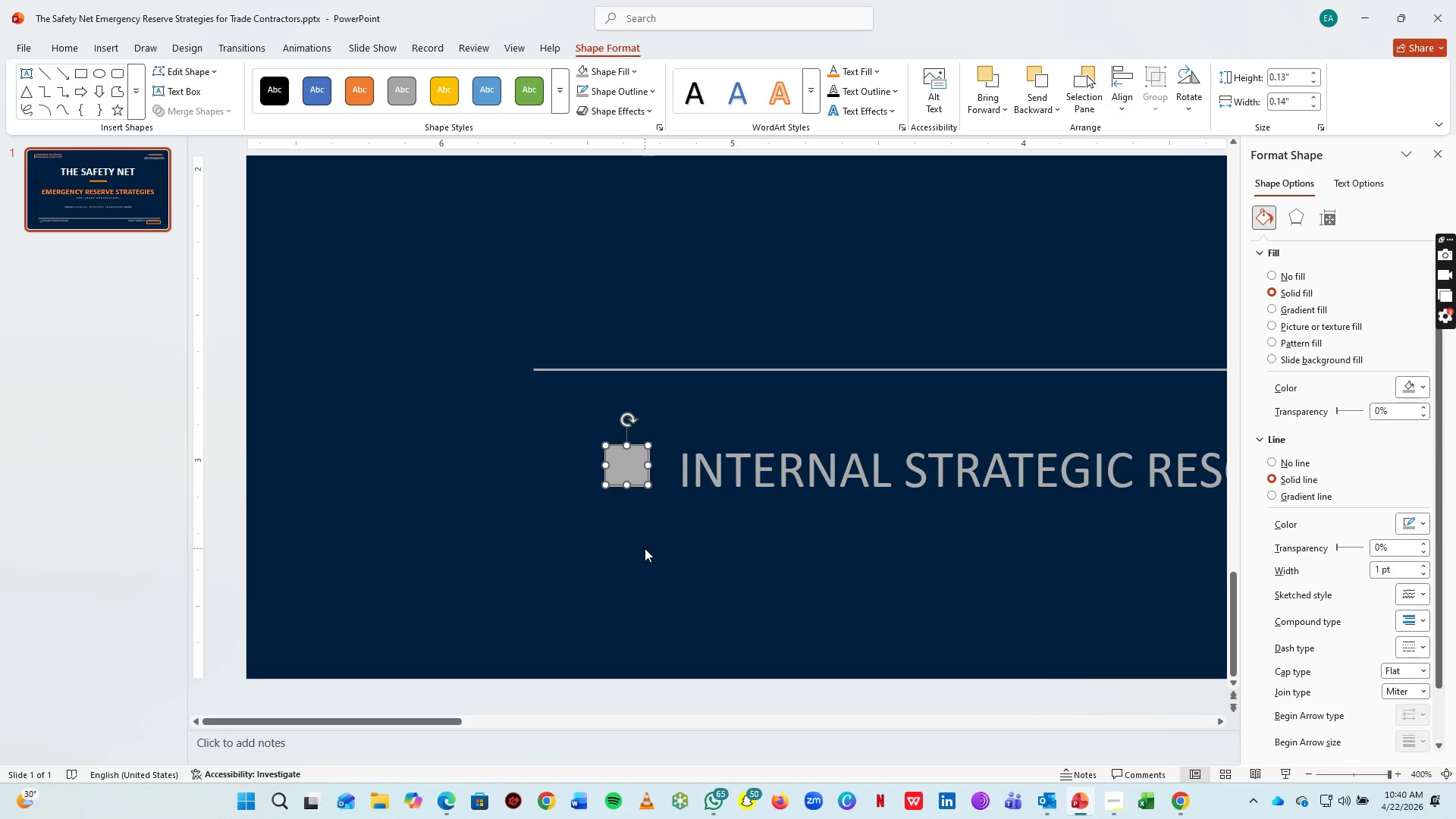 
key(Control+C)
 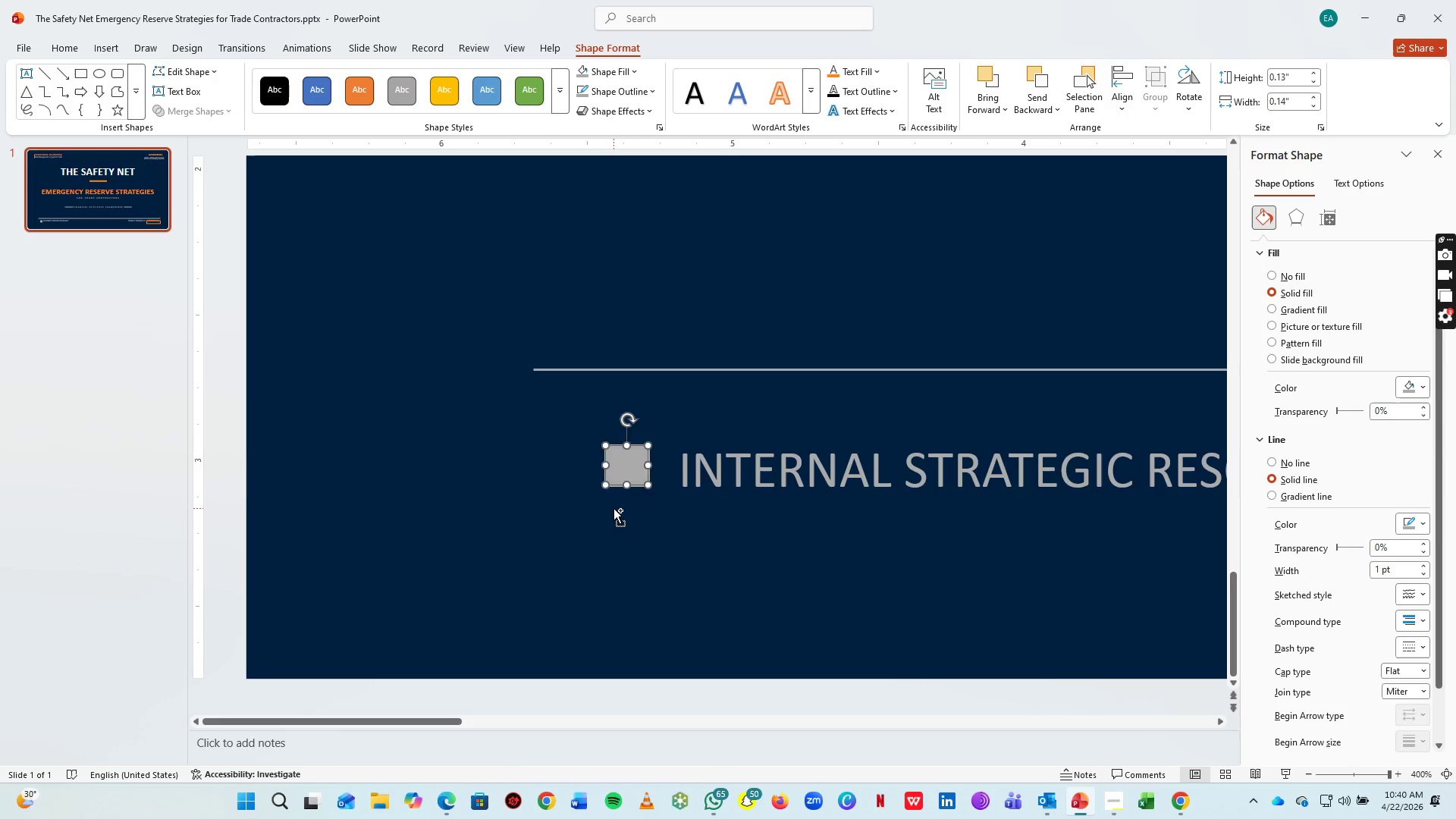 
key(Control+V)
 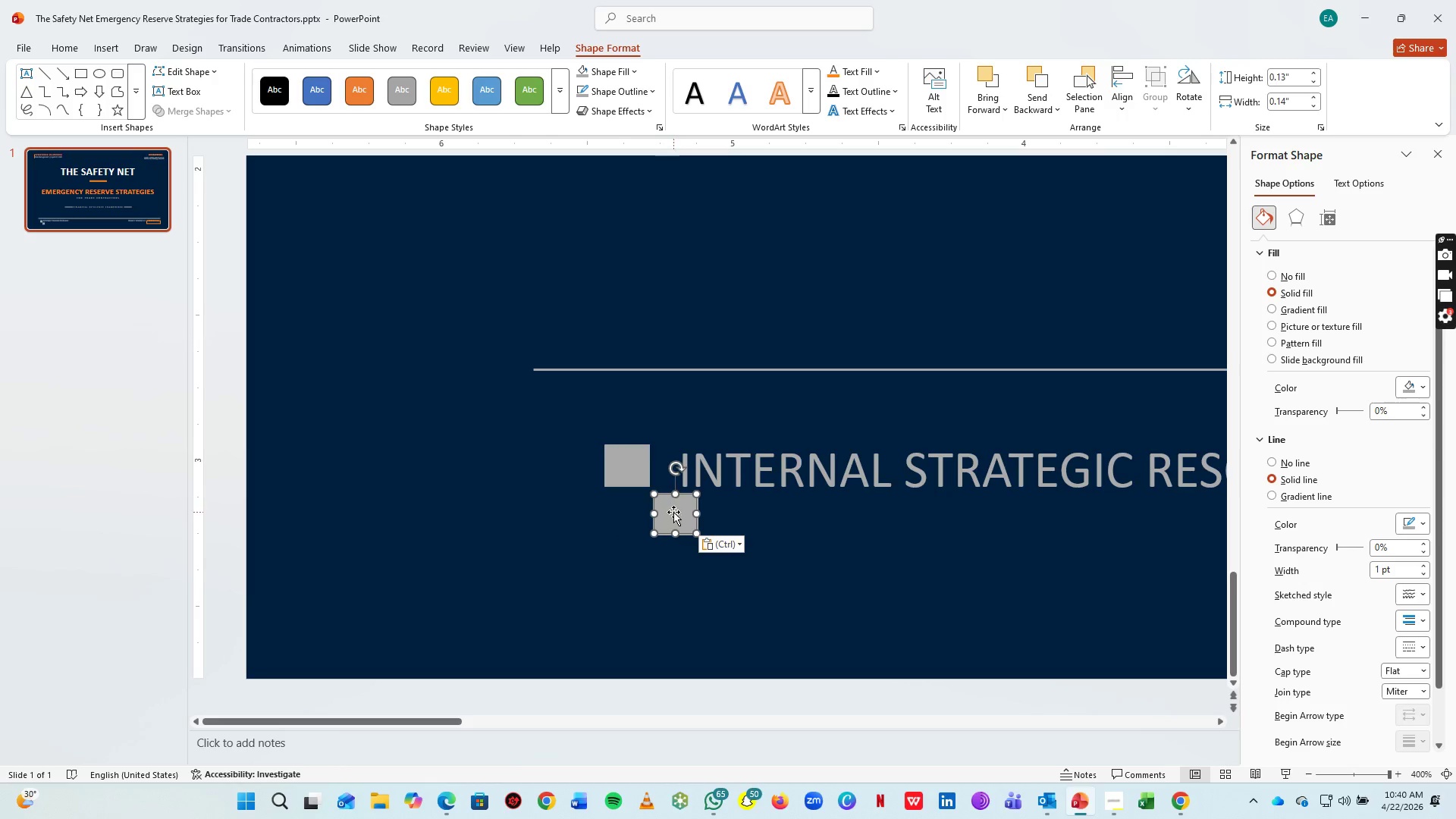 
left_click_drag(start_coordinate=[673, 512], to_coordinate=[566, 464])
 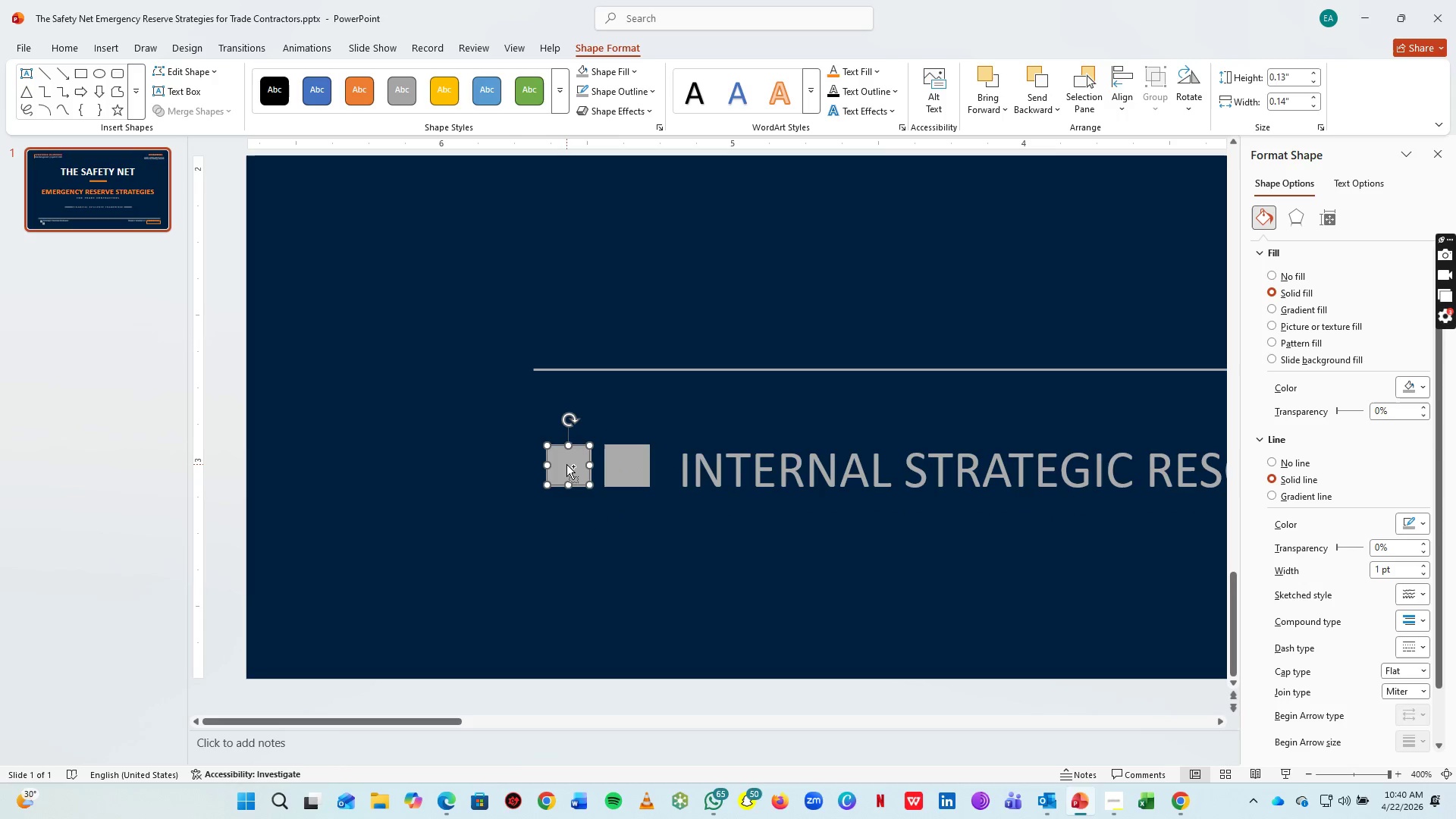 
key(Control+C)
 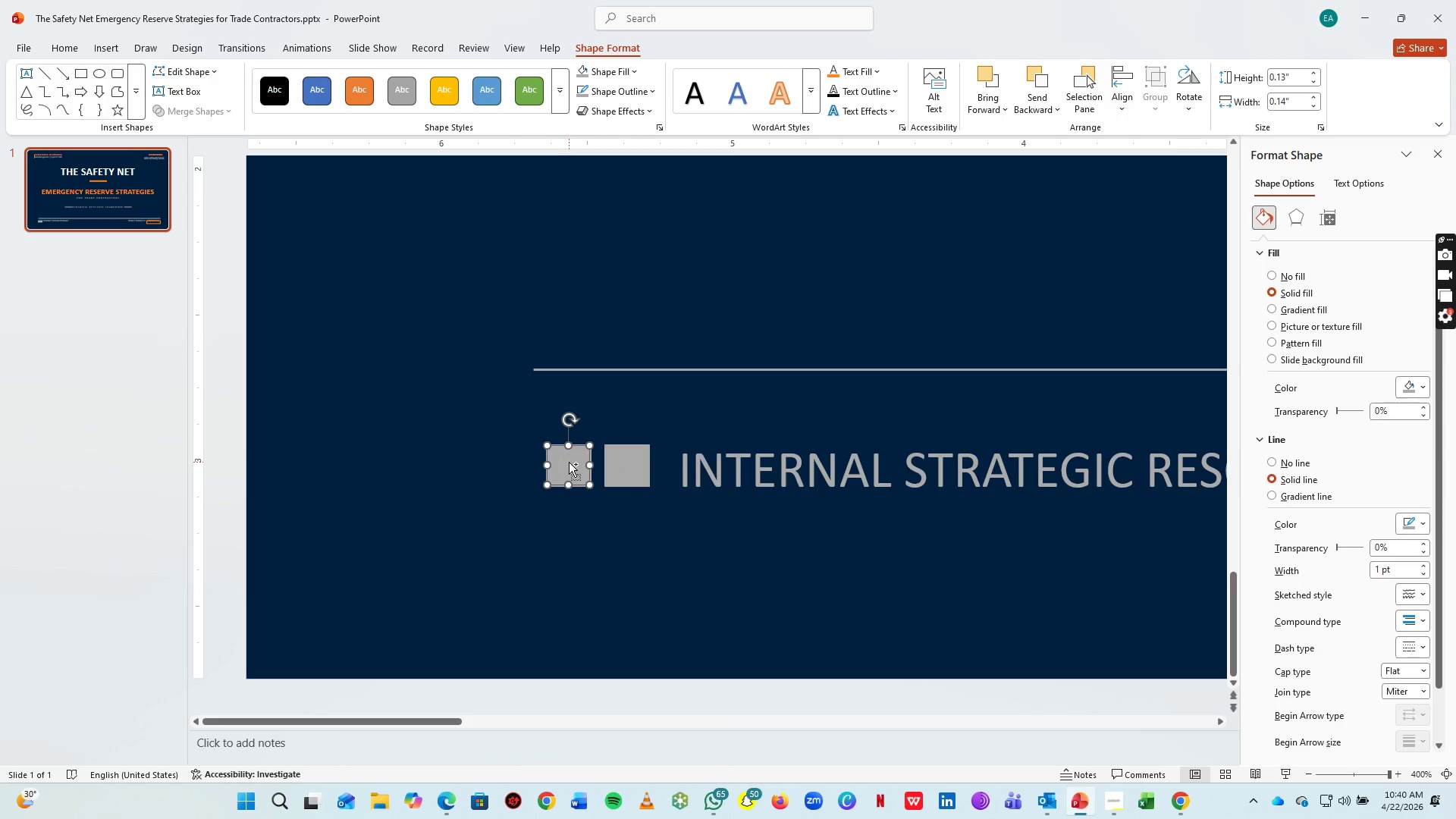 
key(Control+V)
 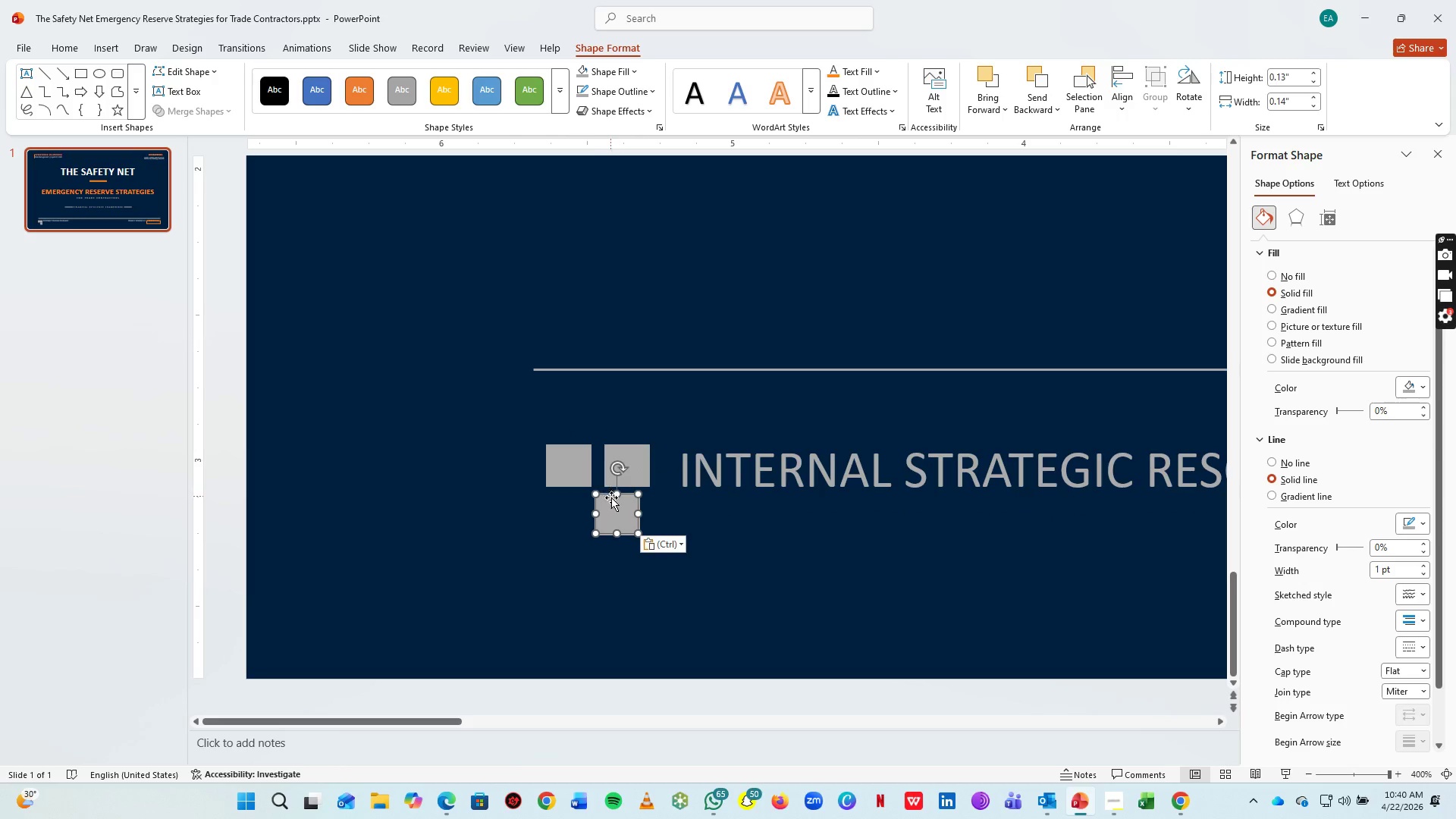 
left_click_drag(start_coordinate=[615, 507], to_coordinate=[508, 457])
 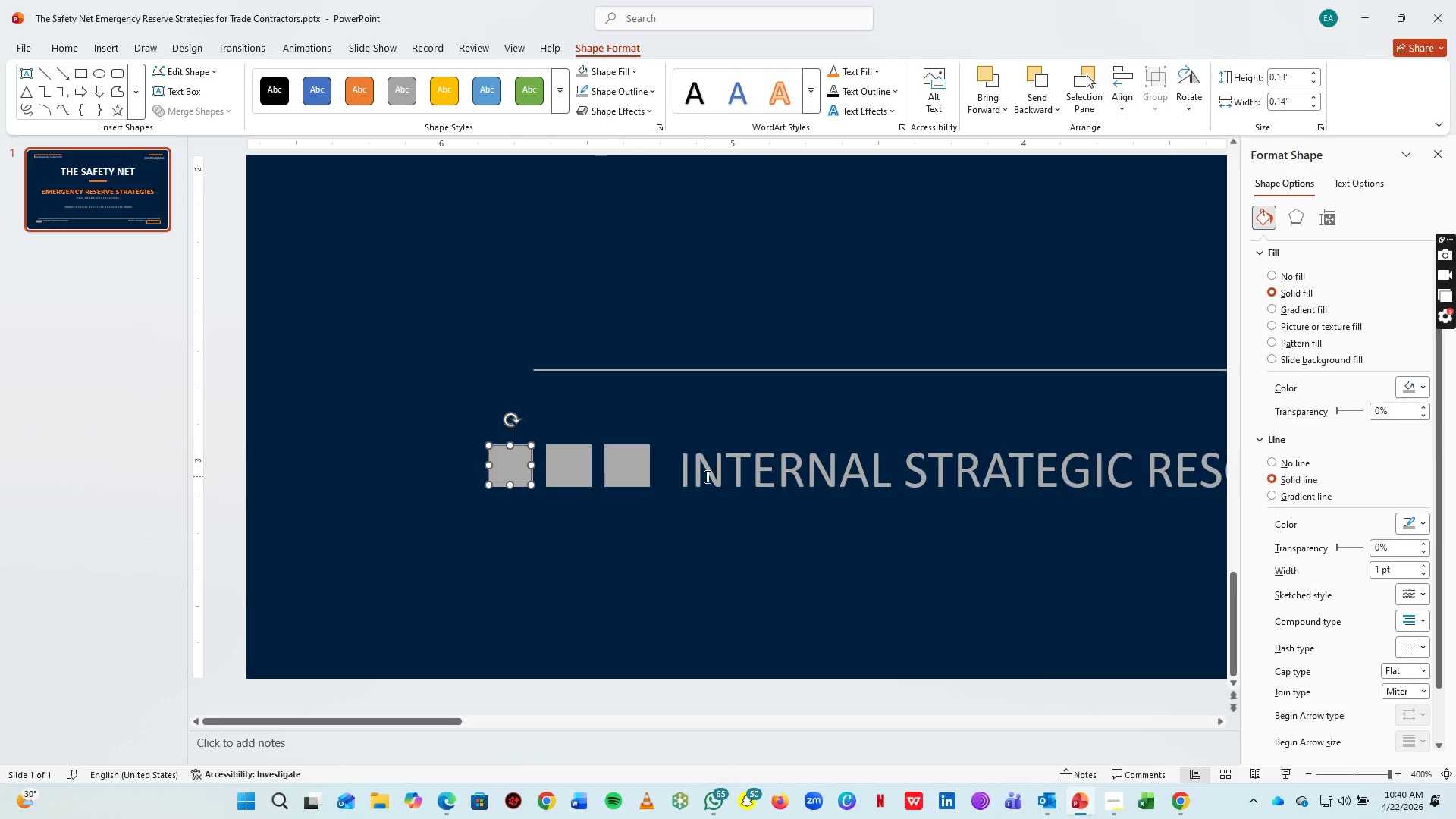 
key(ArrowRight)
 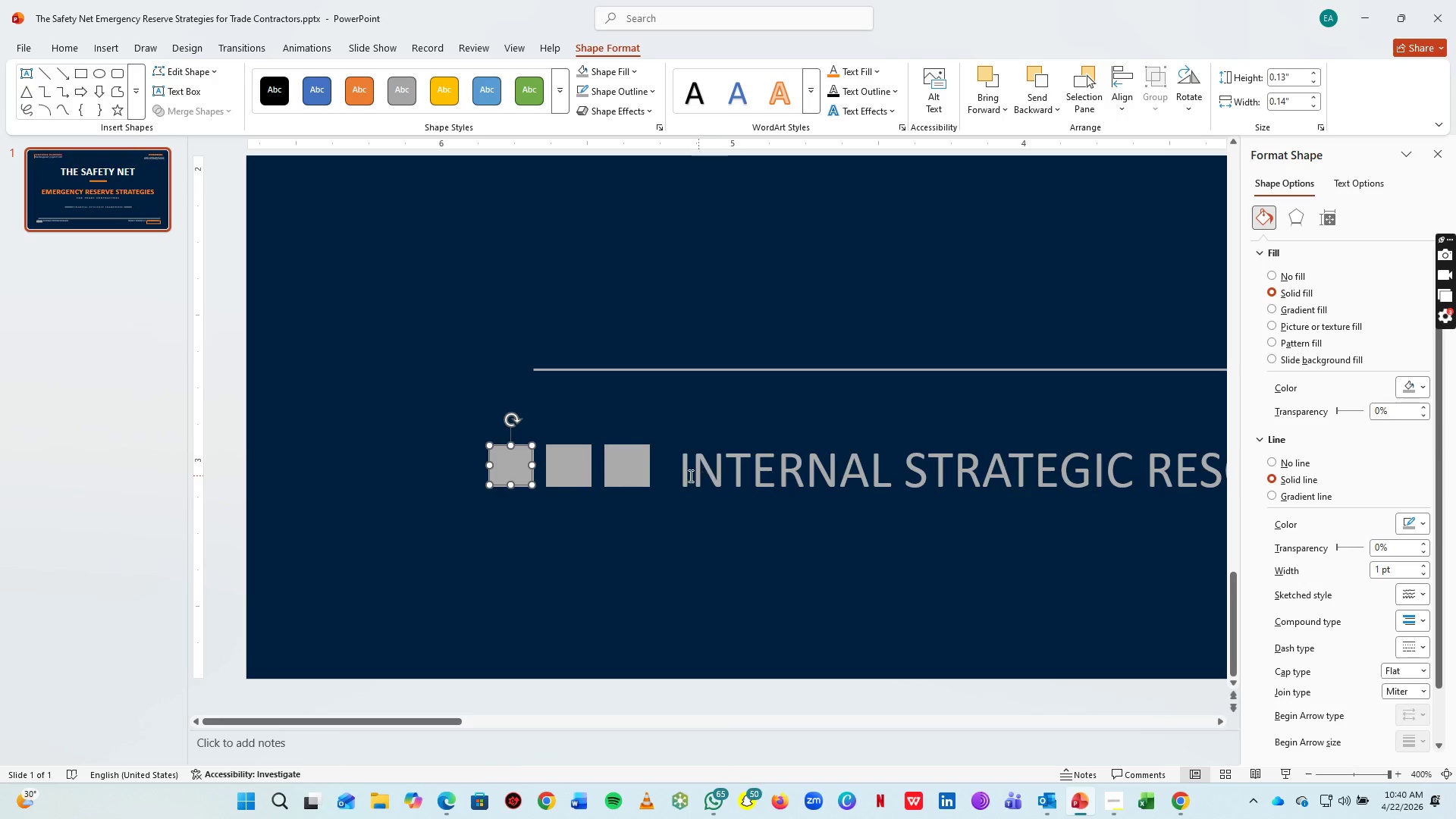 
key(ArrowRight)
 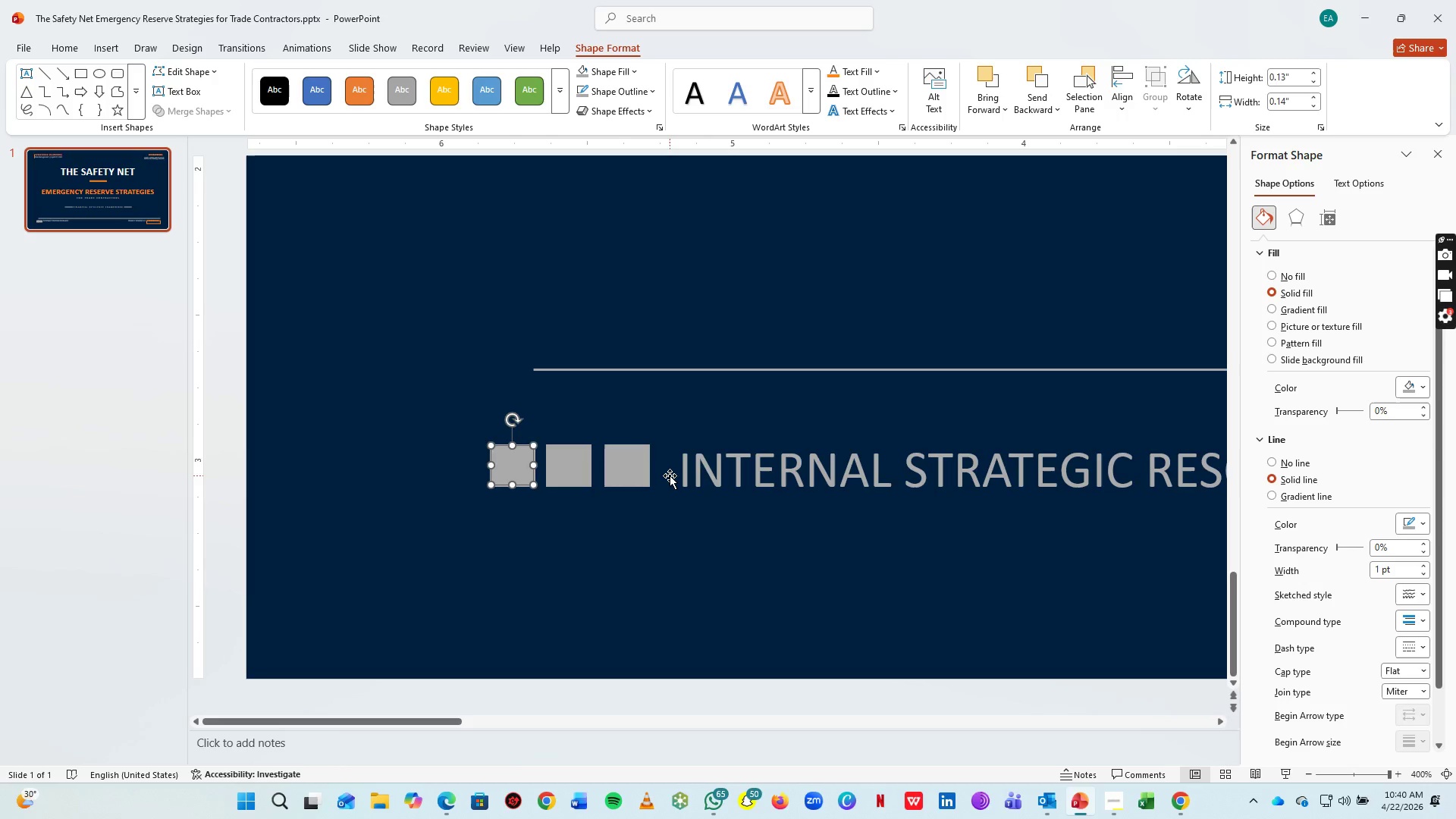 
key(ArrowRight)
 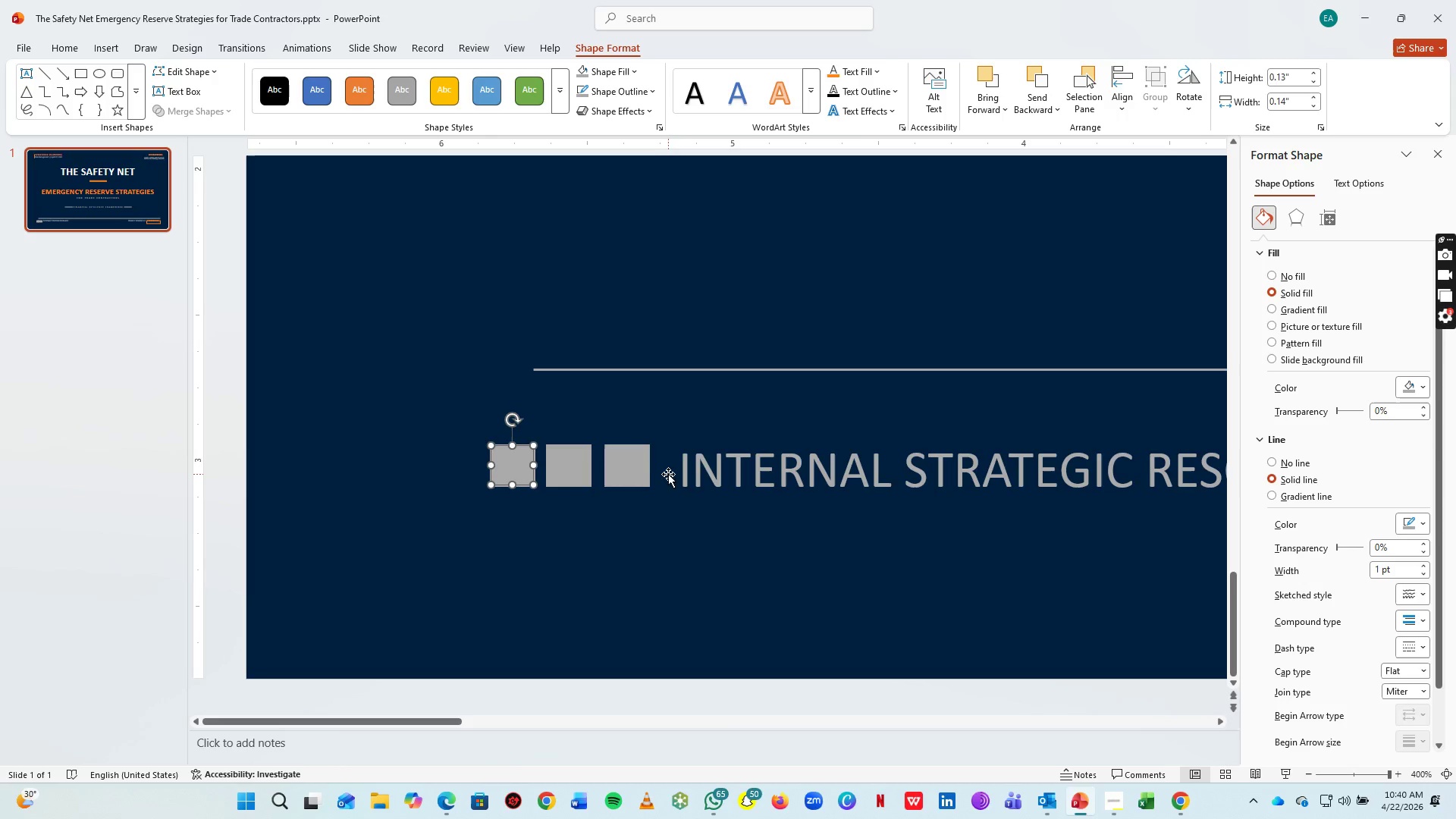 
key(ArrowRight)
 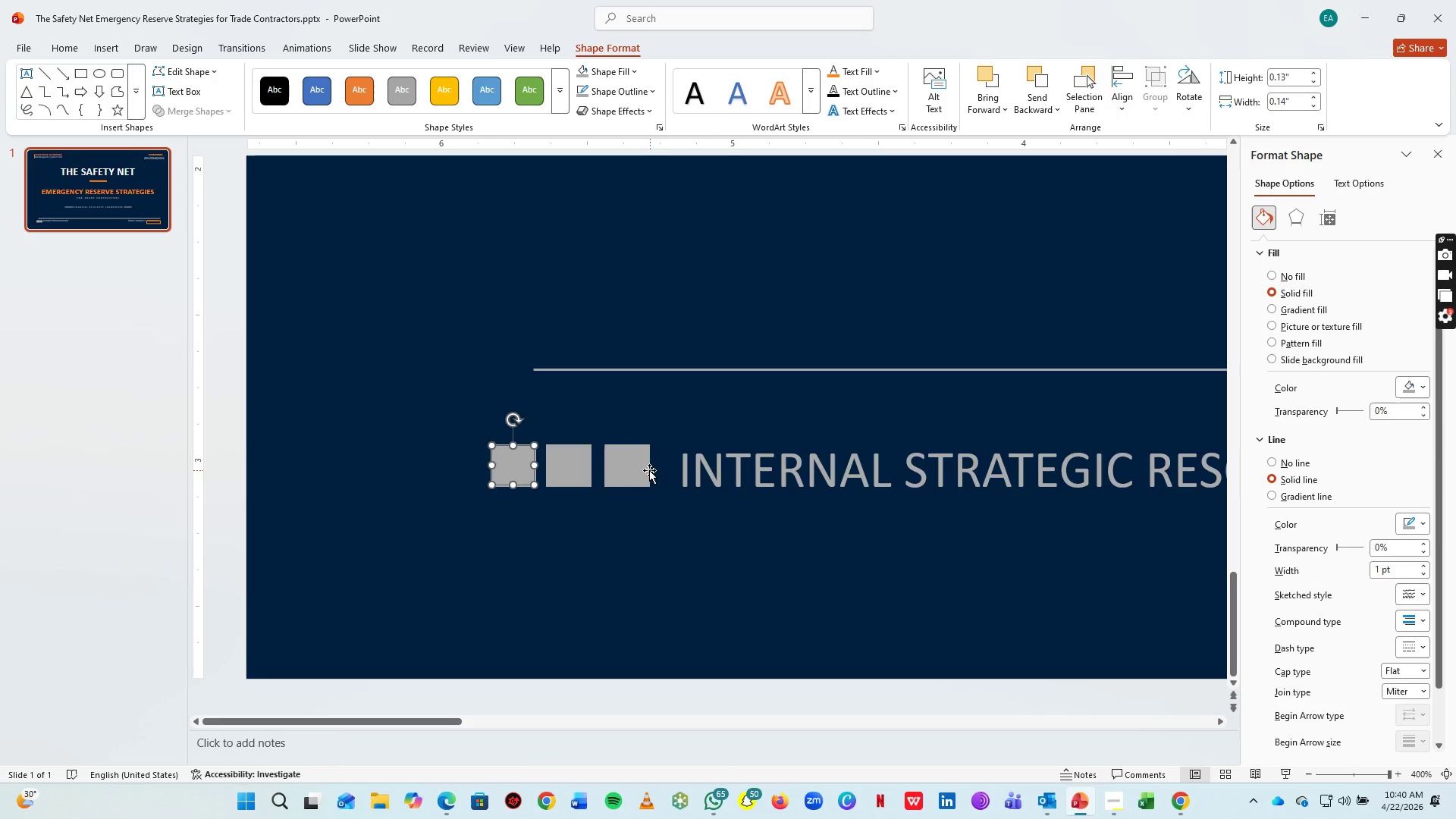 
key(ArrowRight)
 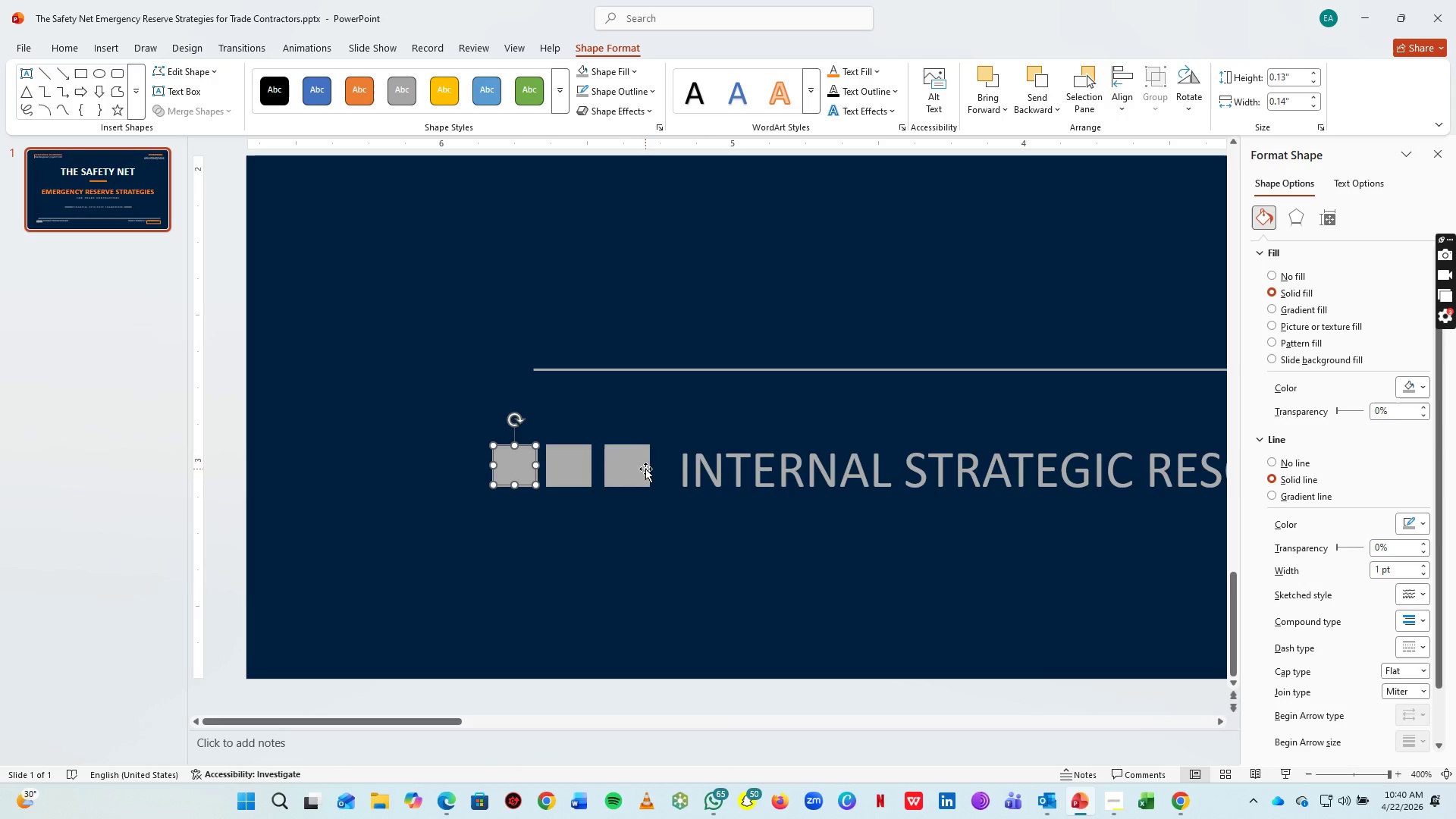 
key(ArrowRight)
 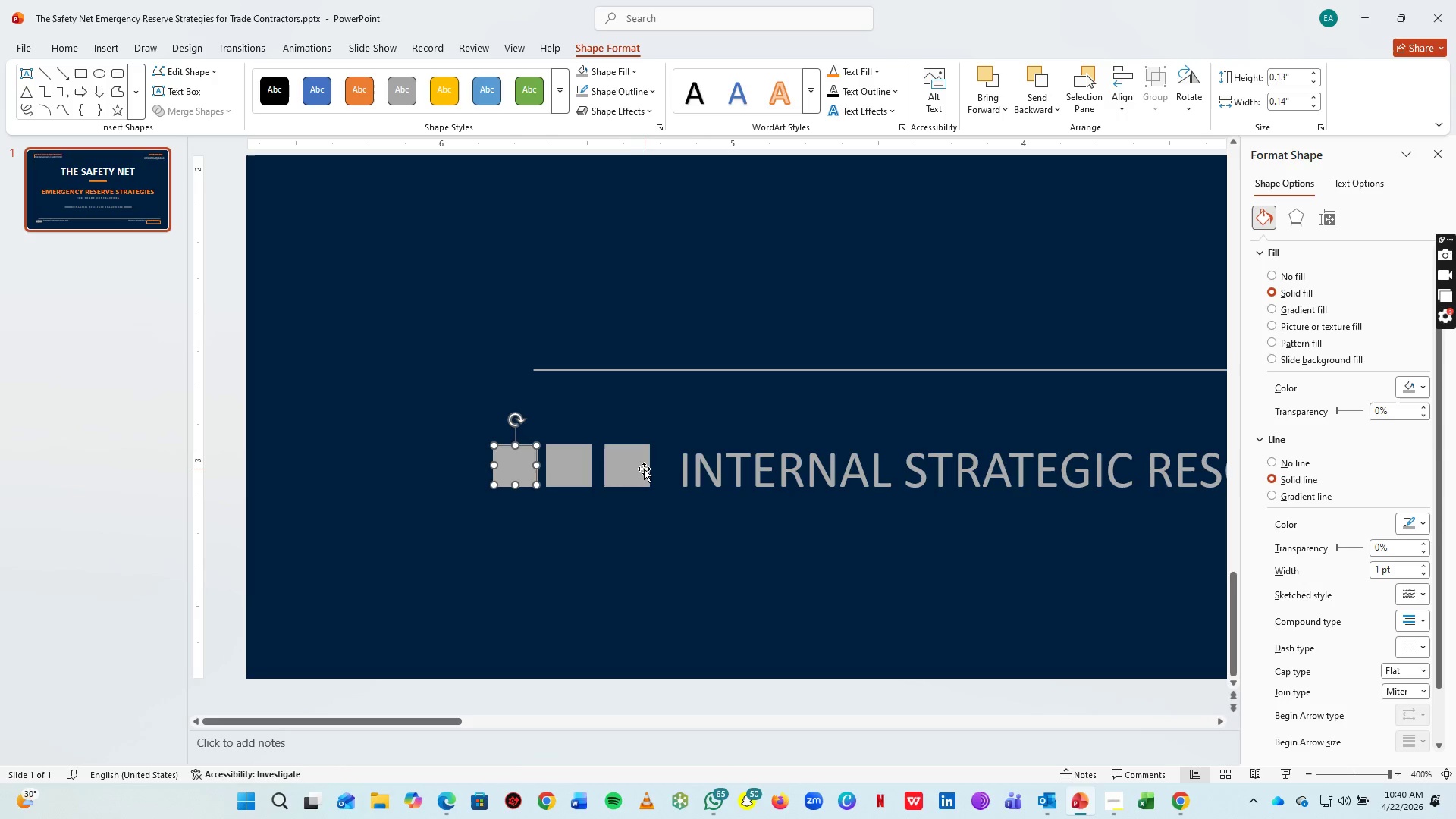 
key(ArrowRight)
 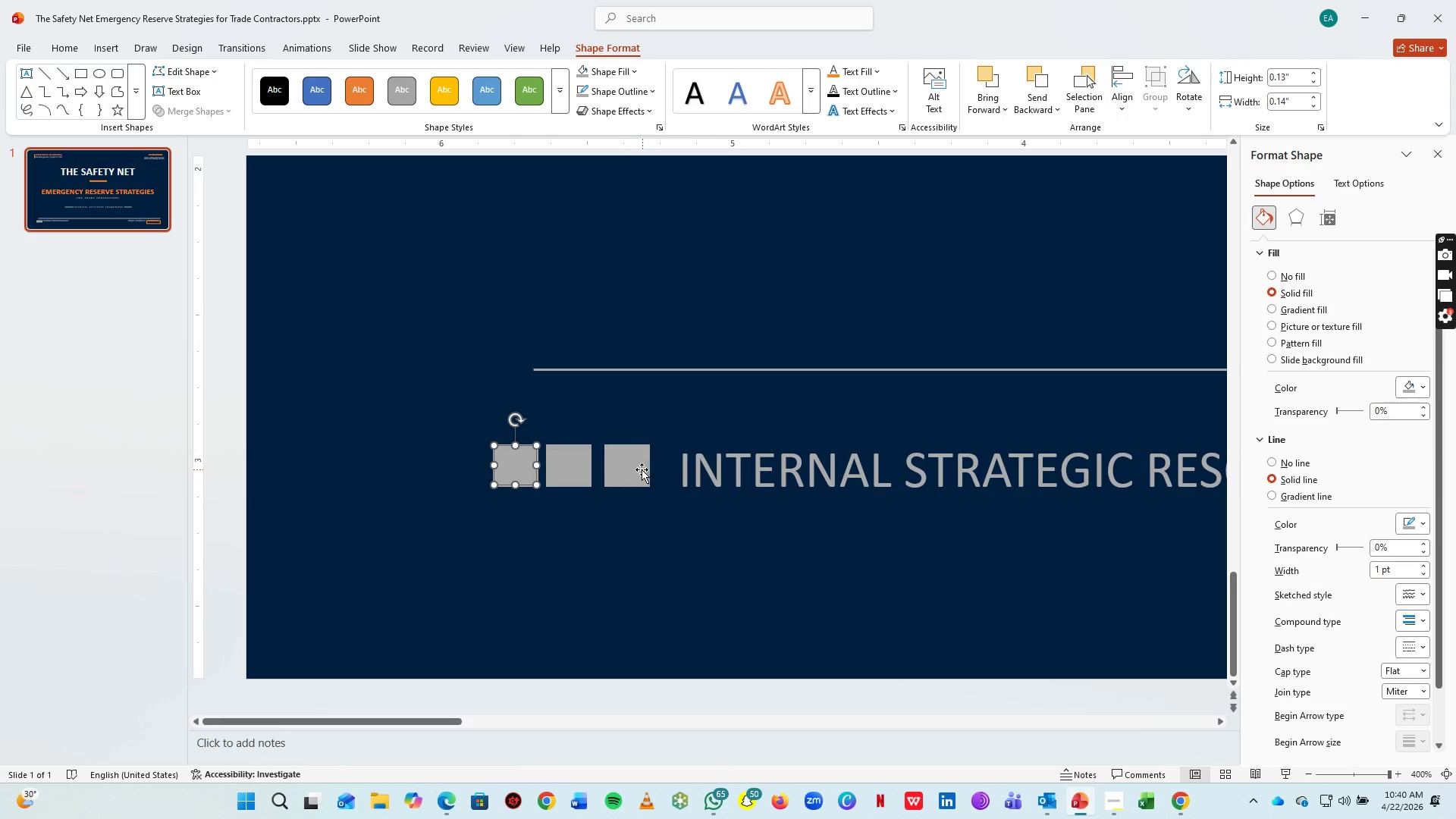 
key(ArrowRight)
 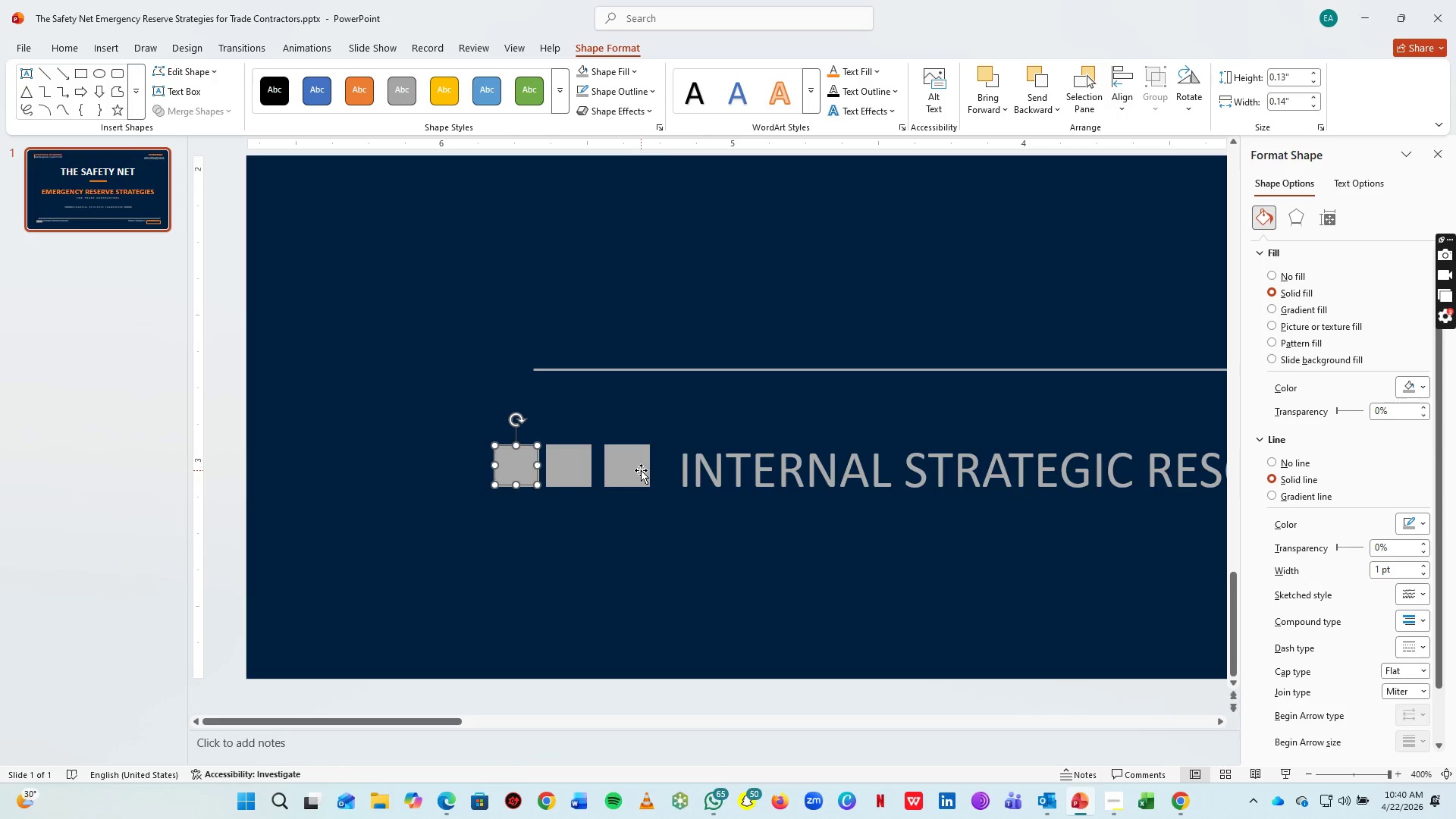 
key(ArrowRight)
 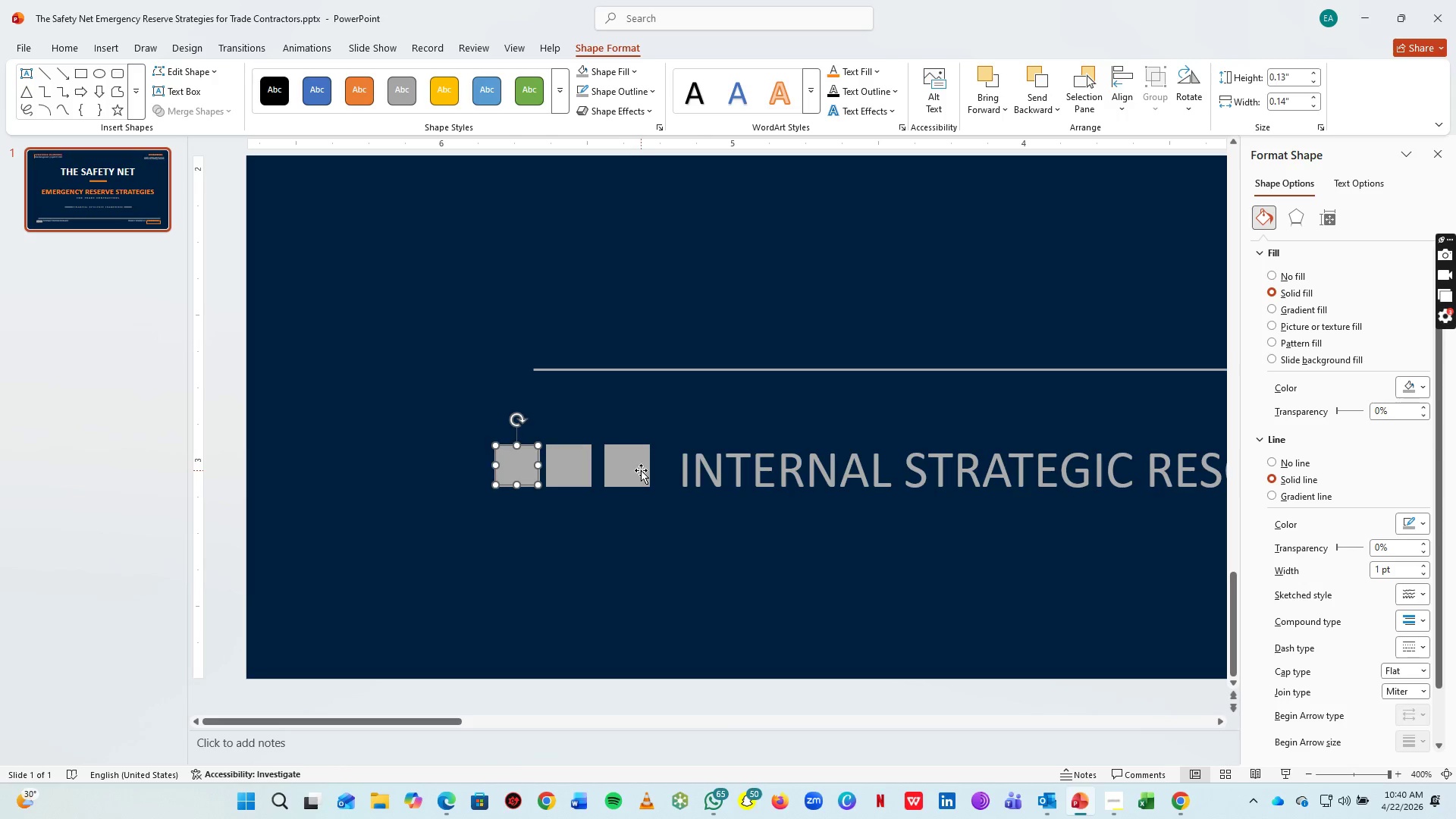 
left_click([641, 470])
 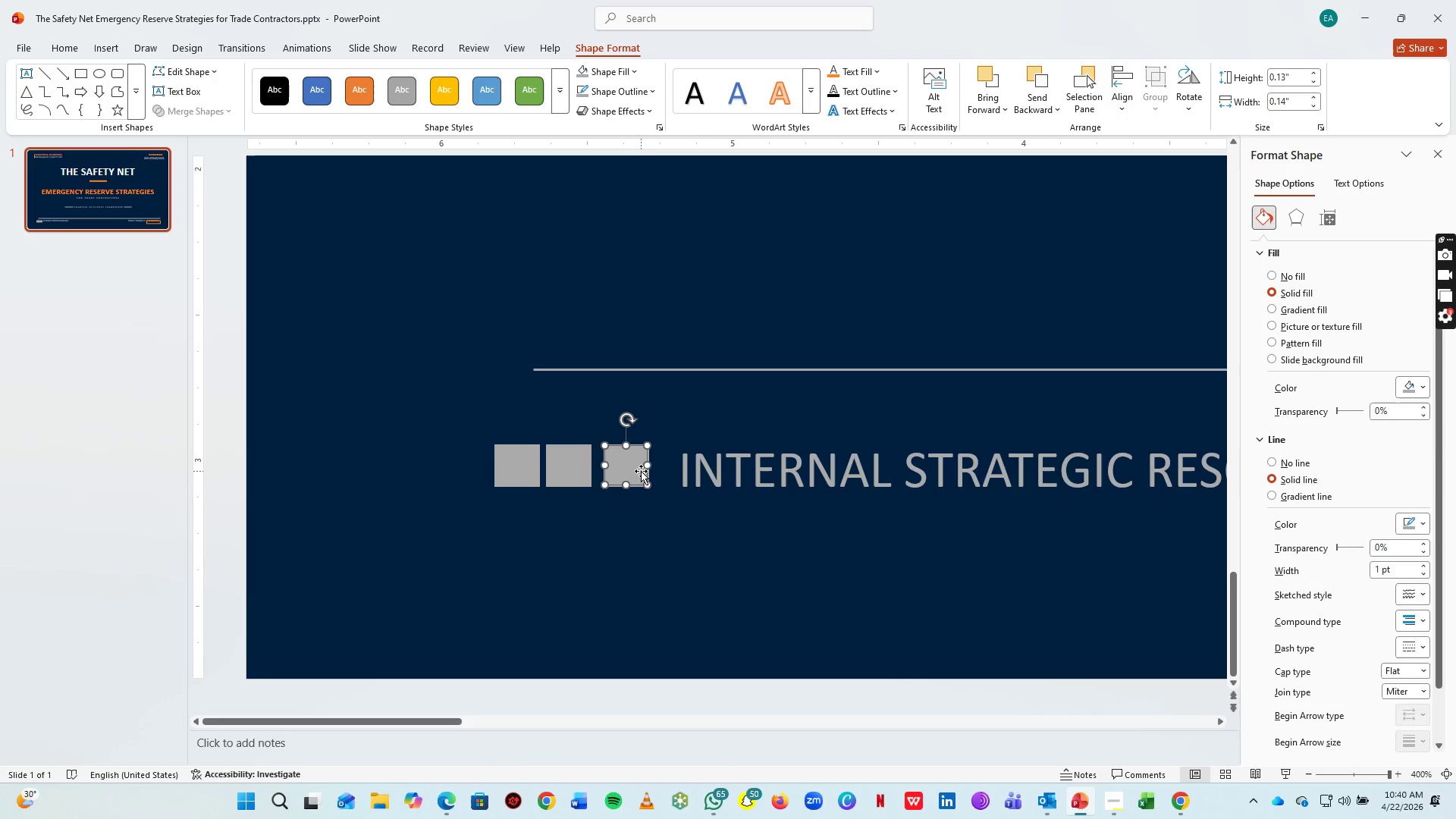 
hold_key(key=ArrowLeft, duration=0.69)
 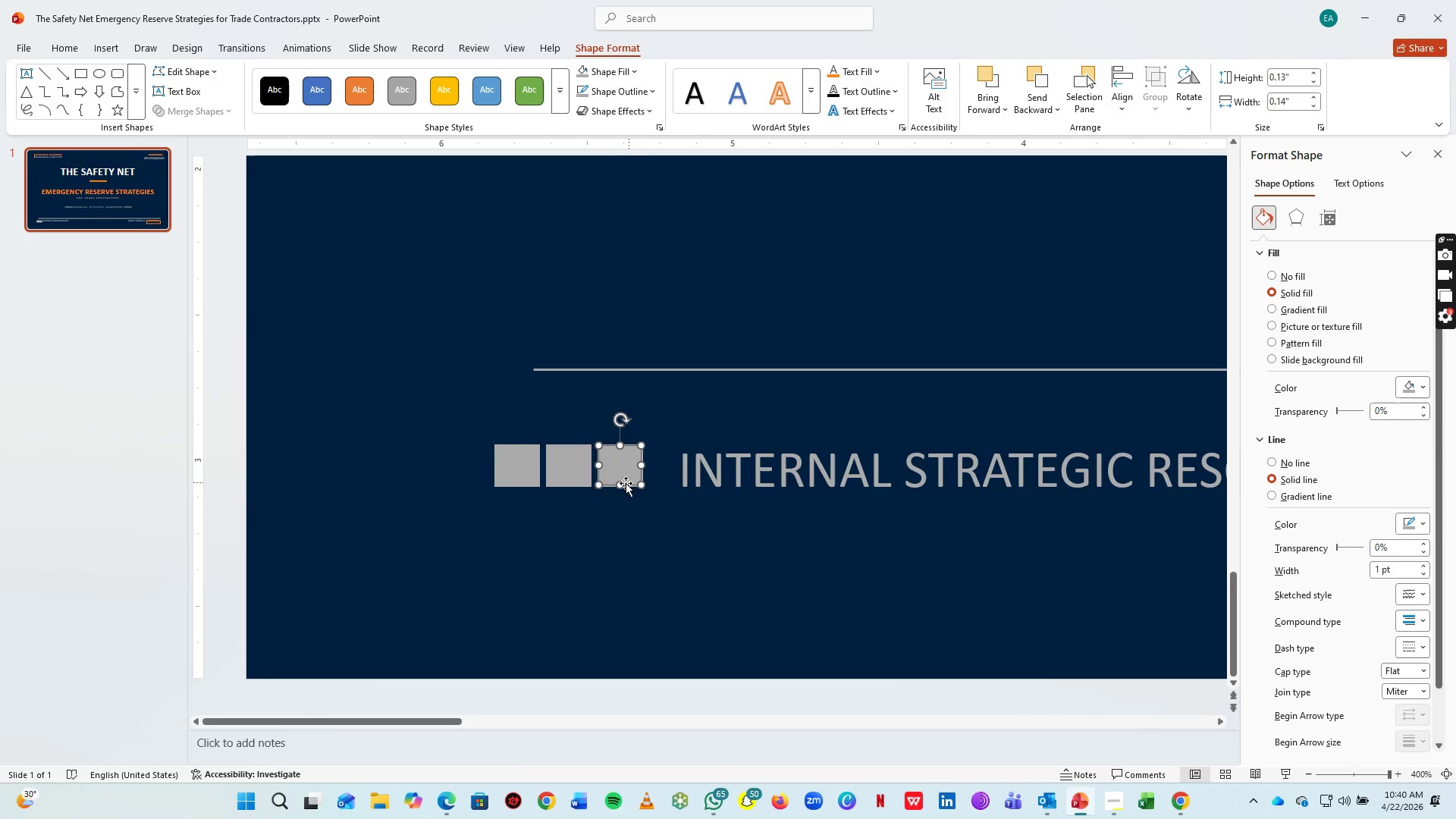 
key(ArrowLeft)
 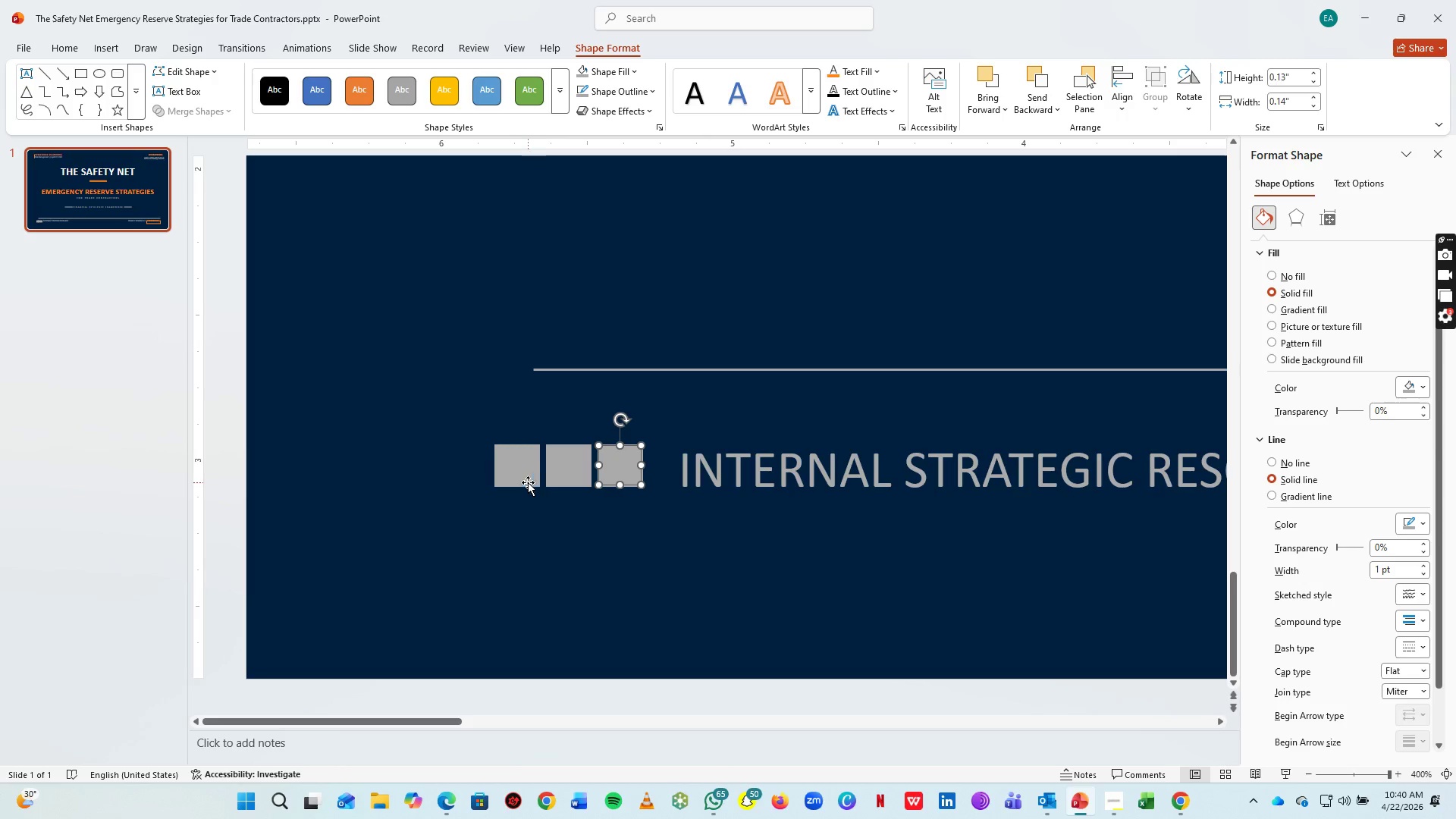 
left_click([525, 475])
 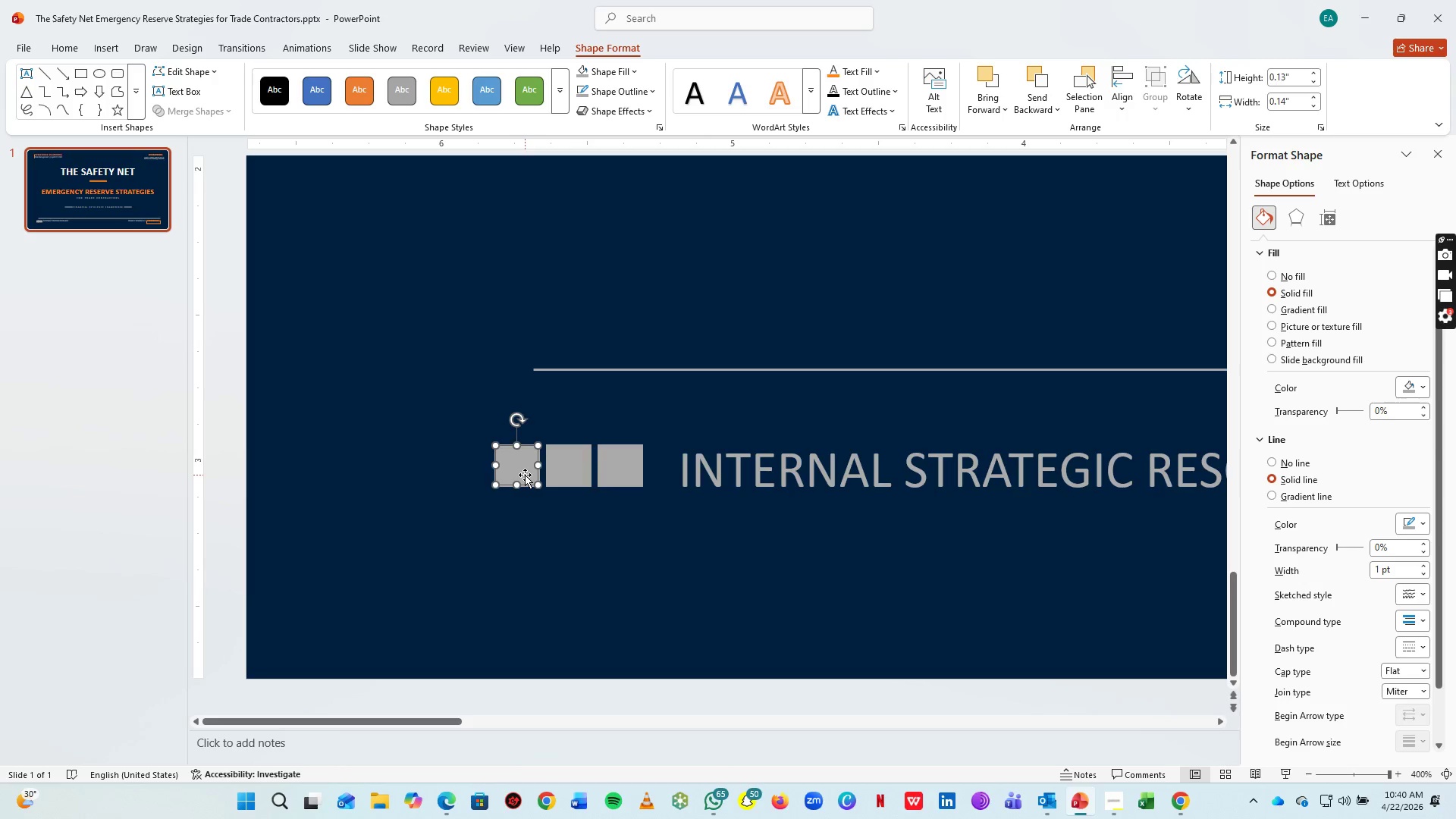 
key(ArrowLeft)
 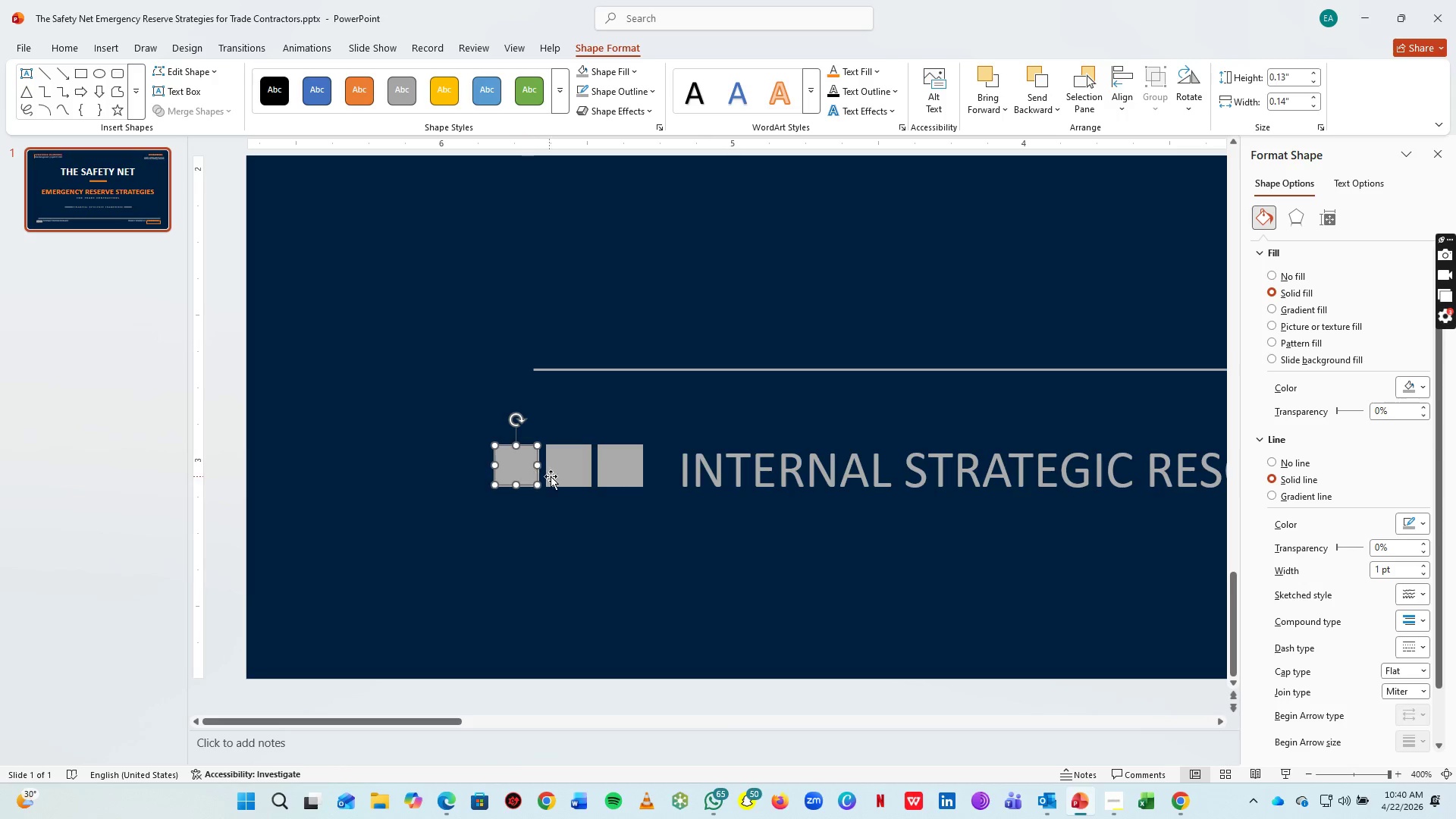 
key(ArrowLeft)
 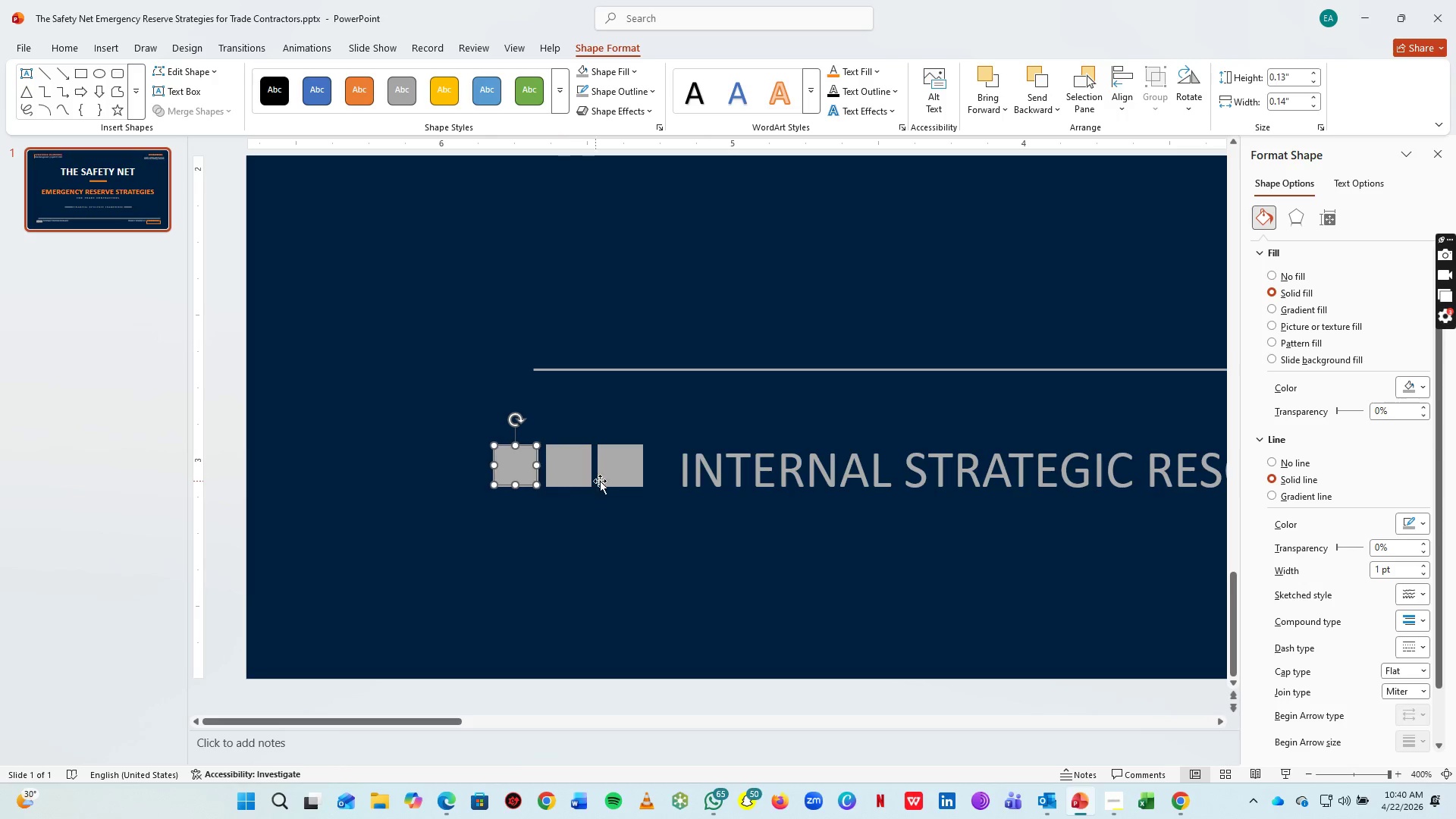 
key(ArrowLeft)
 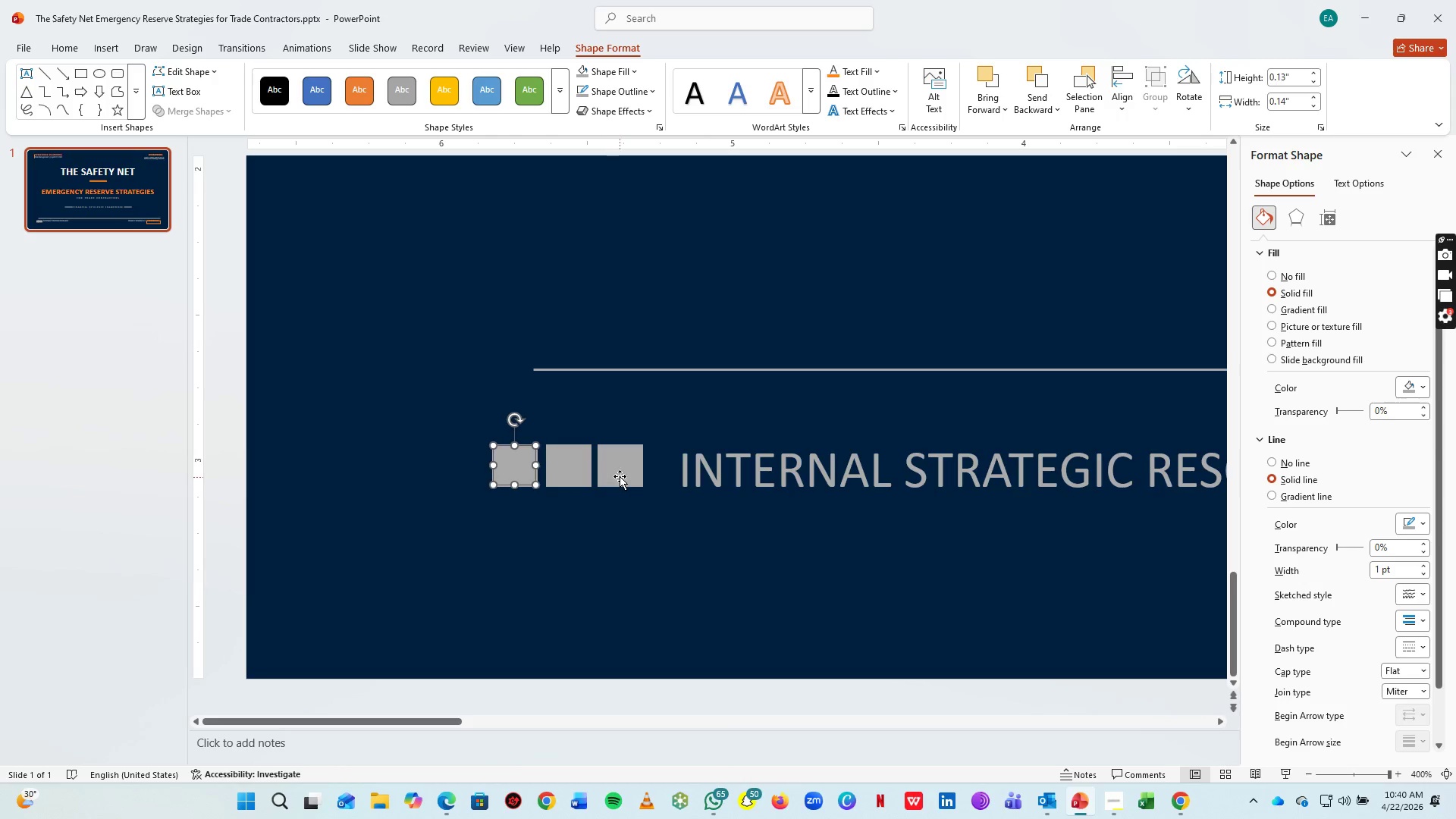 
key(ArrowLeft)
 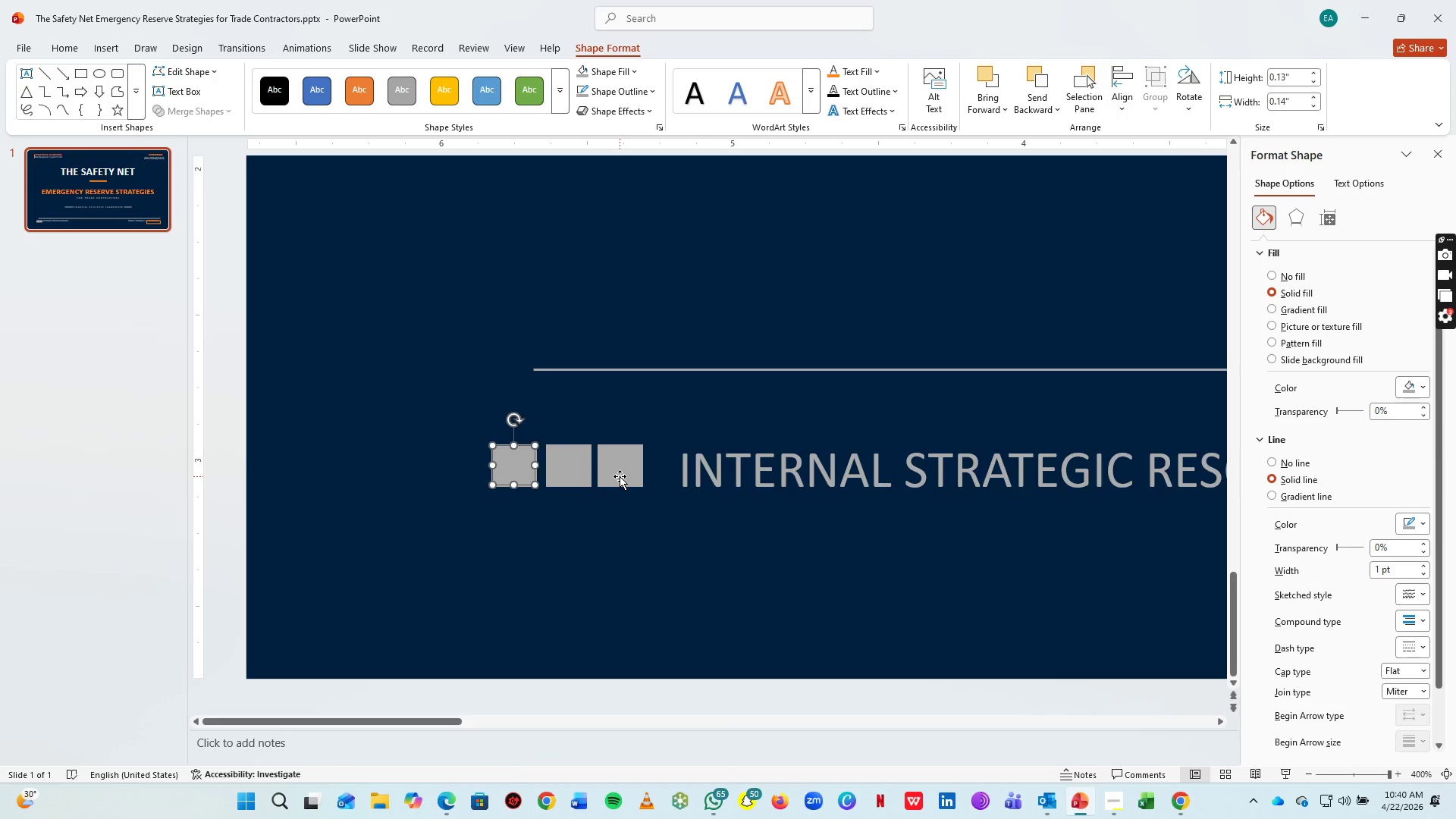 
left_click([620, 476])
 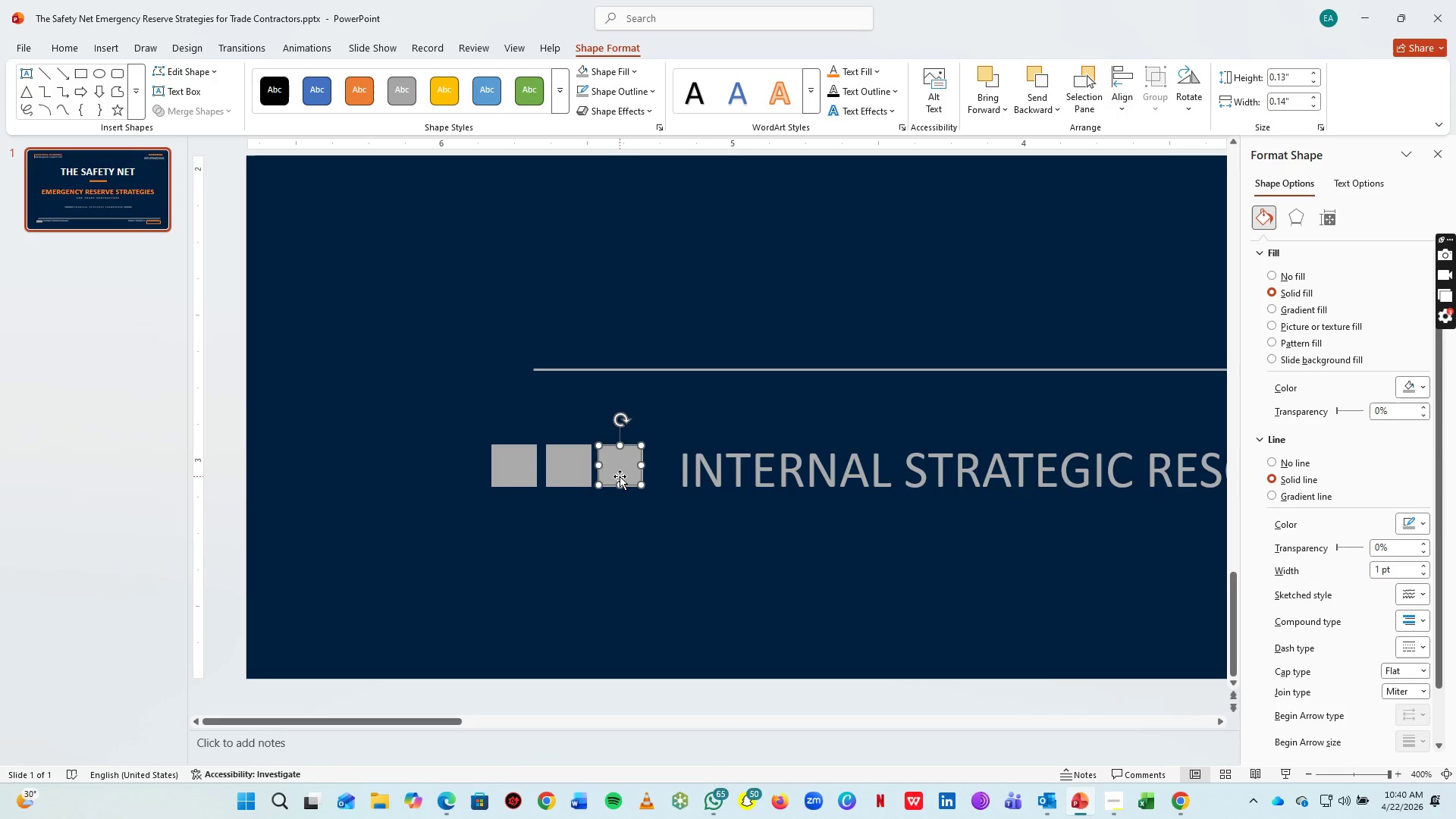 
key(ArrowDown)
 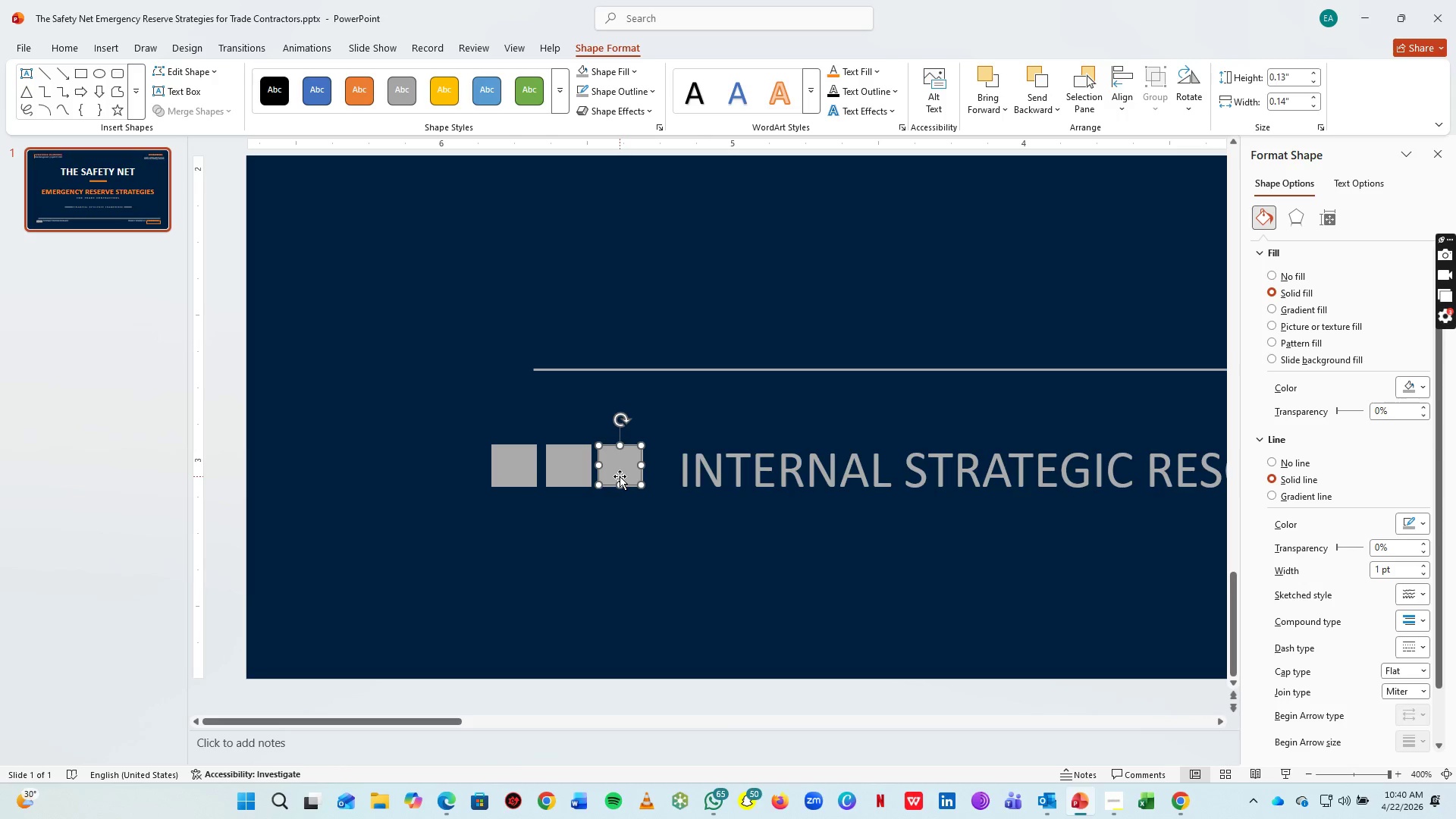 
key(ArrowUp)
 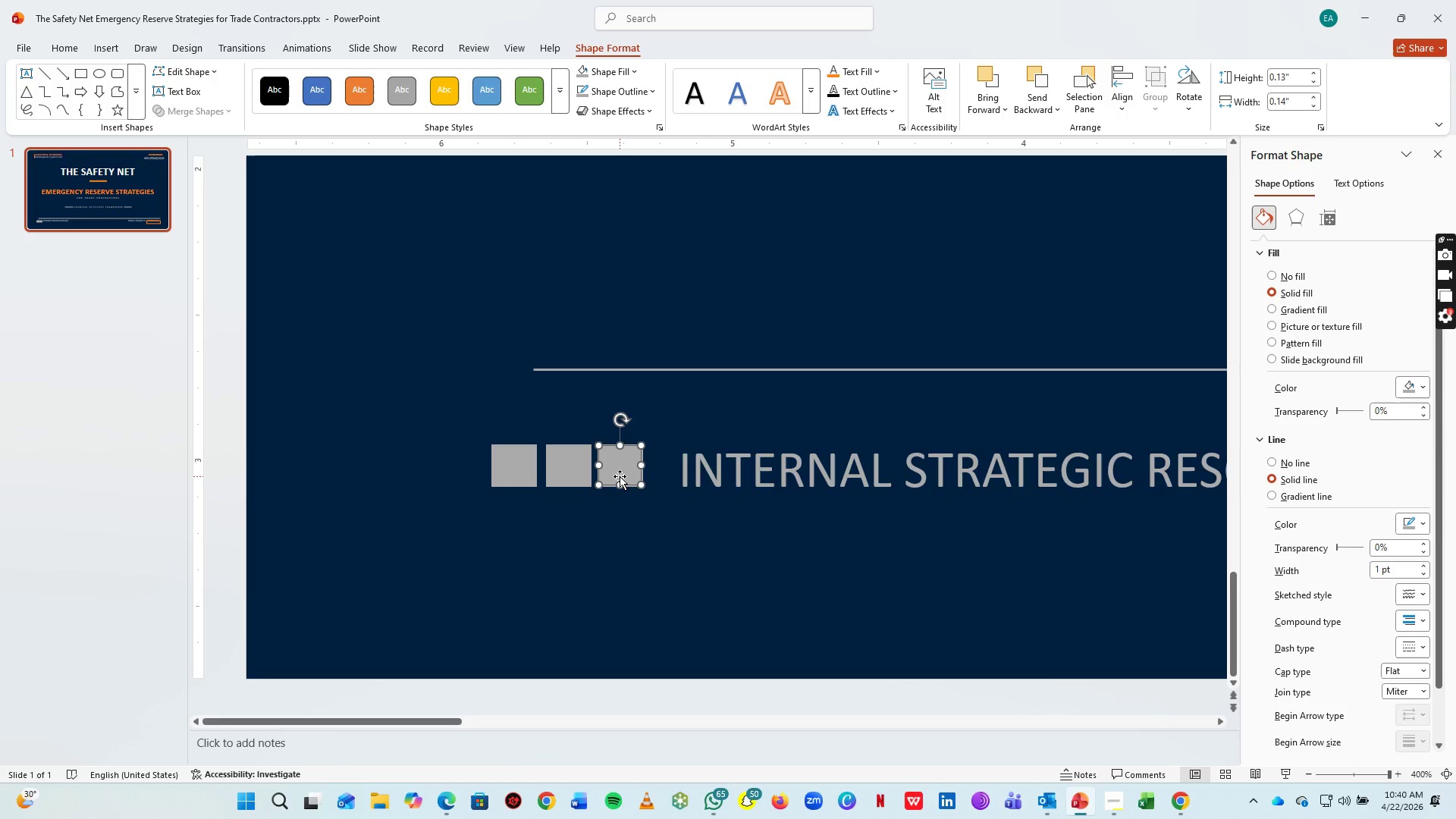 
key(ArrowUp)
 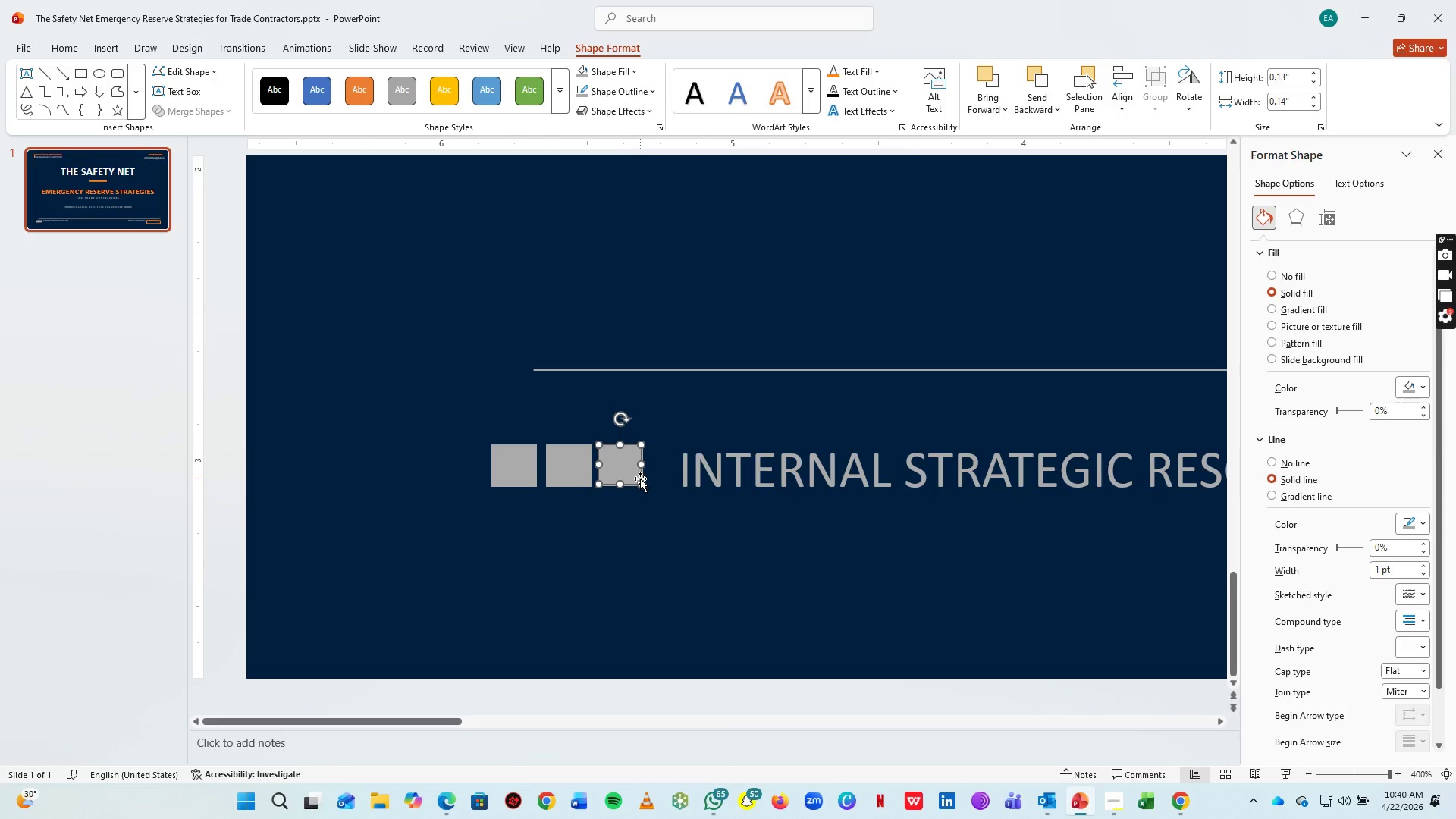 
key(ArrowRight)
 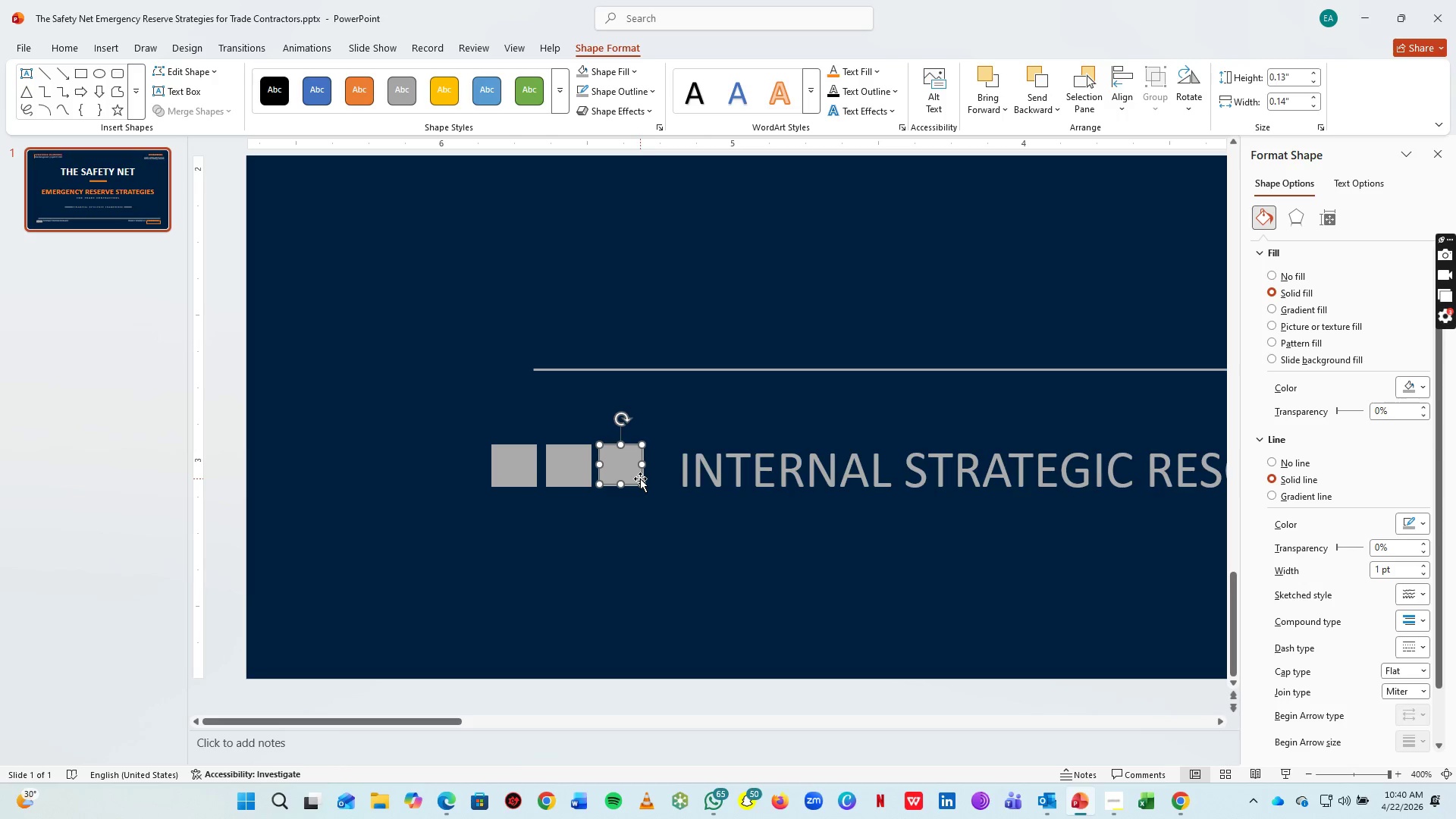 
key(ArrowRight)
 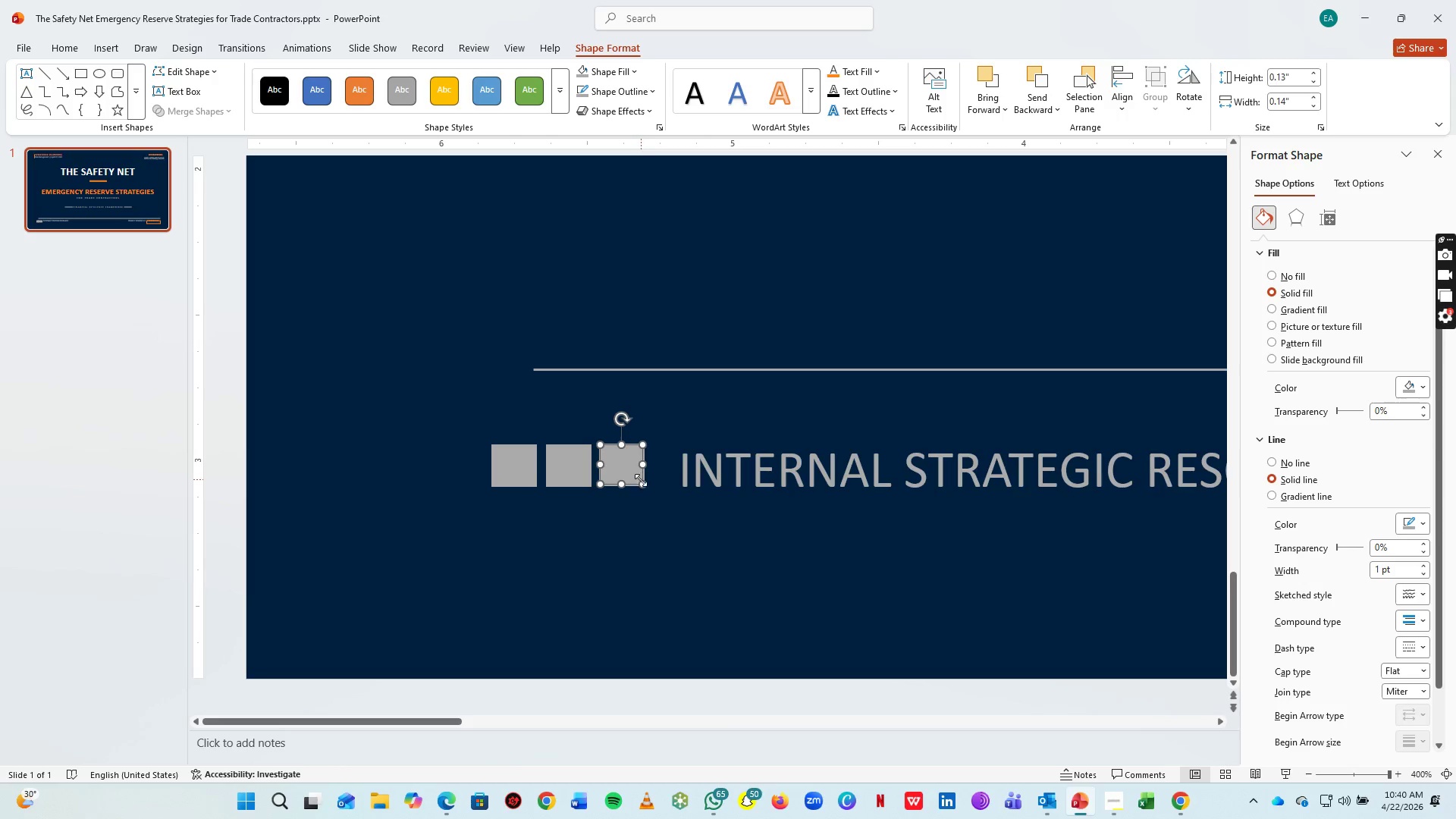 
key(ArrowRight)
 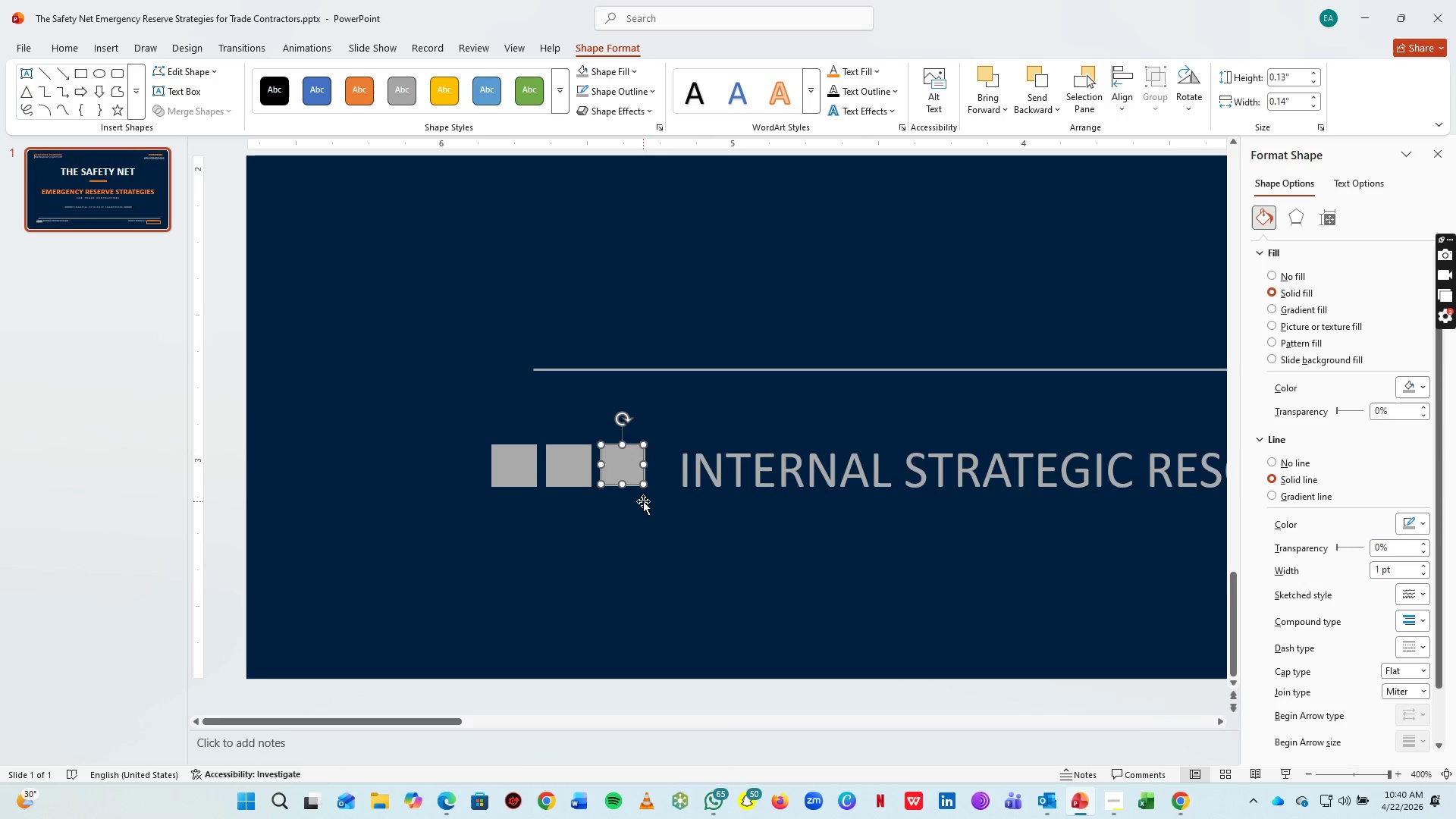 
key(ArrowRight)
 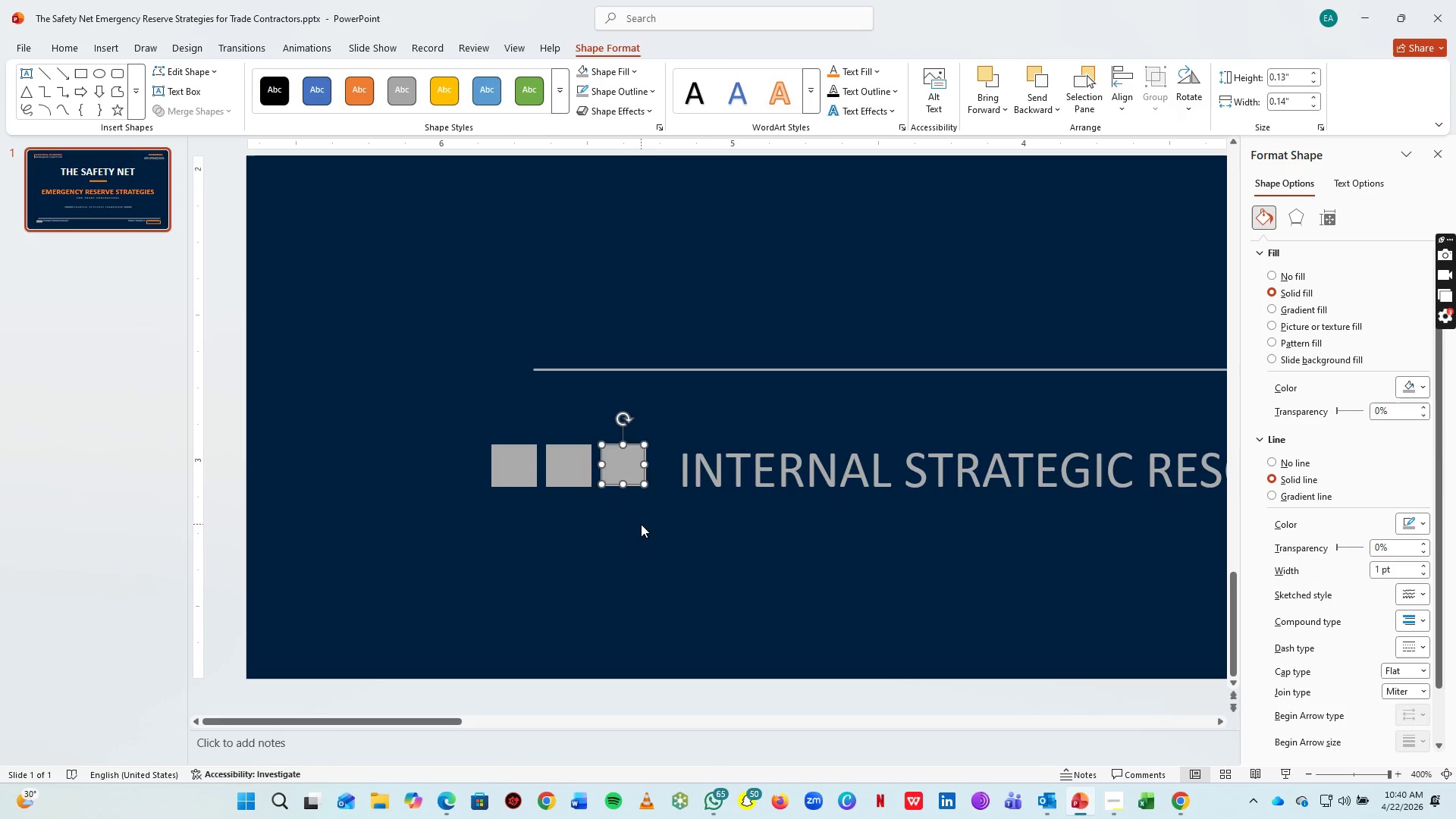 
left_click([641, 524])
 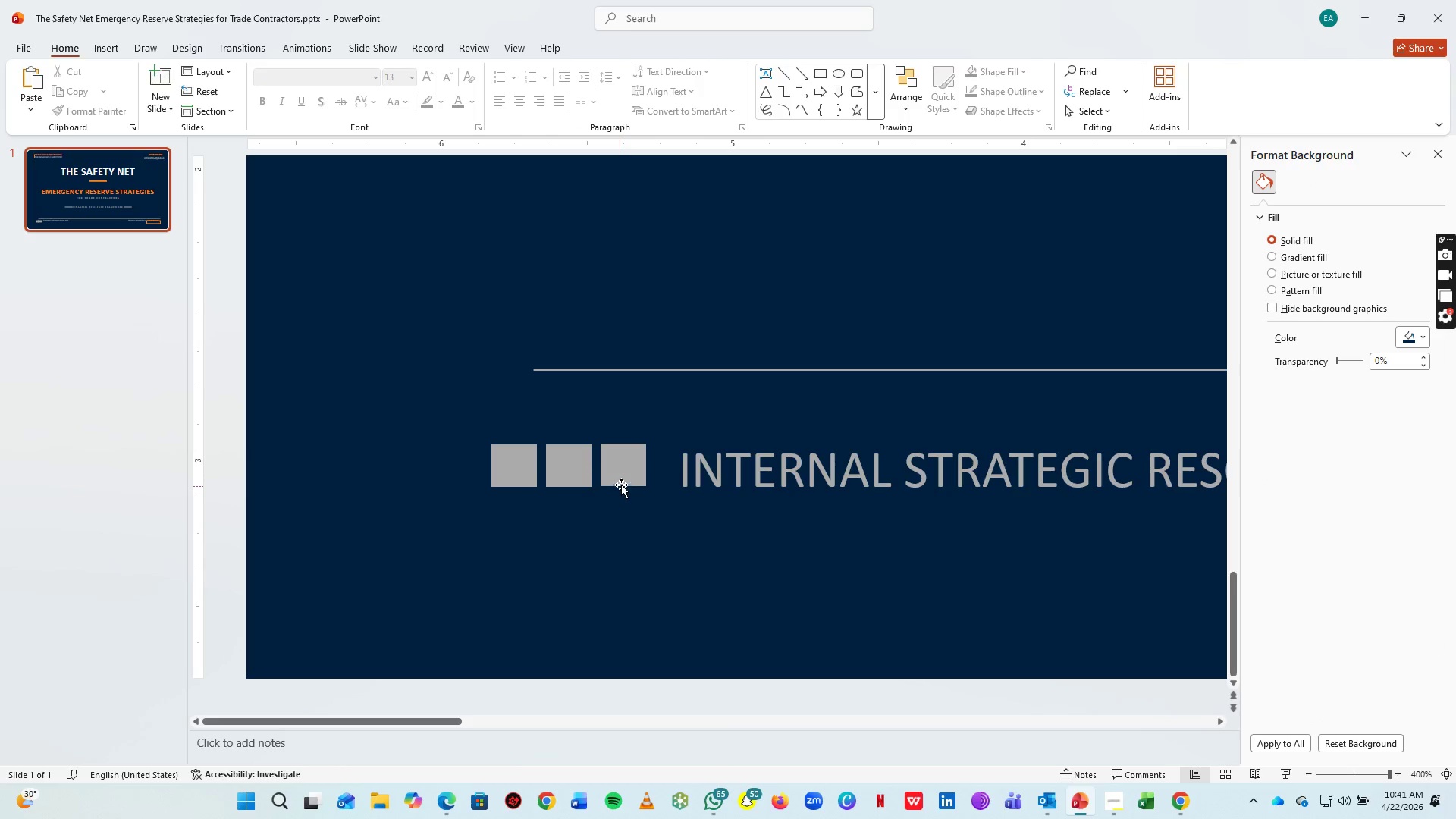 
left_click_drag(start_coordinate=[621, 482], to_coordinate=[626, 482])
 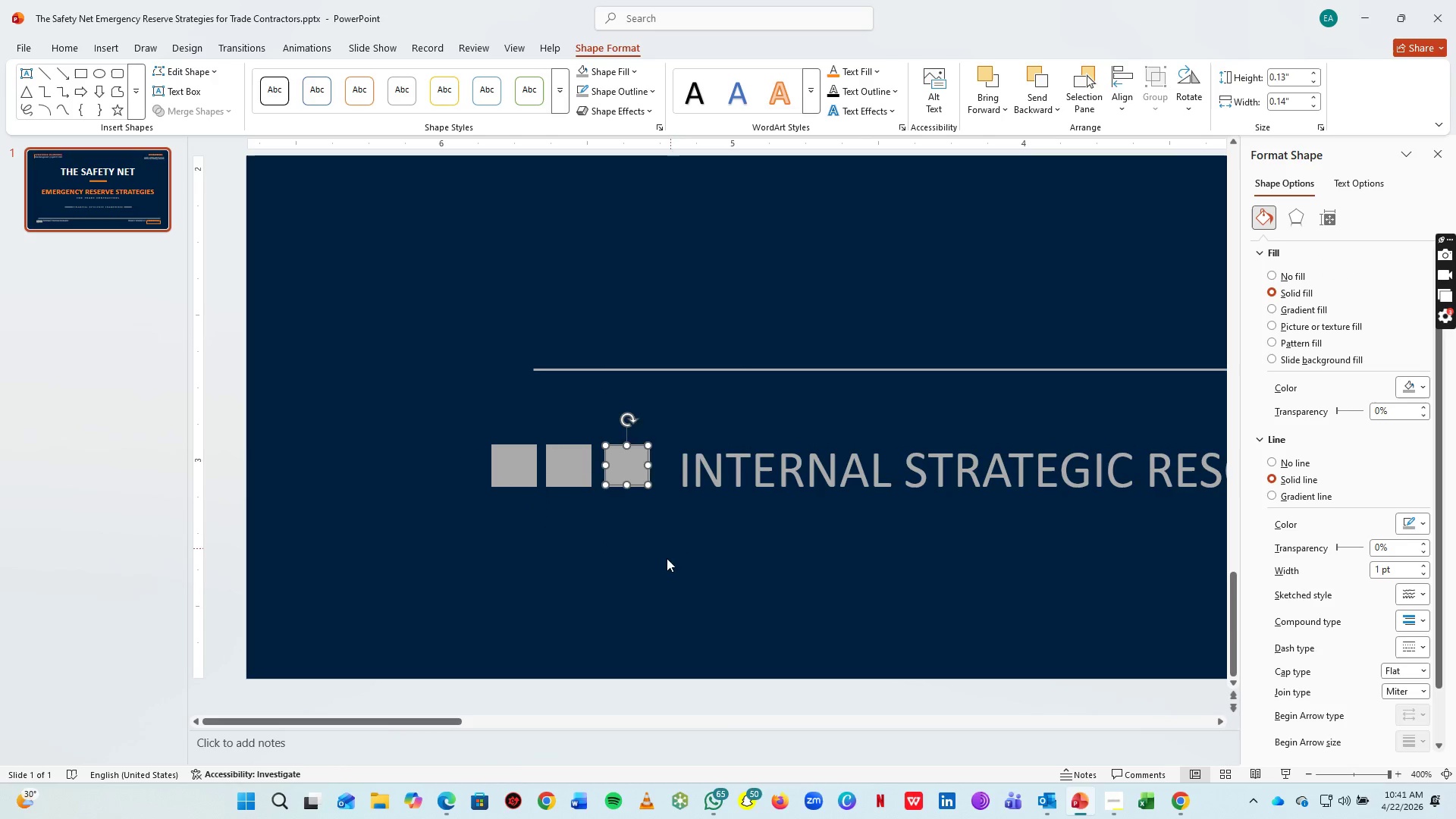 
left_click([658, 595])
 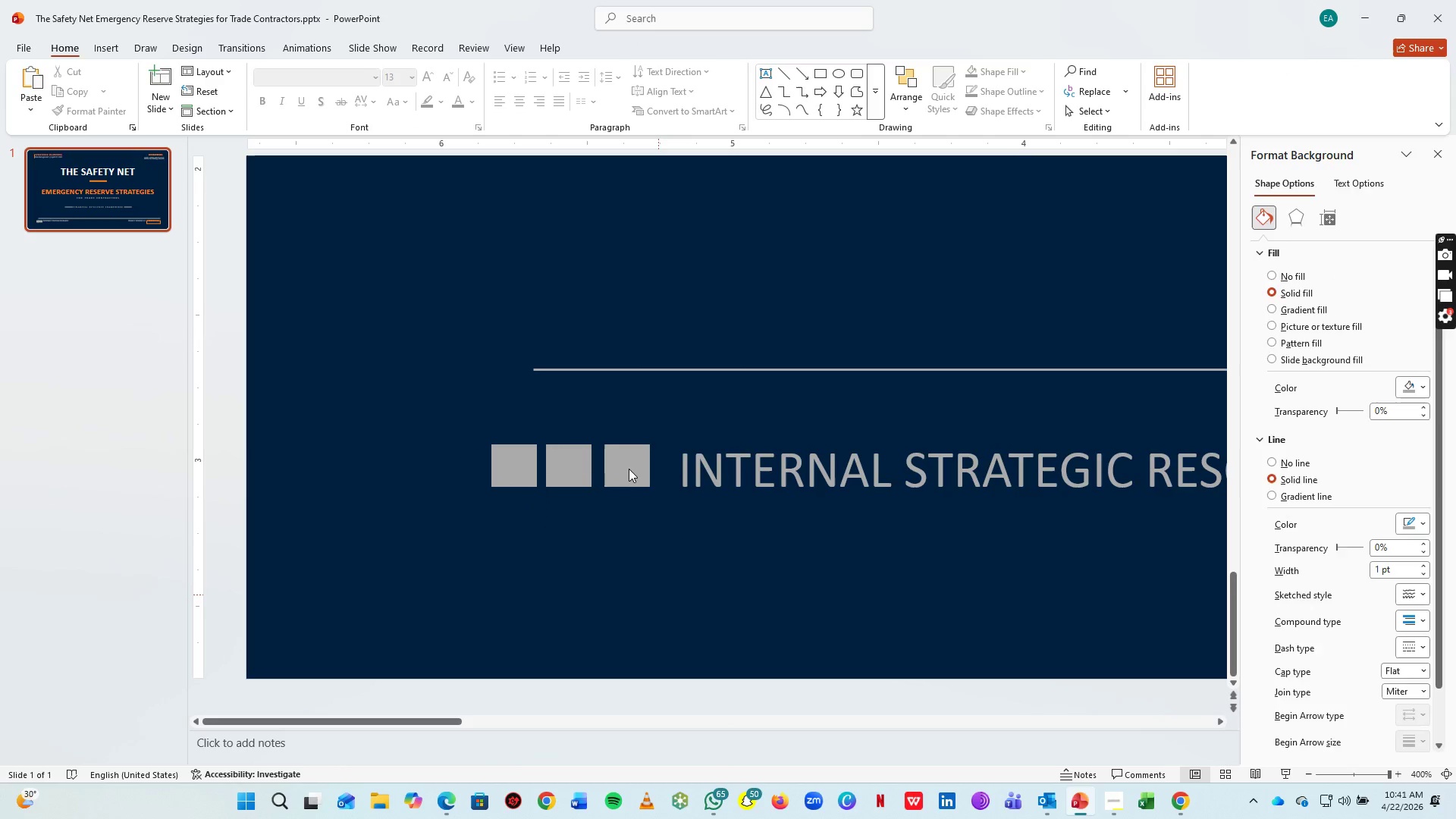 
left_click([629, 469])
 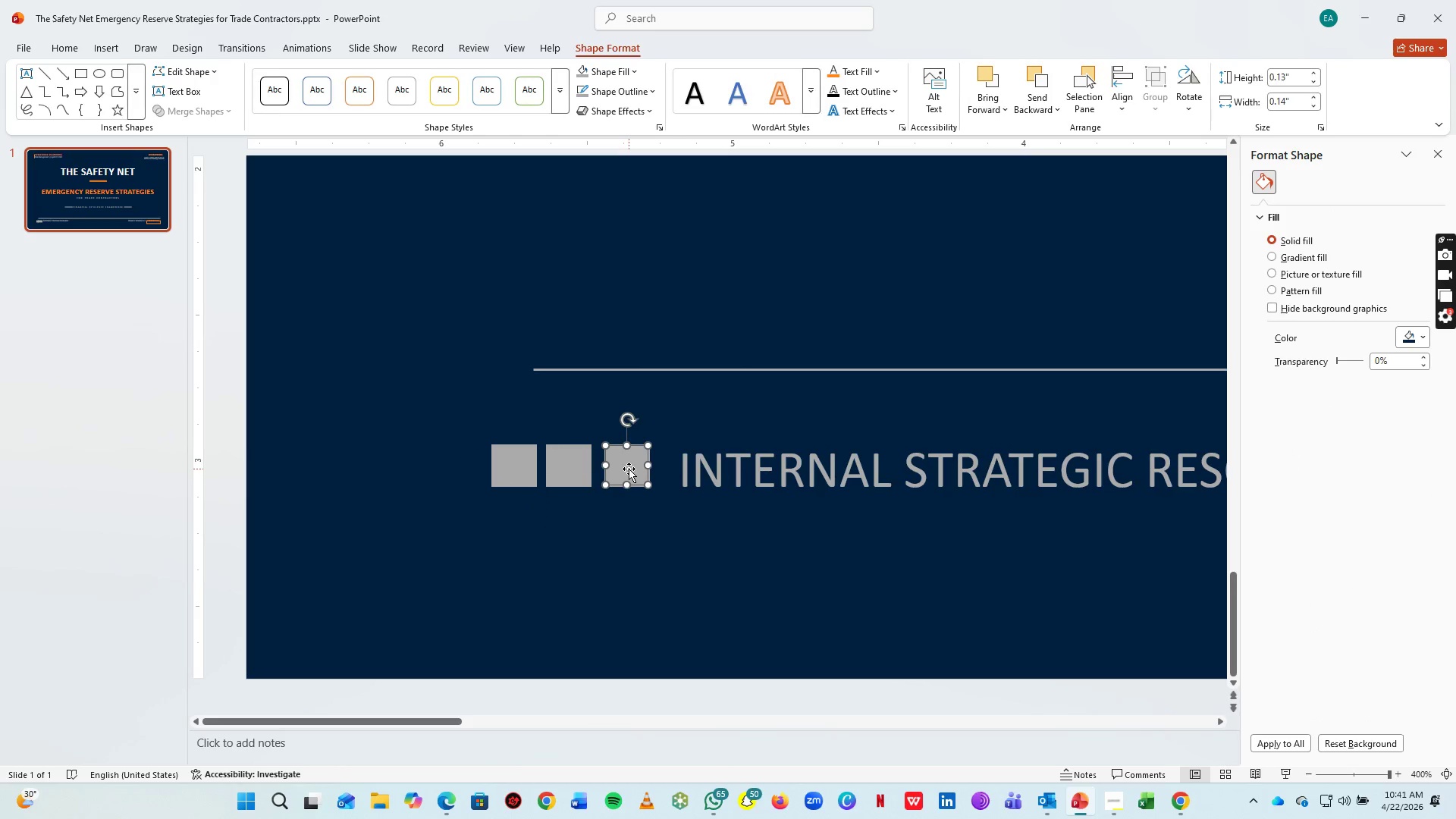 
key(ArrowLeft)
 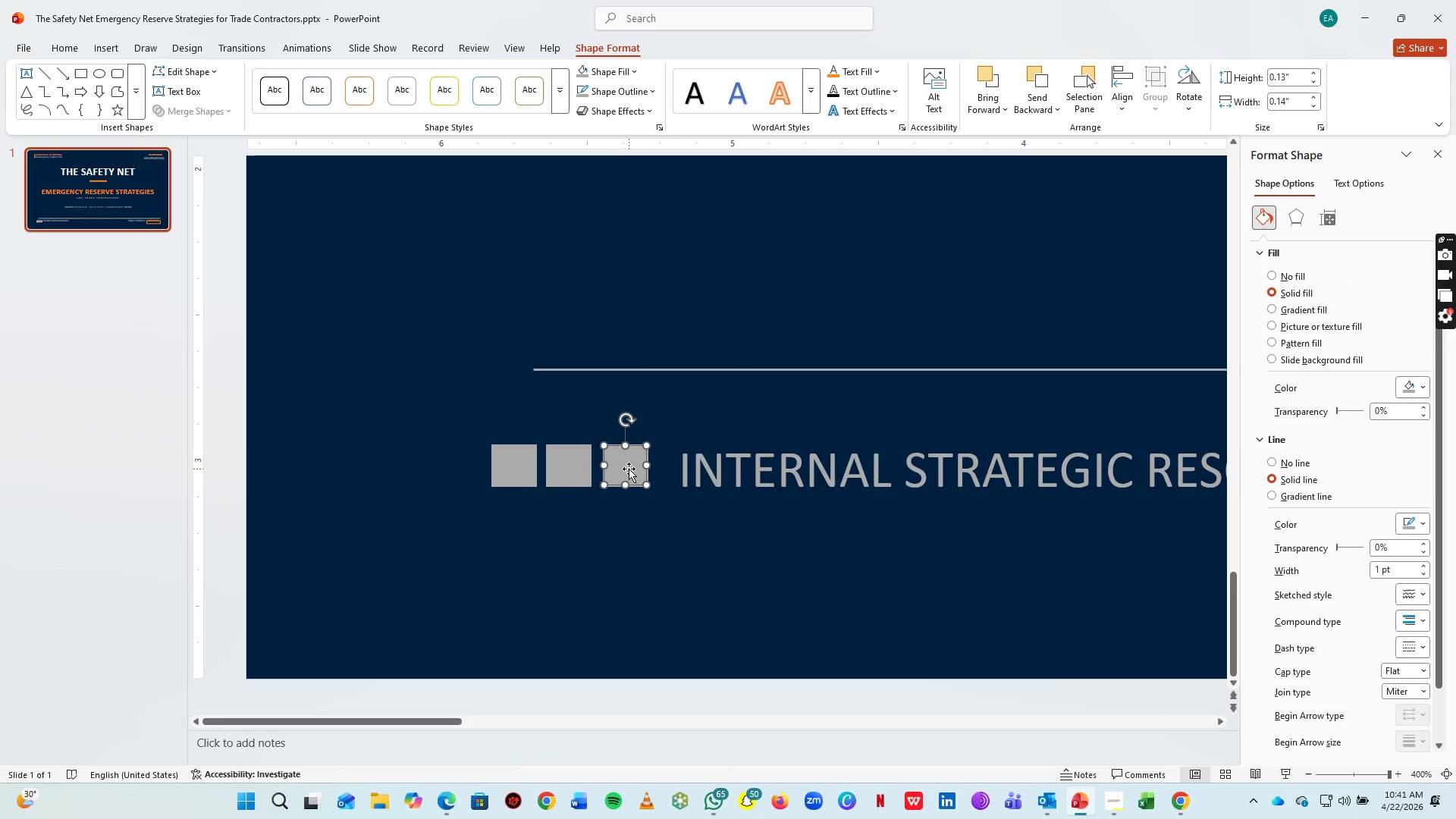 
key(ArrowLeft)
 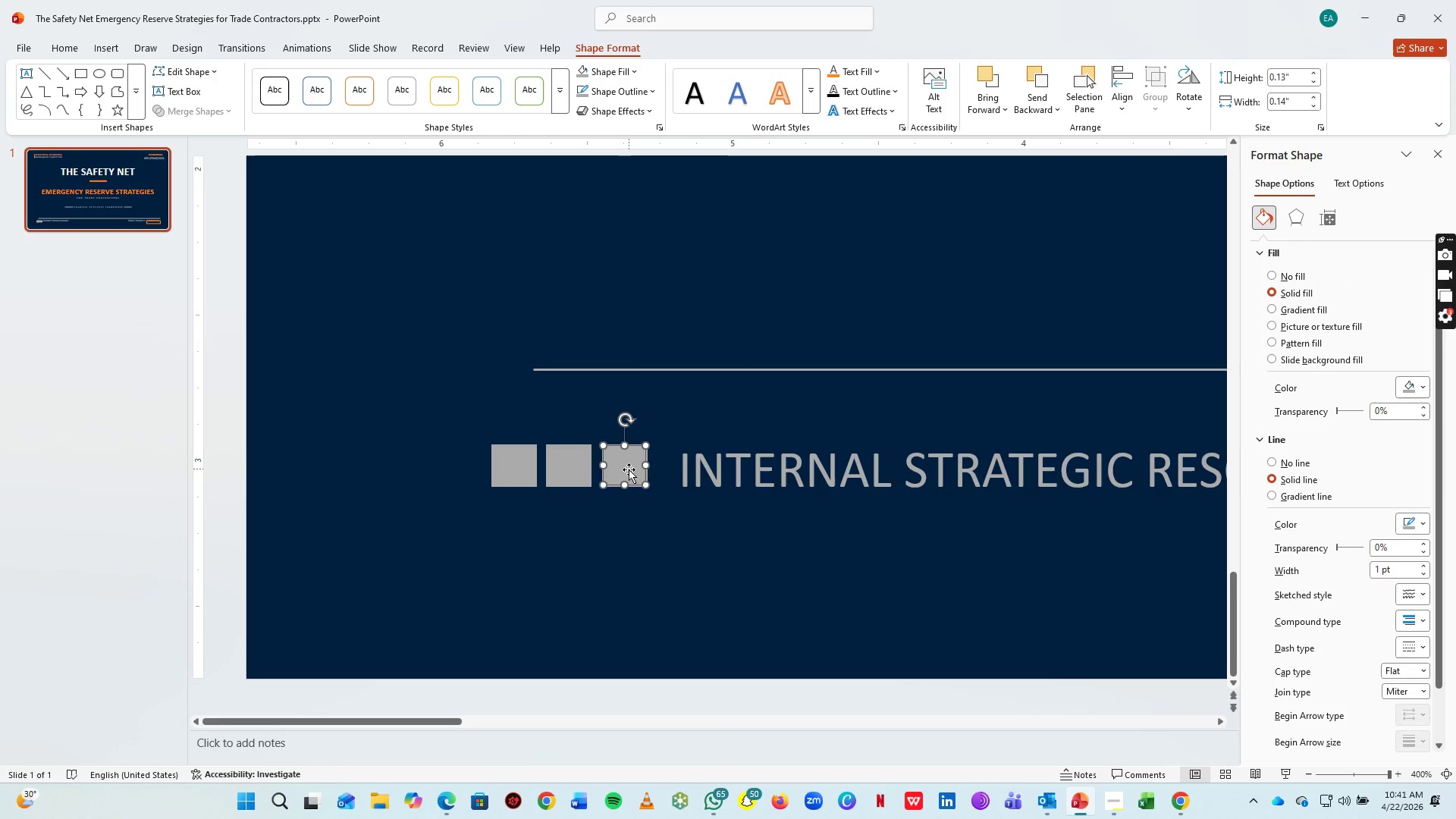 
key(ArrowLeft)
 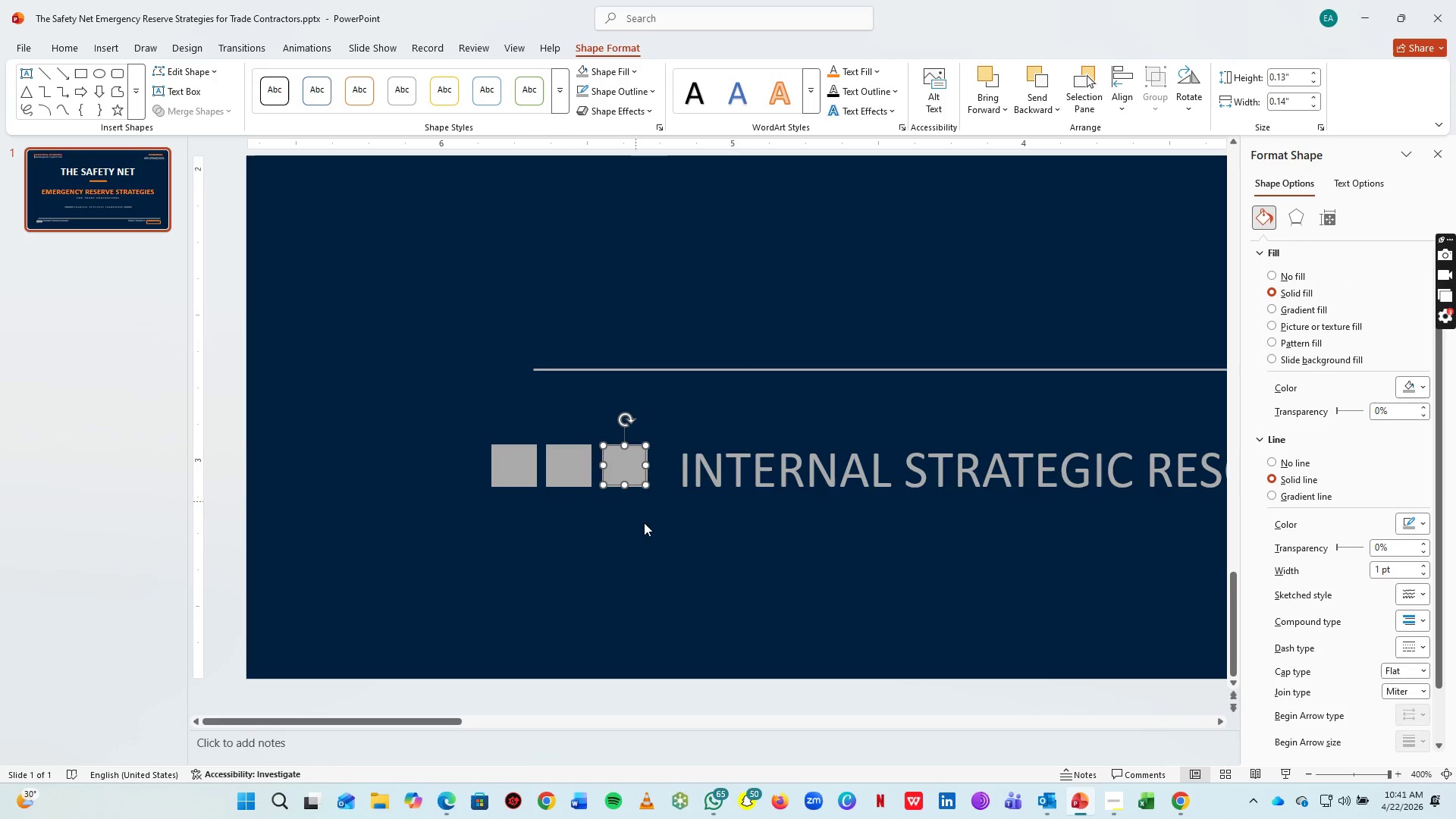 
key(ArrowLeft)
 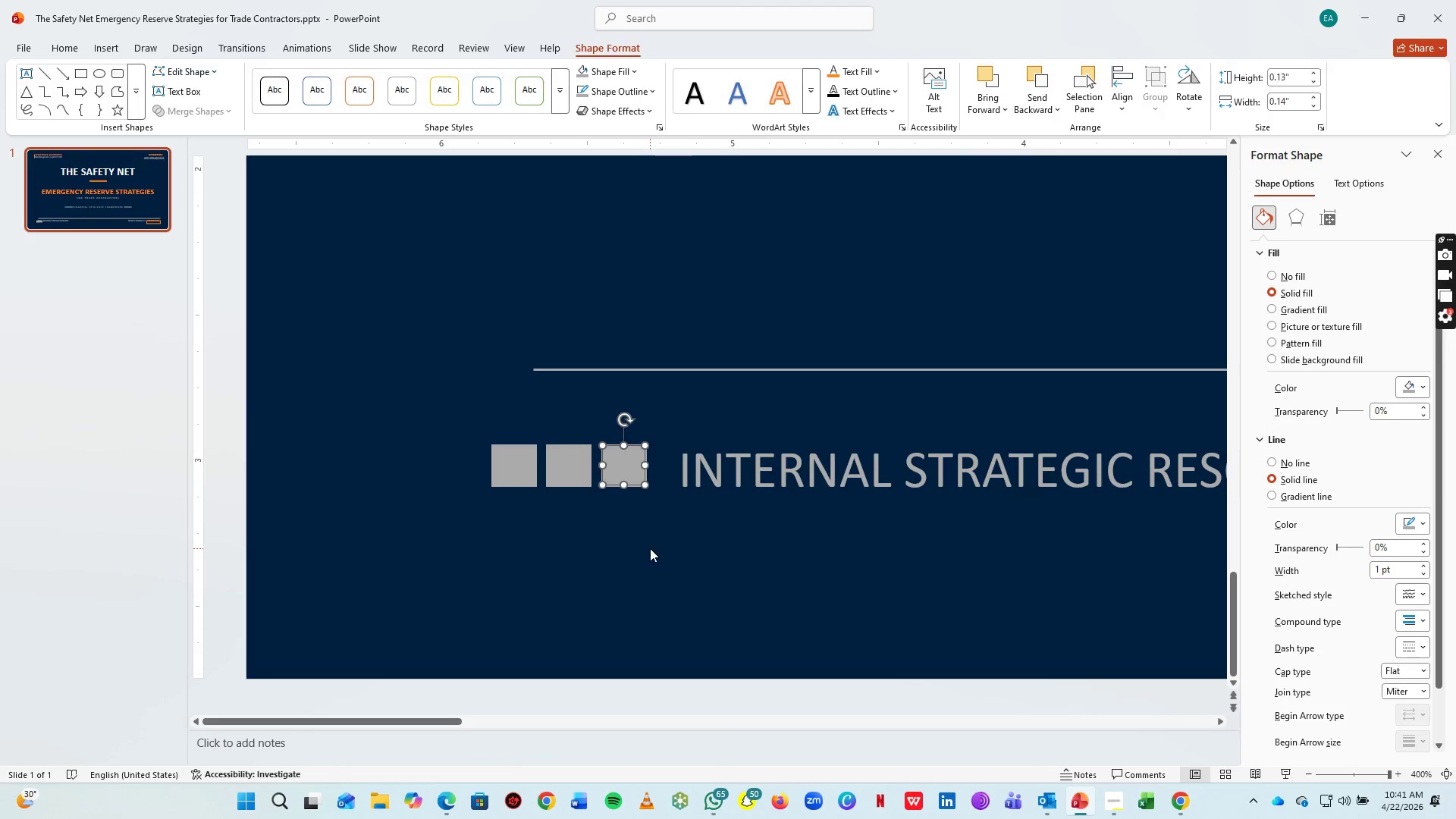 
left_click([650, 548])
 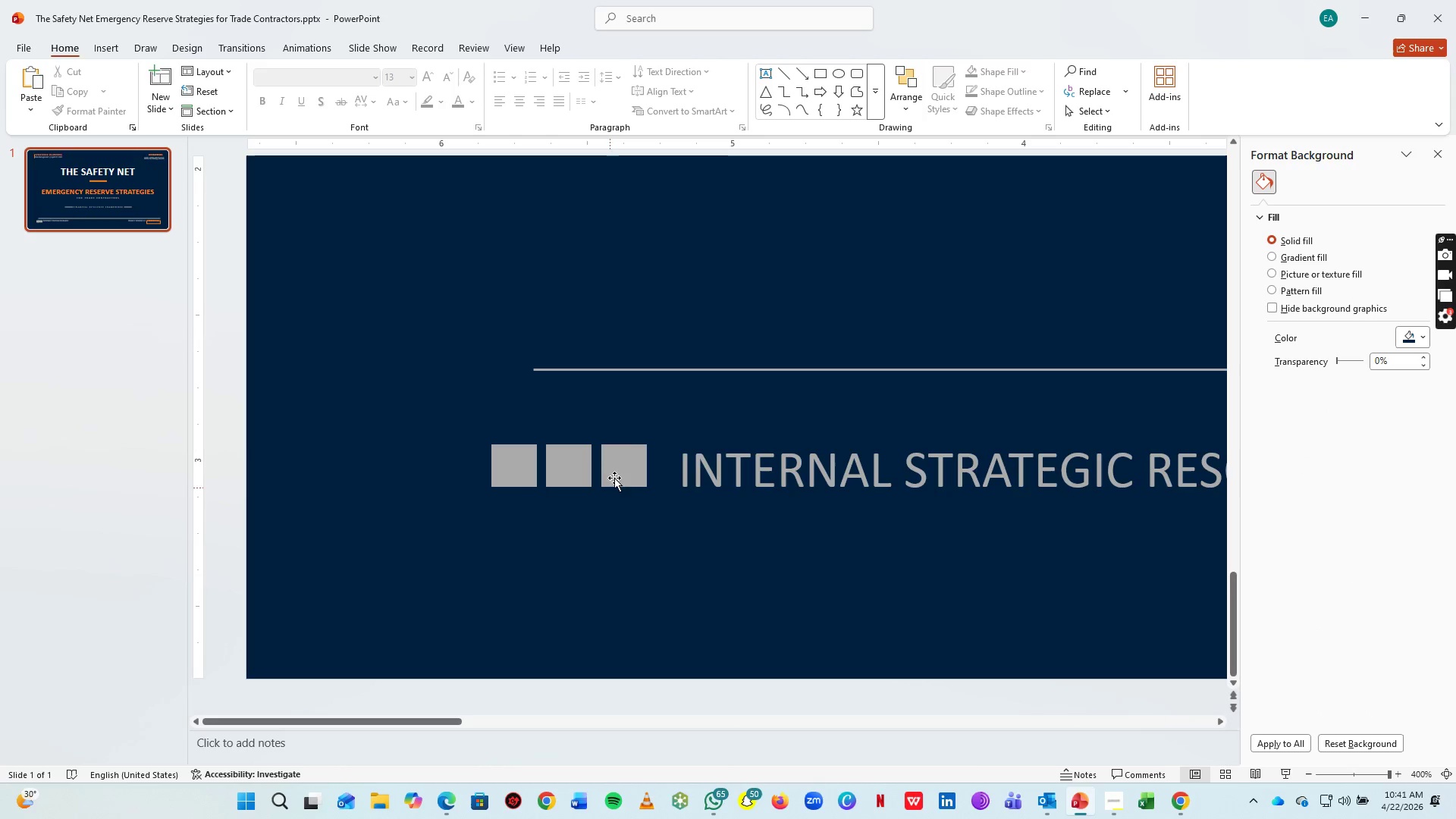 
left_click_drag(start_coordinate=[621, 466], to_coordinate=[642, 562])
 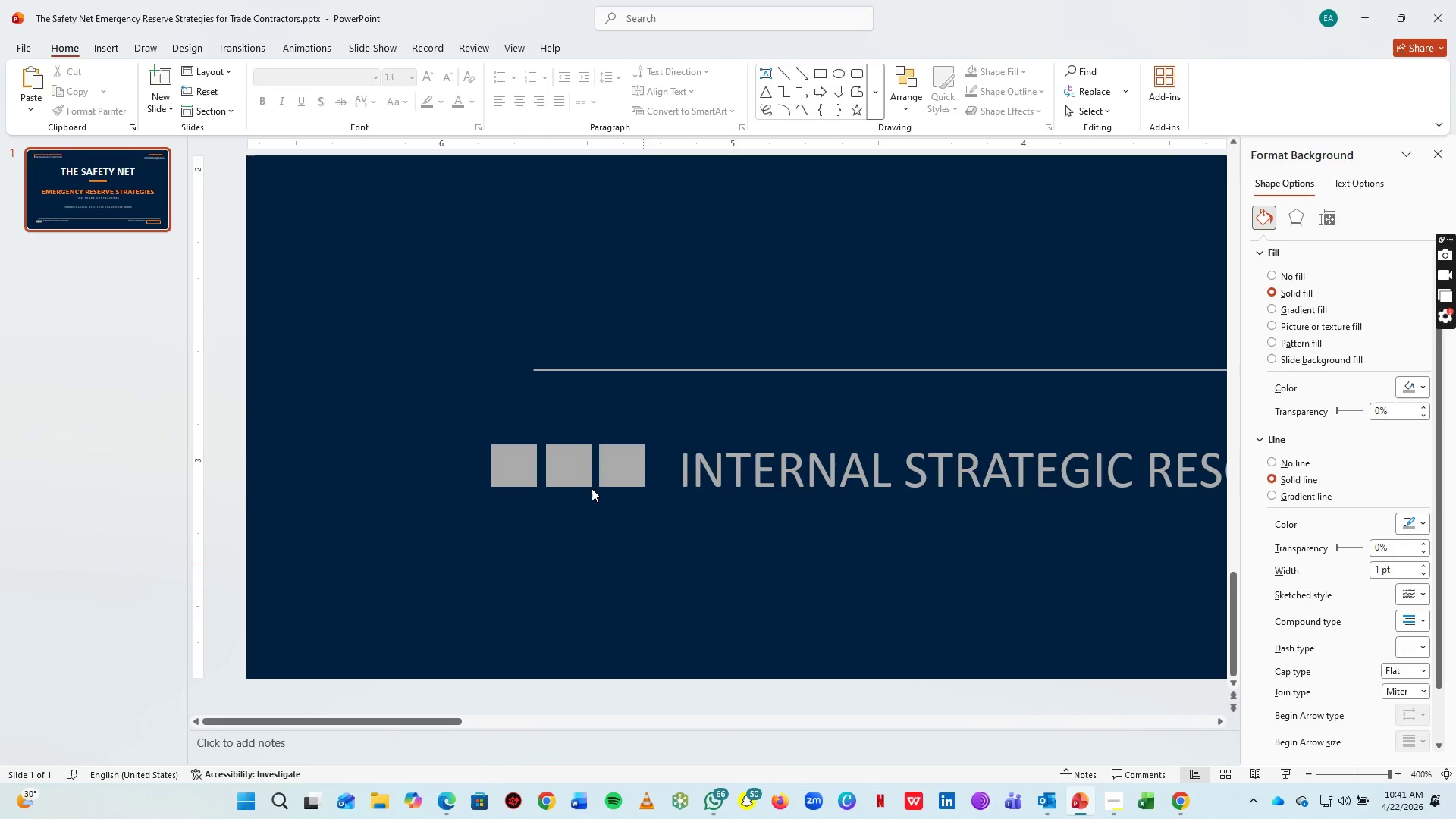 
key(ArrowLeft)
 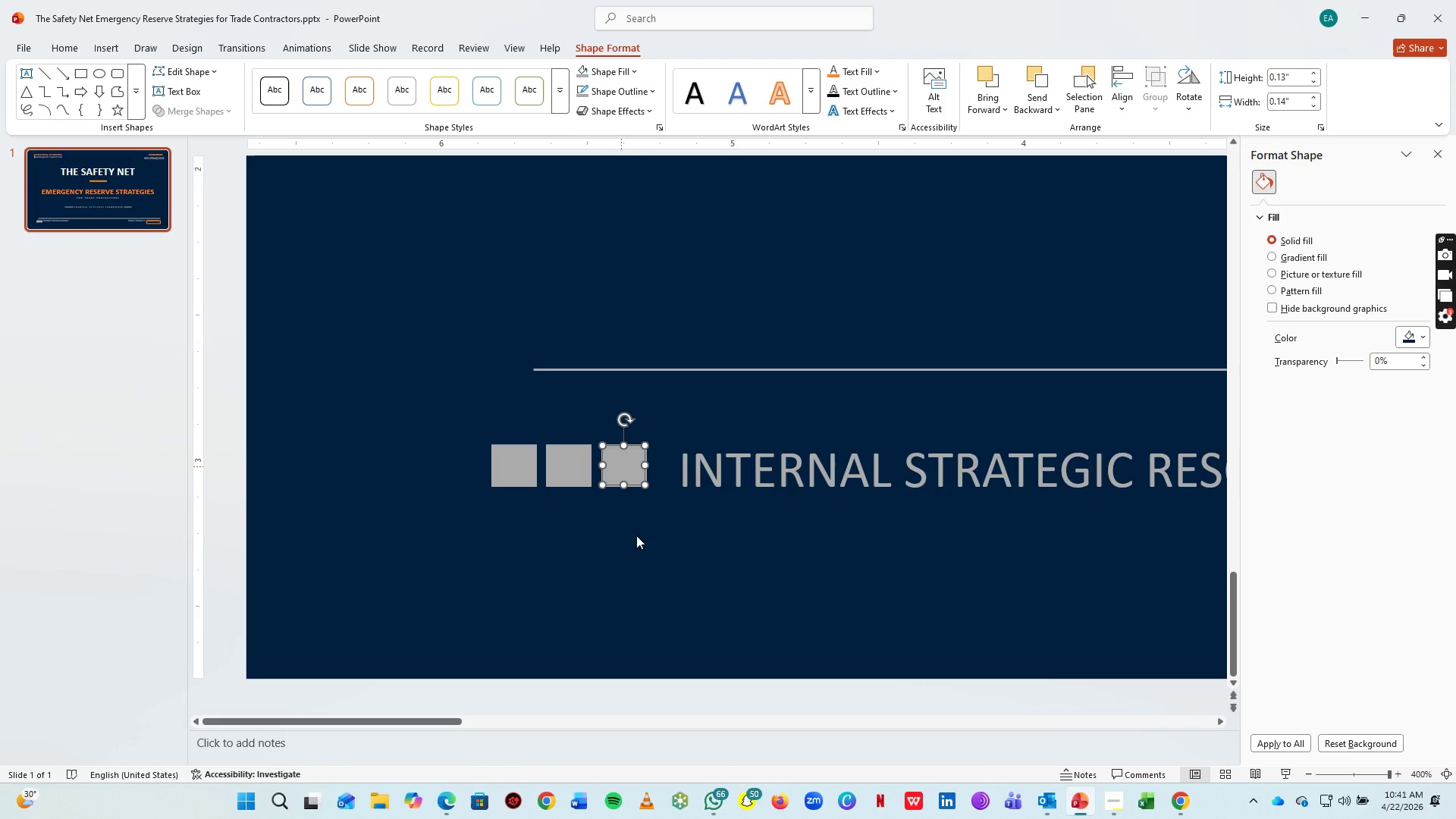 
key(ArrowLeft)
 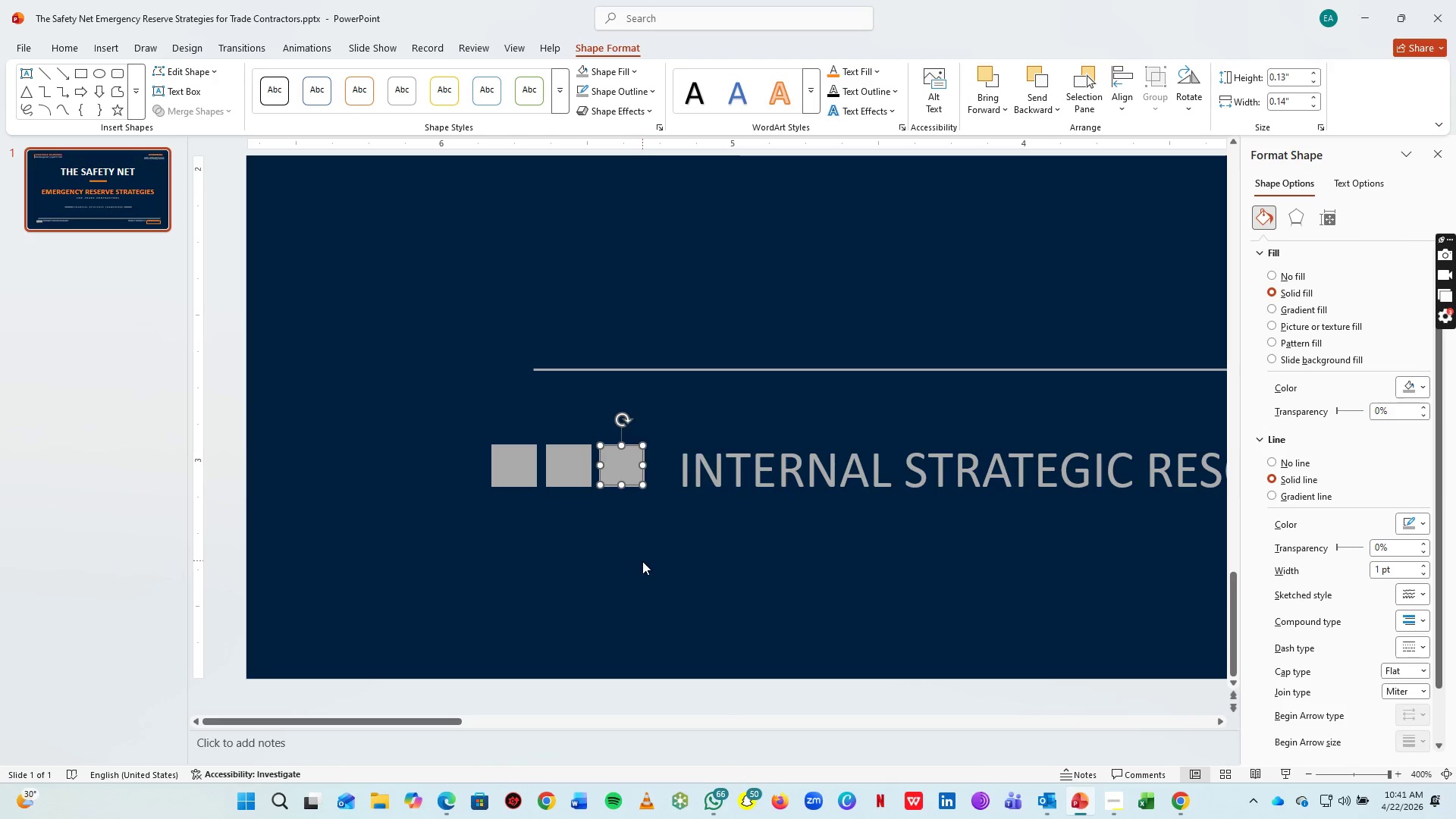 
left_click([642, 562])
 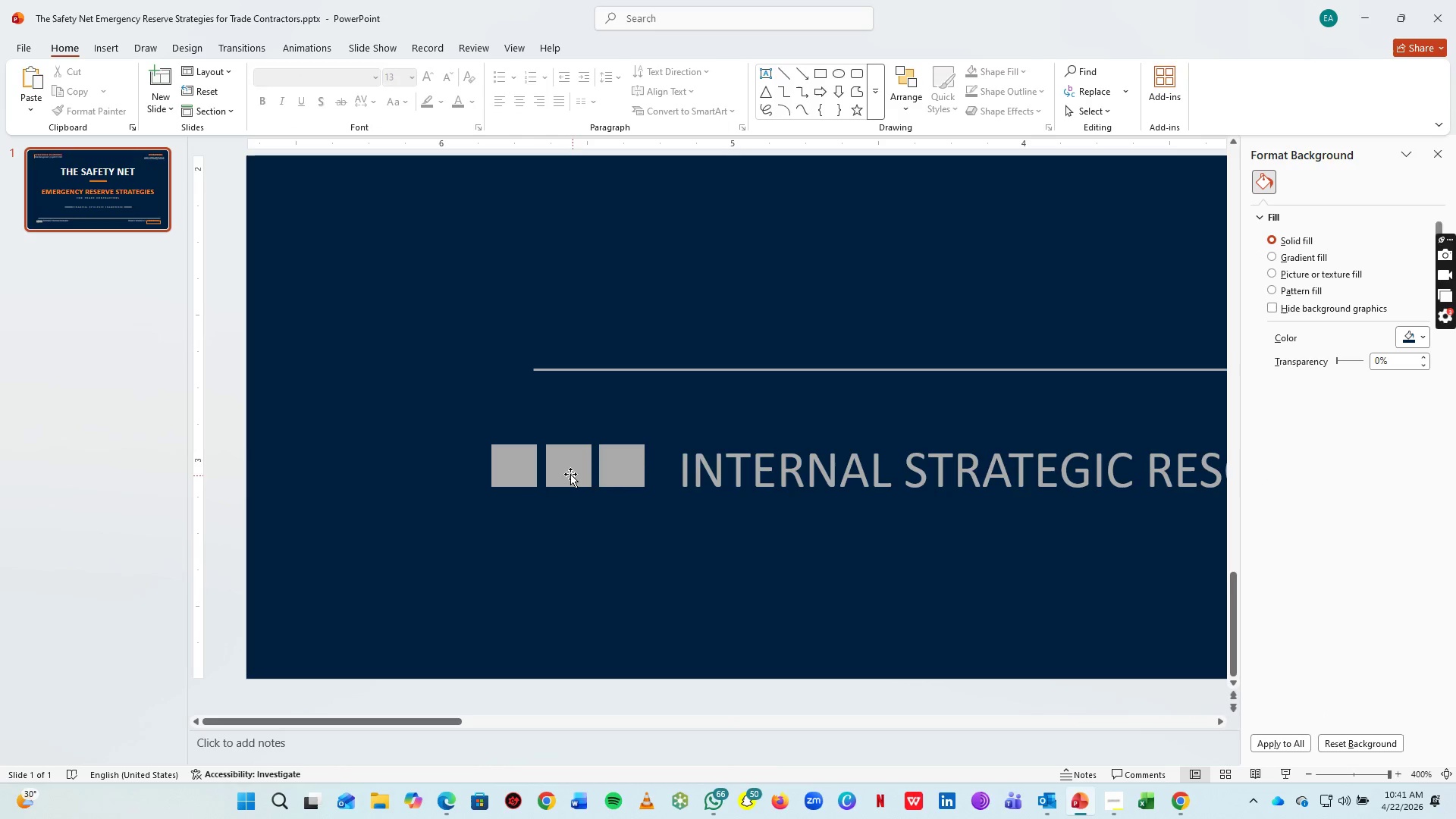 
left_click_drag(start_coordinate=[570, 474], to_coordinate=[620, 478])
 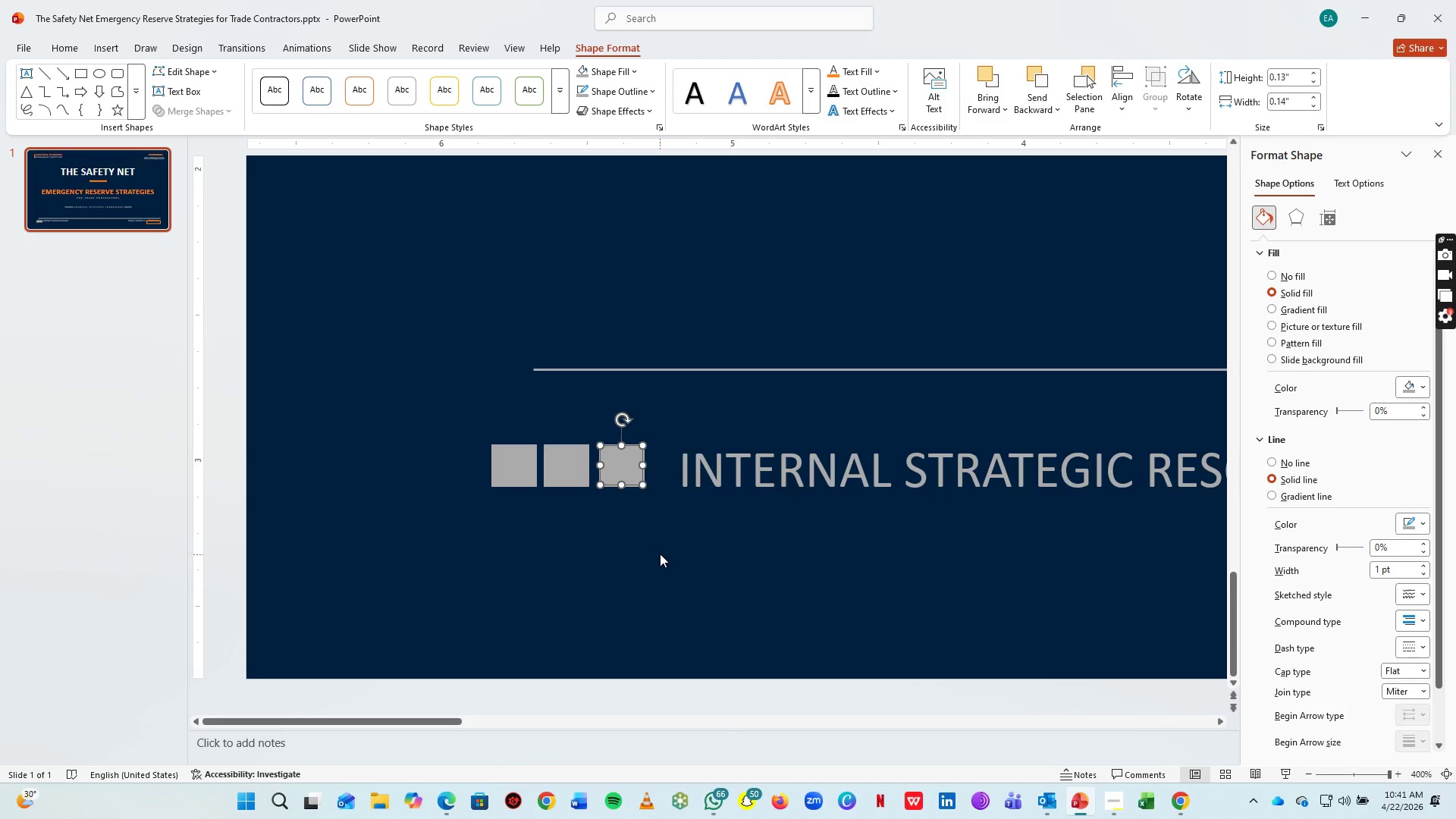 
key(ArrowLeft)
 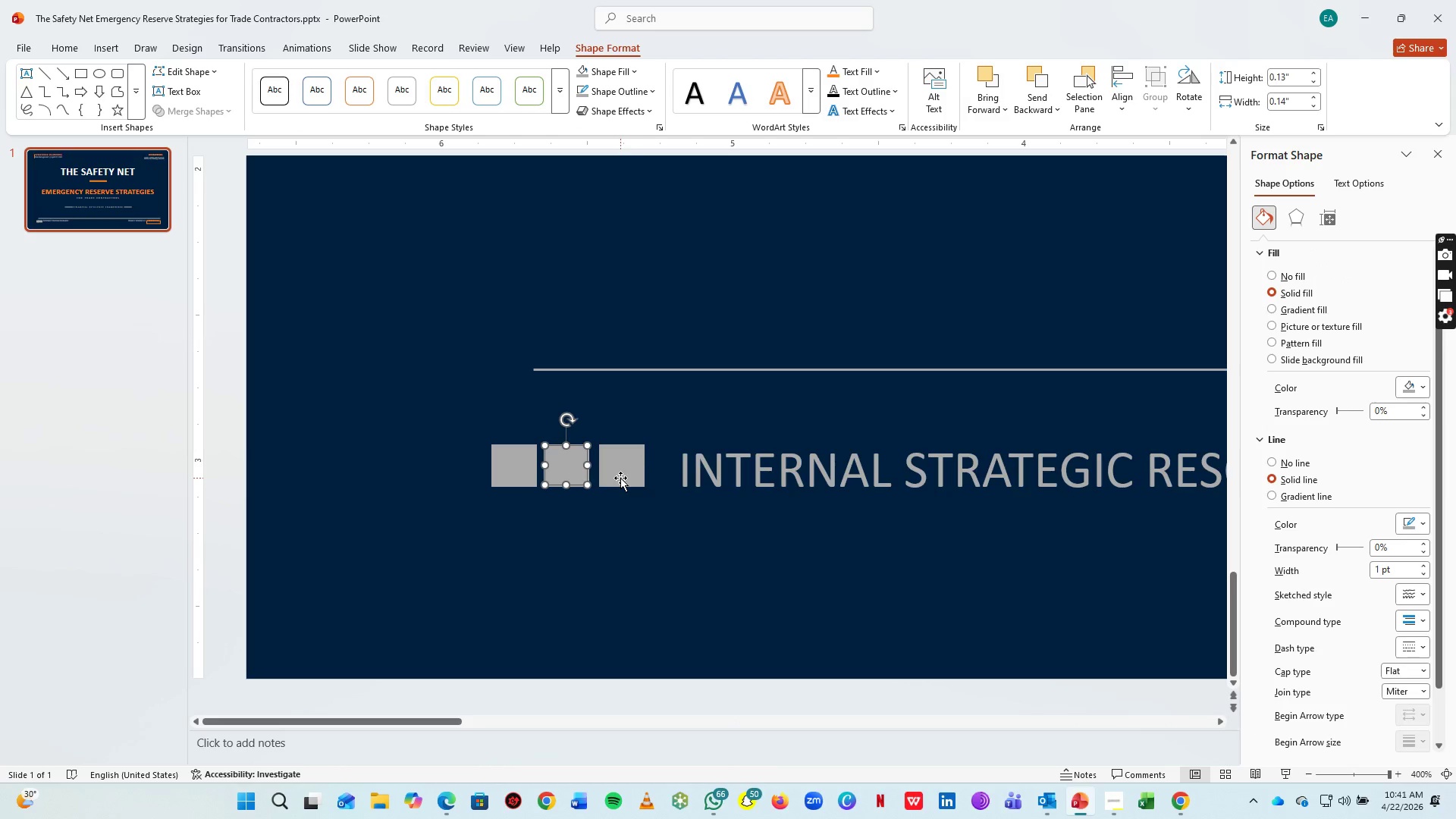 
left_click([620, 478])
 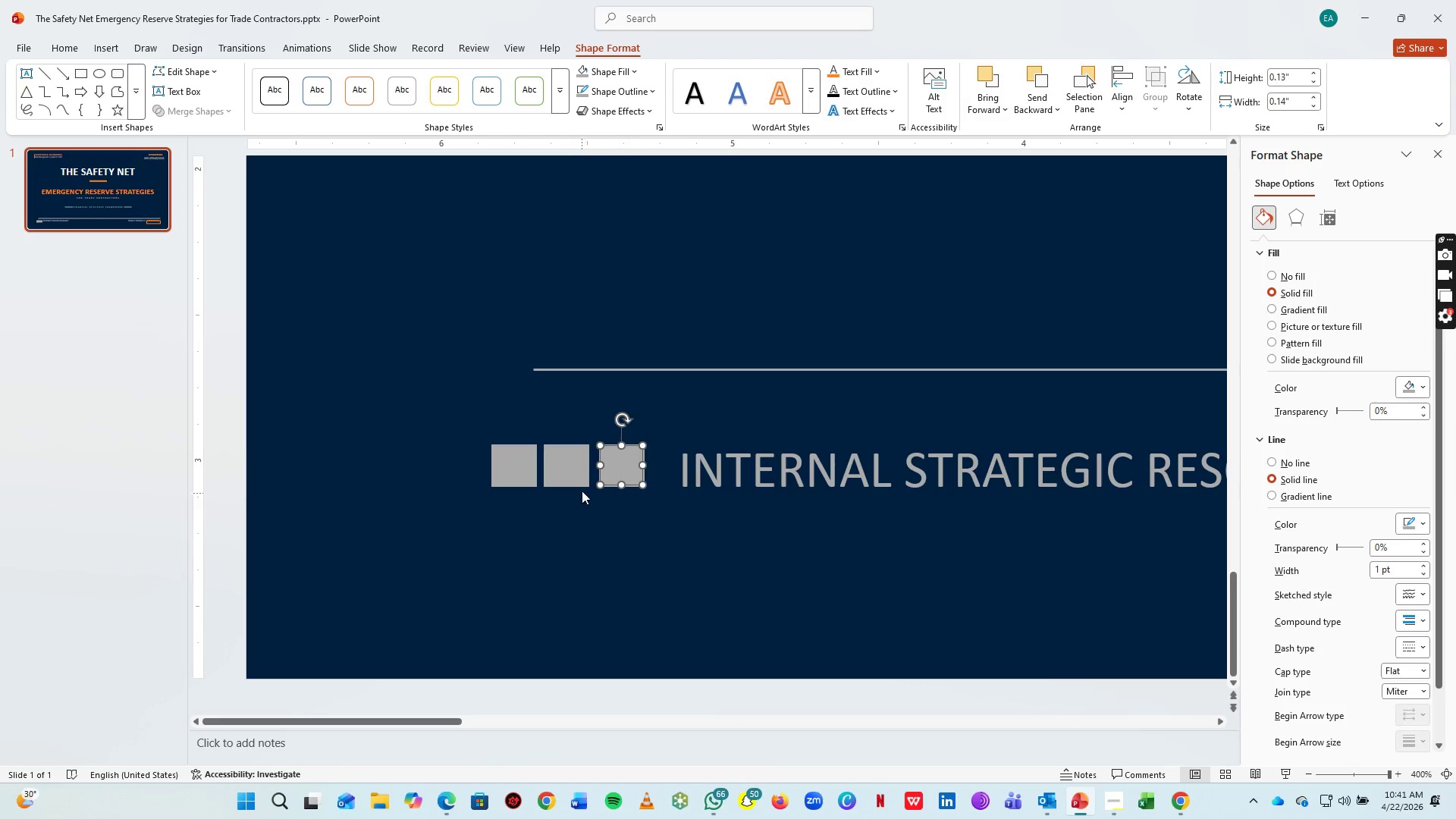 
left_click([567, 466])
 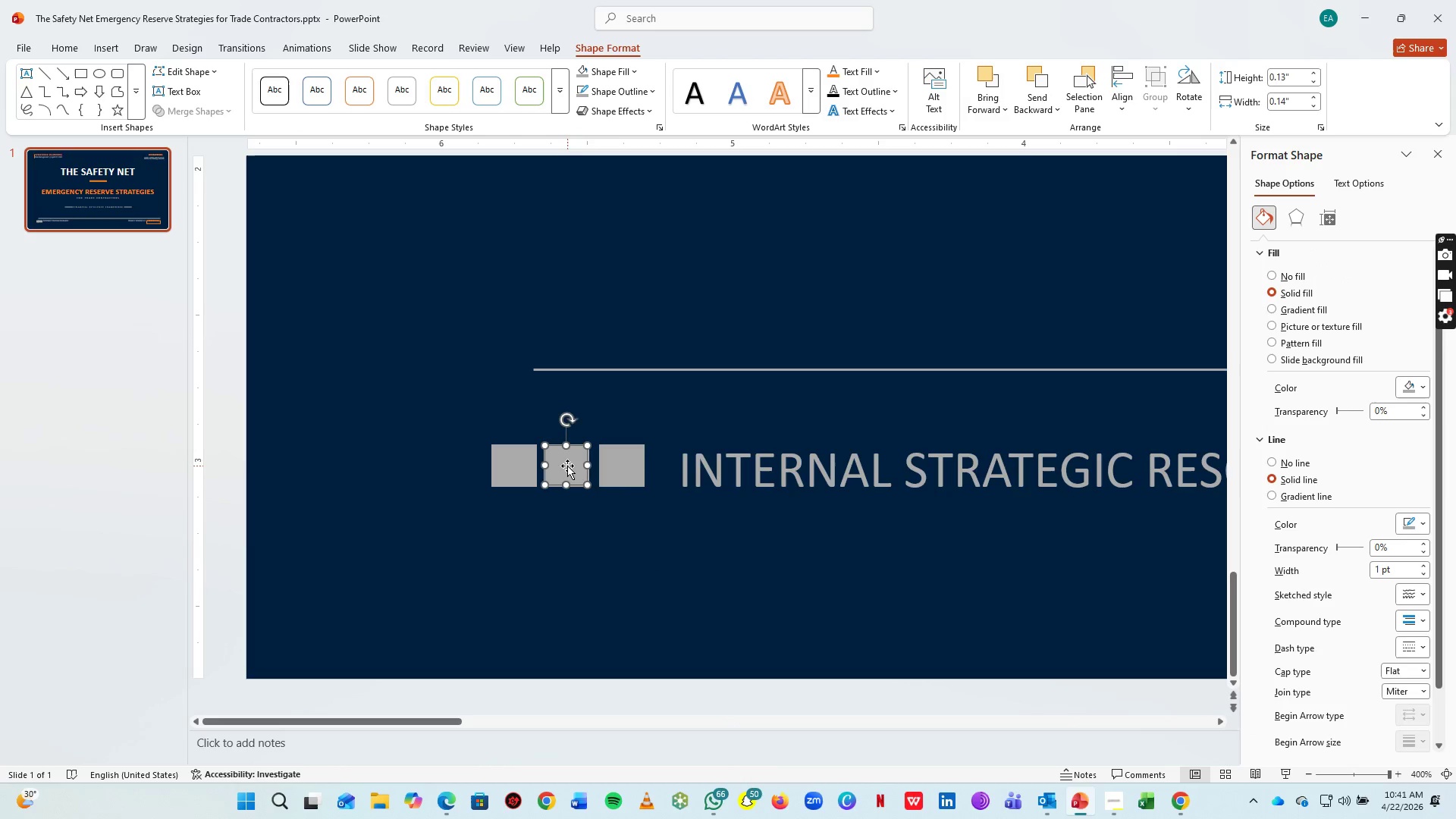 
key(ArrowDown)
 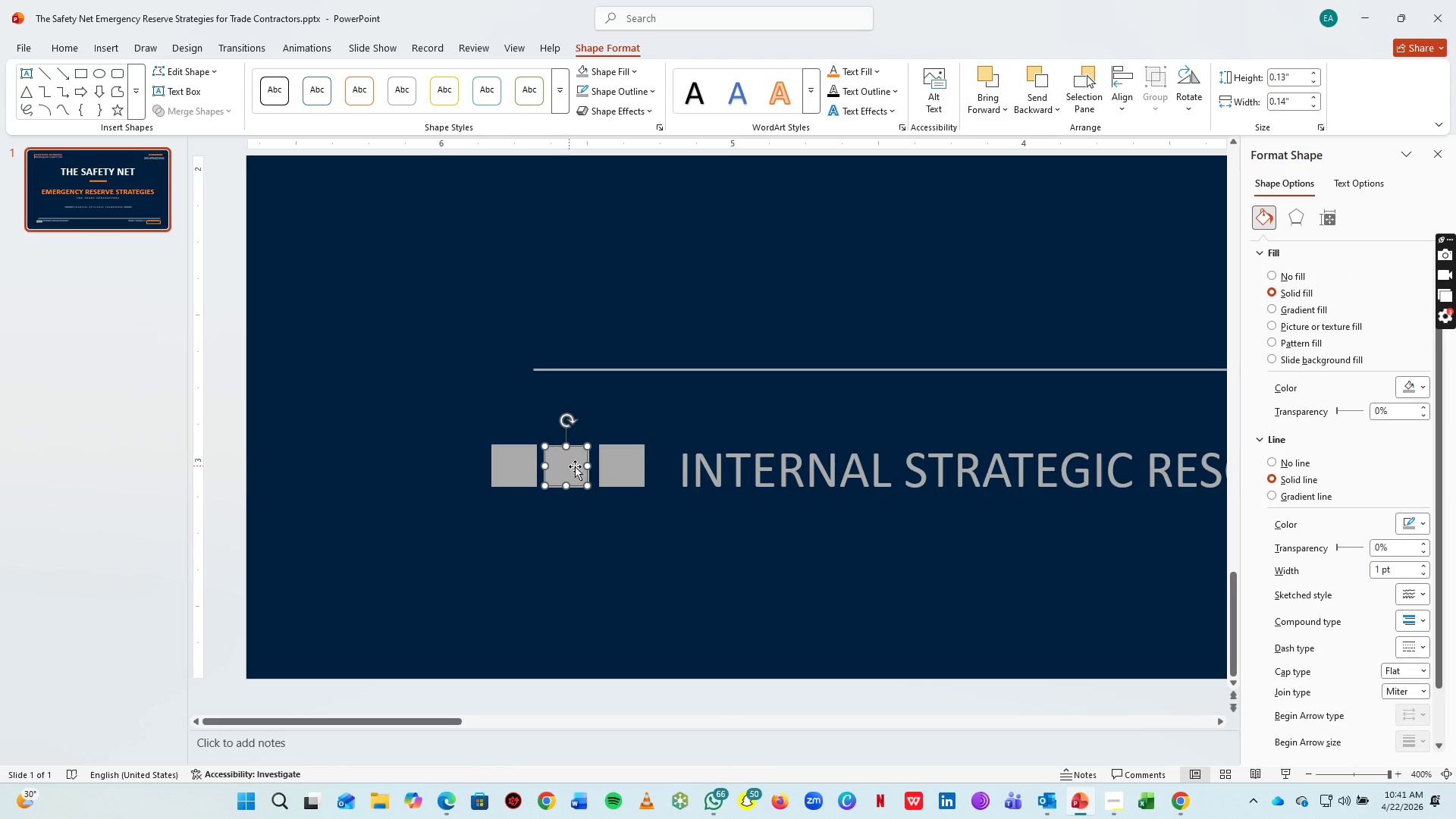 
key(ArrowDown)
 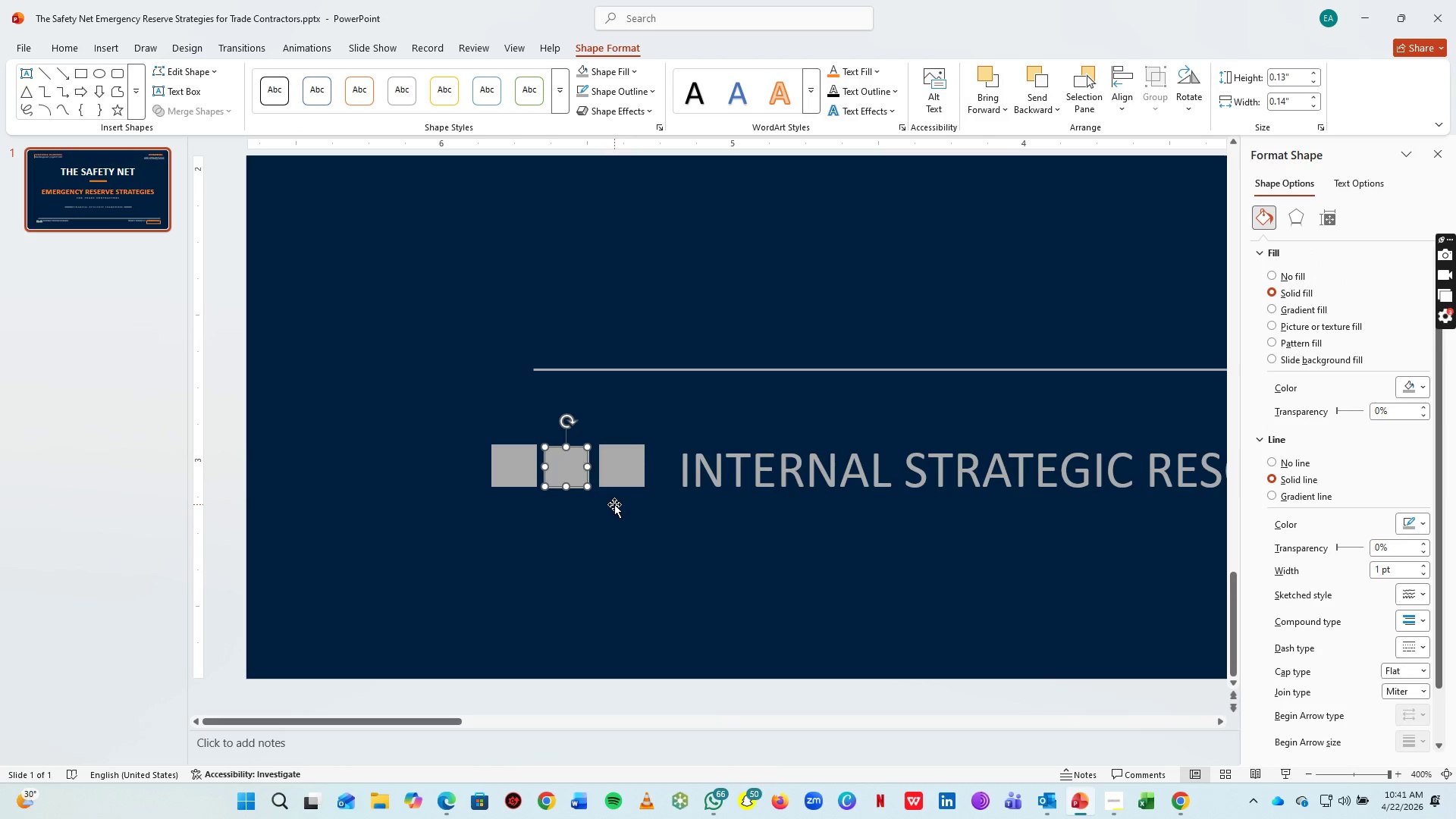 
key(ArrowUp)
 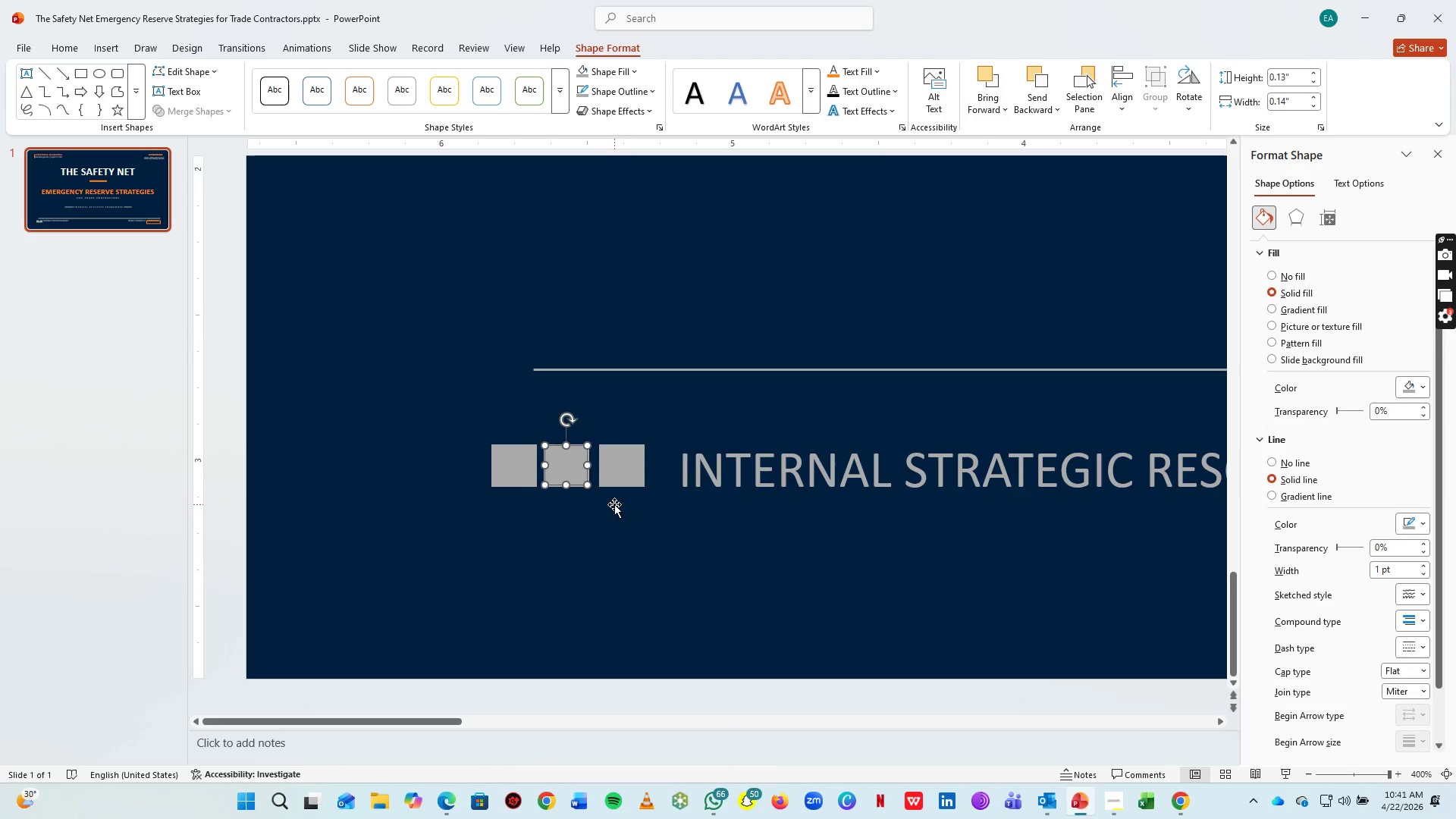 
key(ArrowUp)
 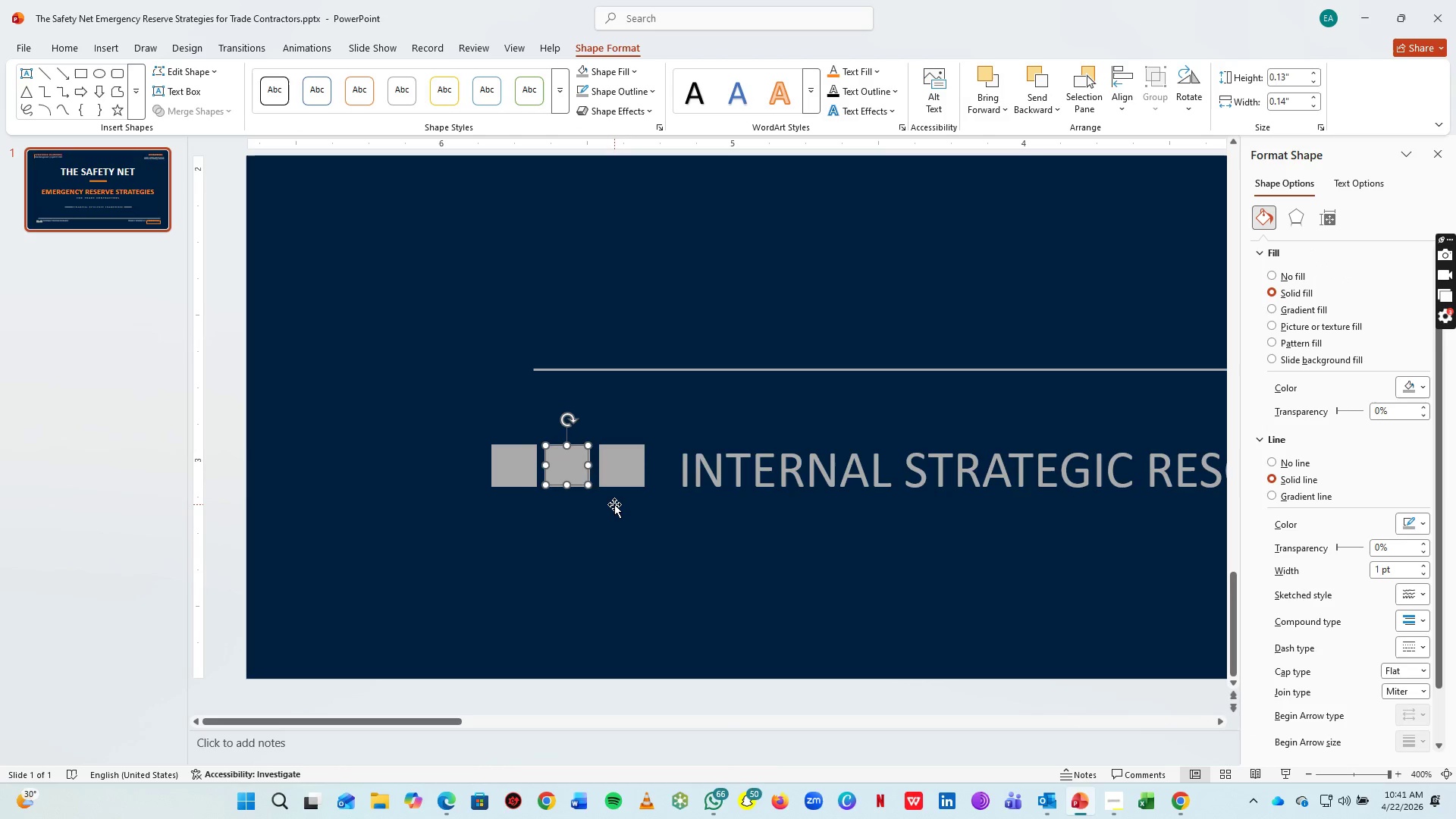 
key(ArrowRight)
 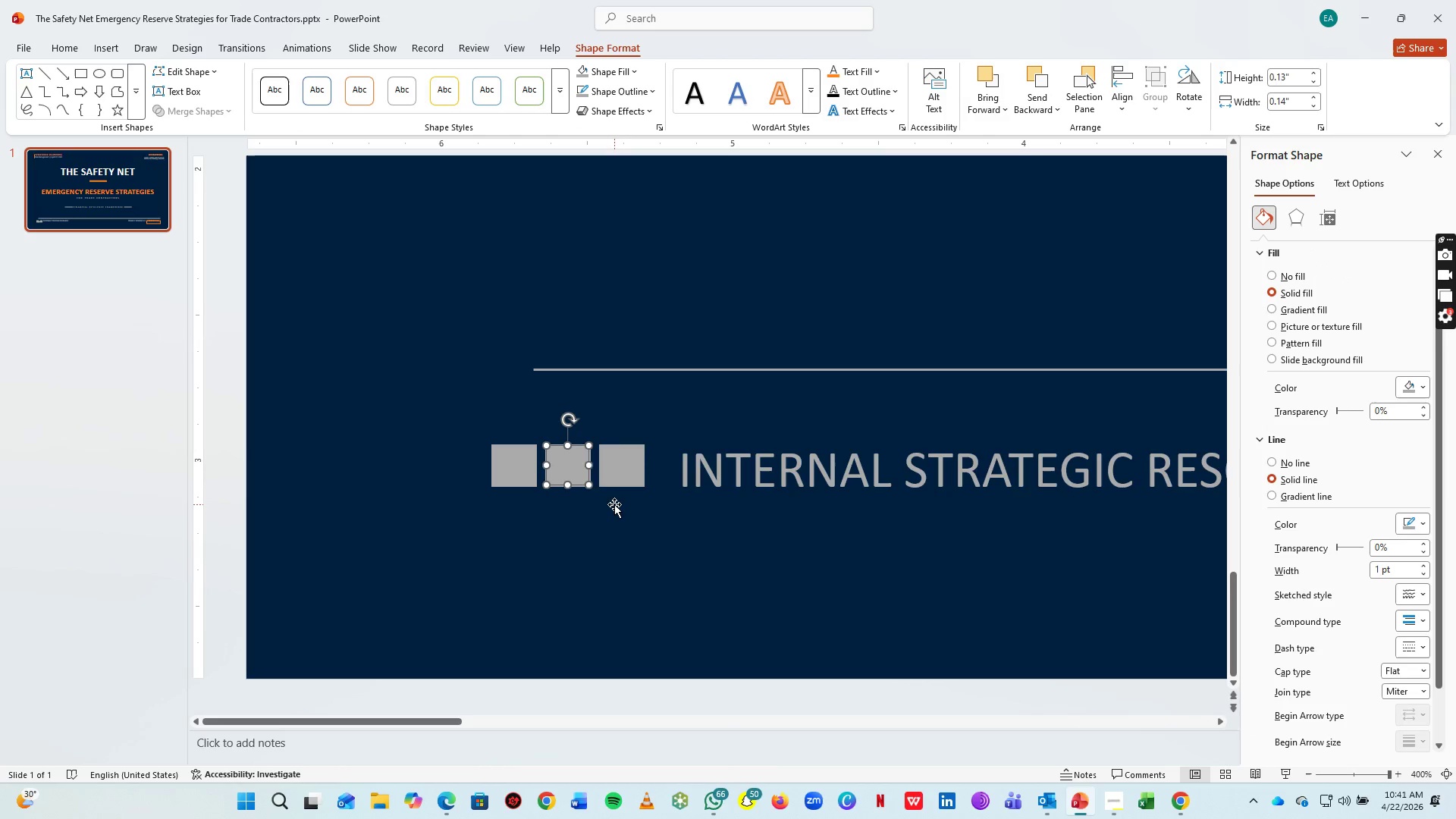 
key(ArrowRight)
 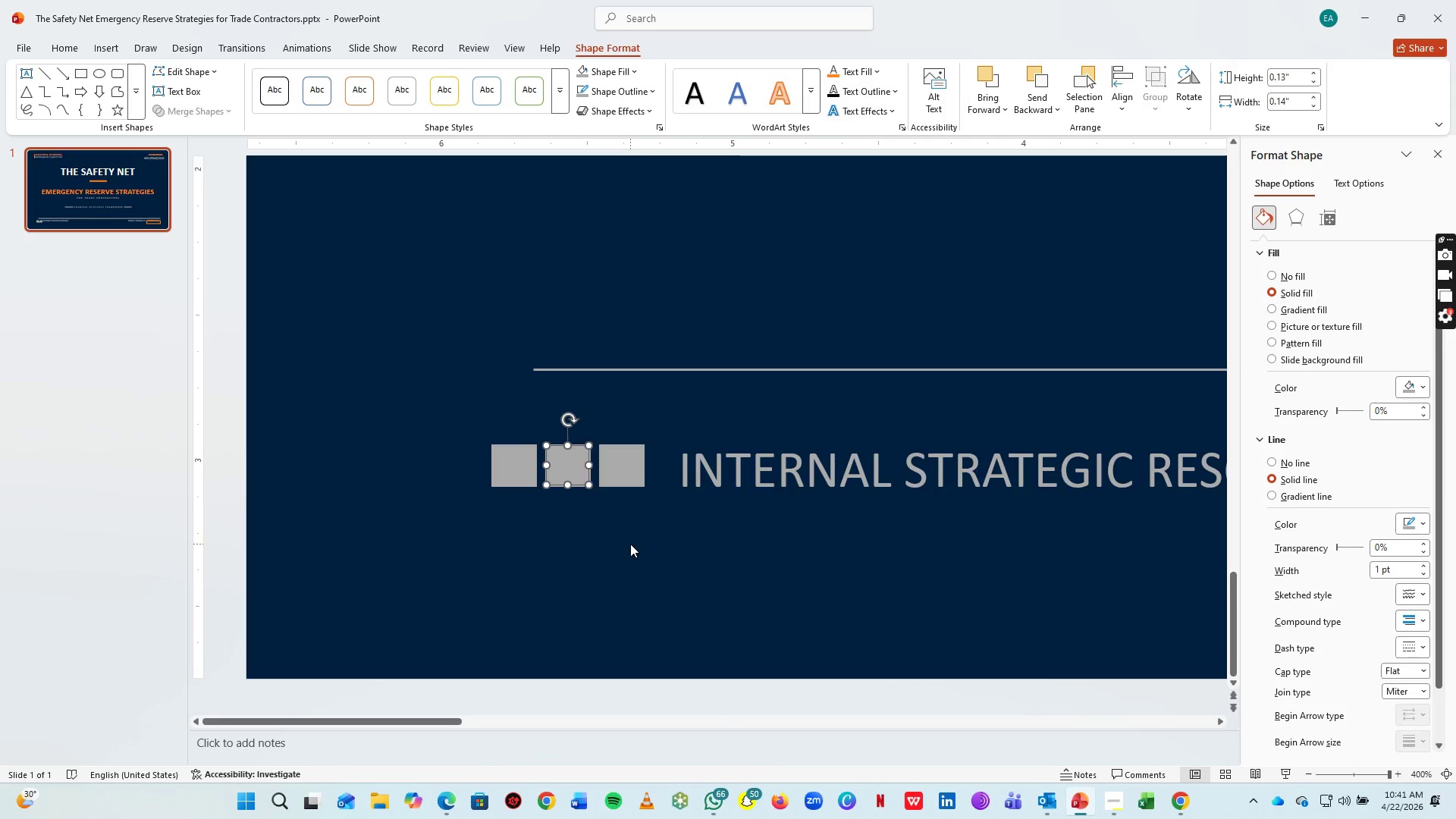 
left_click([630, 544])
 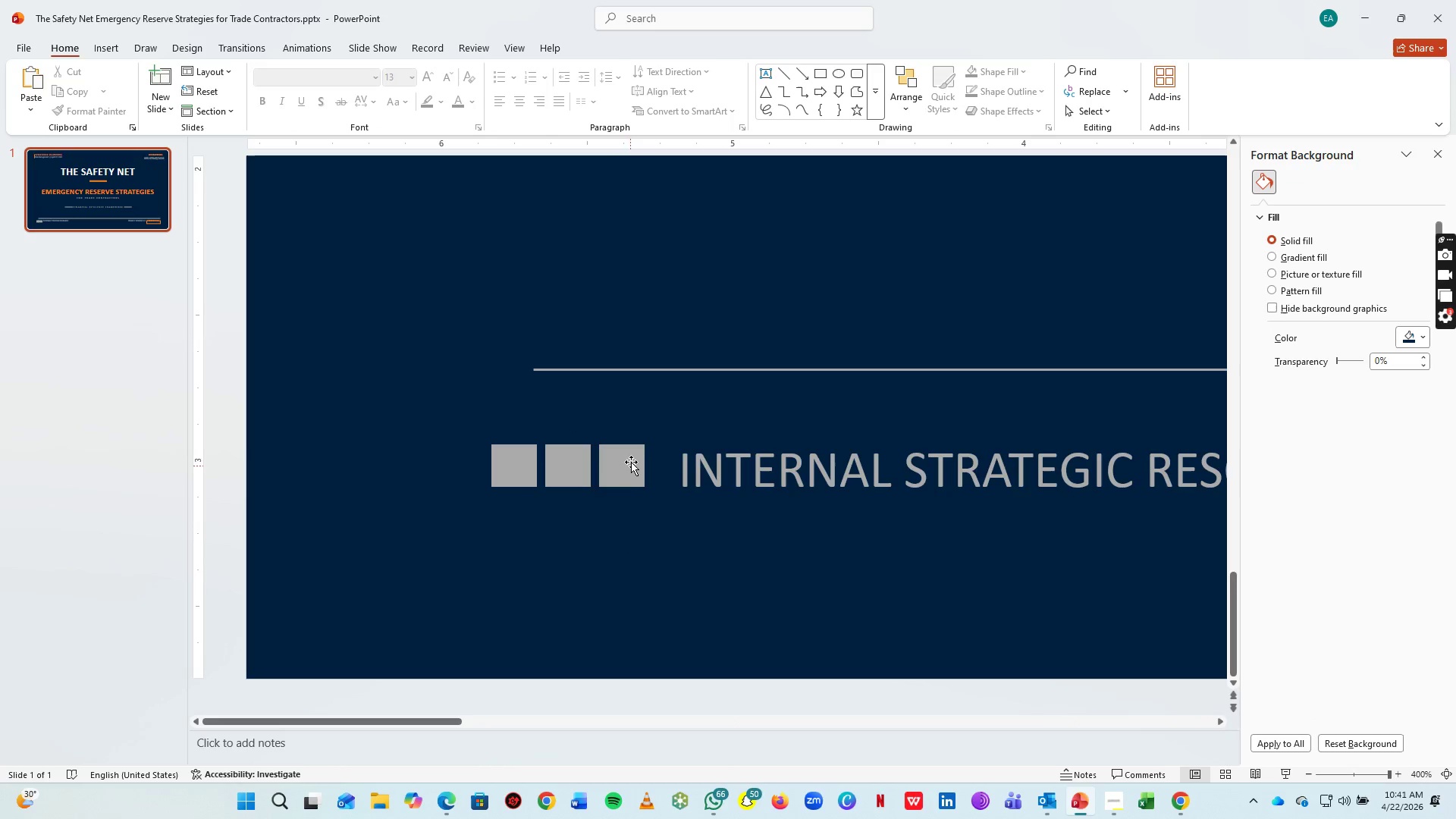 
left_click_drag(start_coordinate=[631, 460], to_coordinate=[563, 479])
 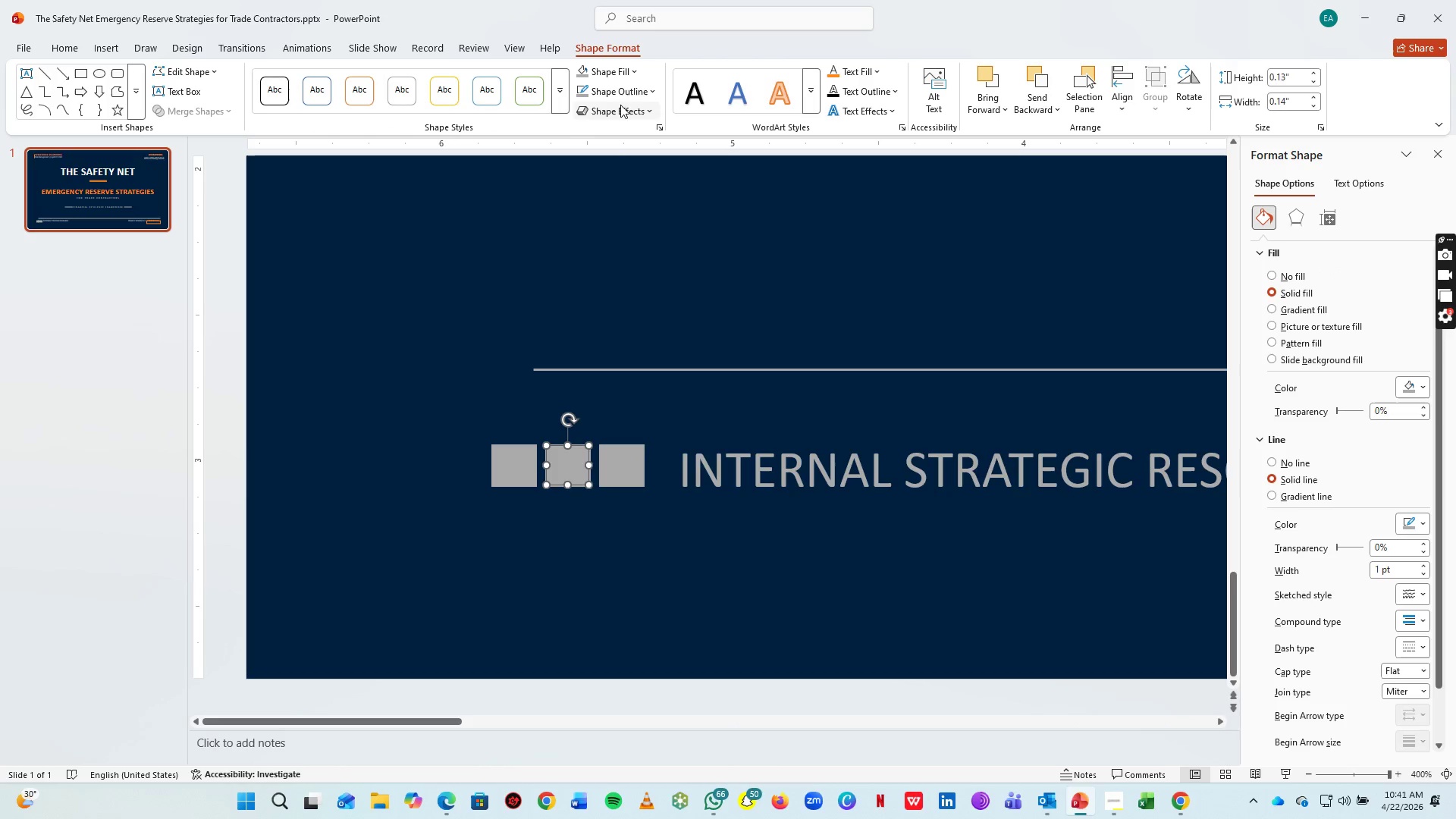 
left_click([563, 479])
 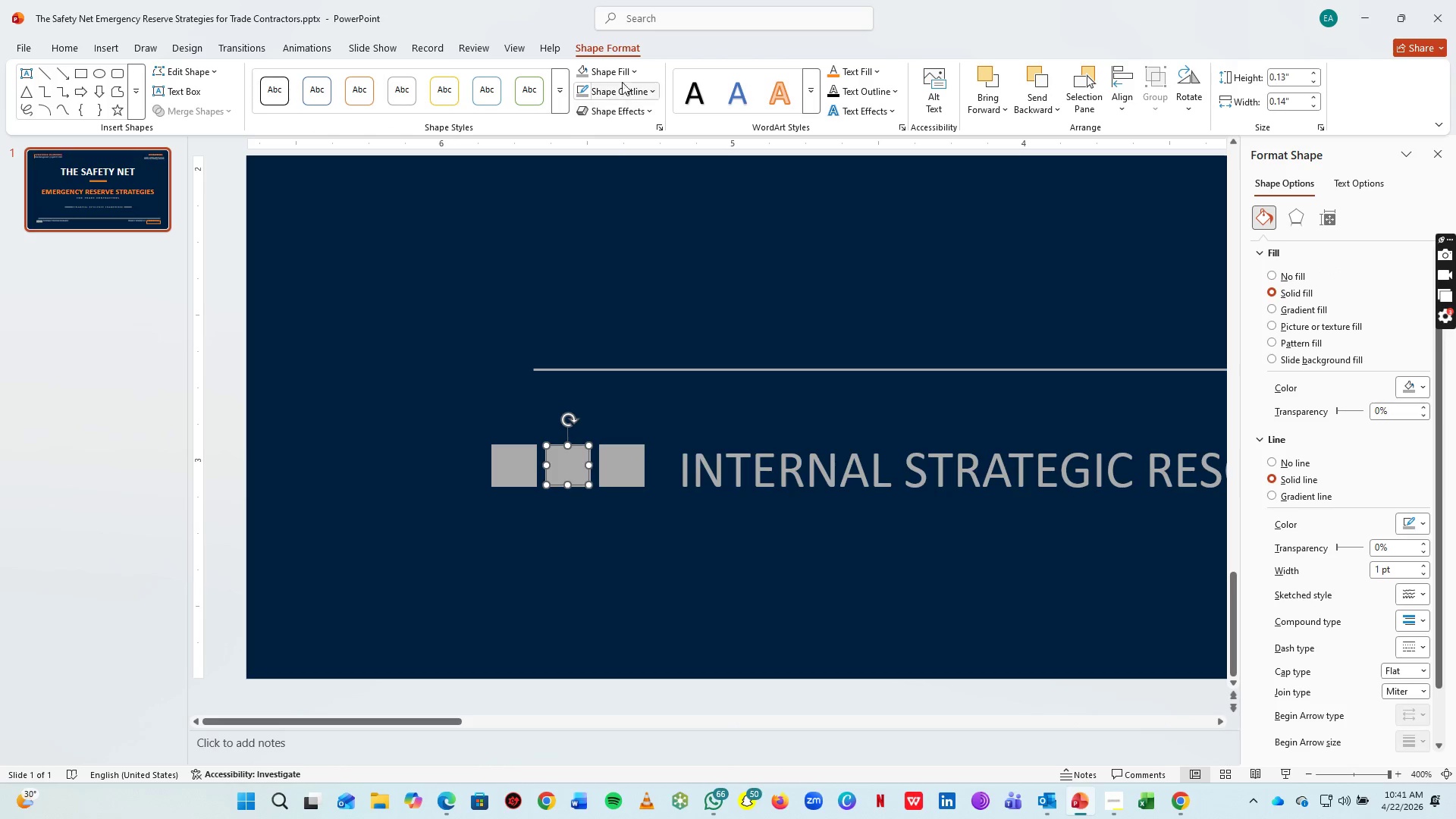 
left_click([622, 75])
 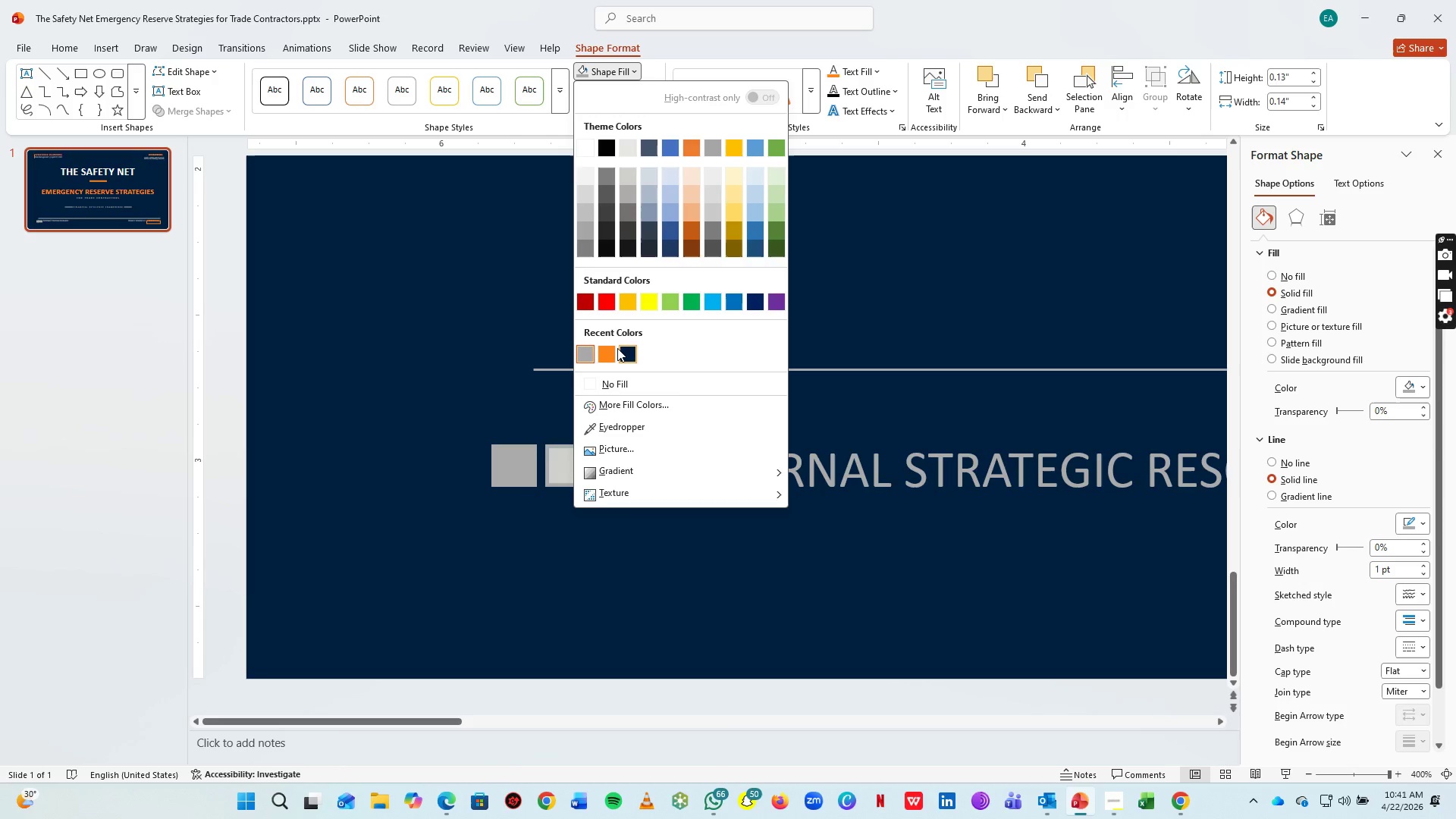 
left_click([608, 352])
 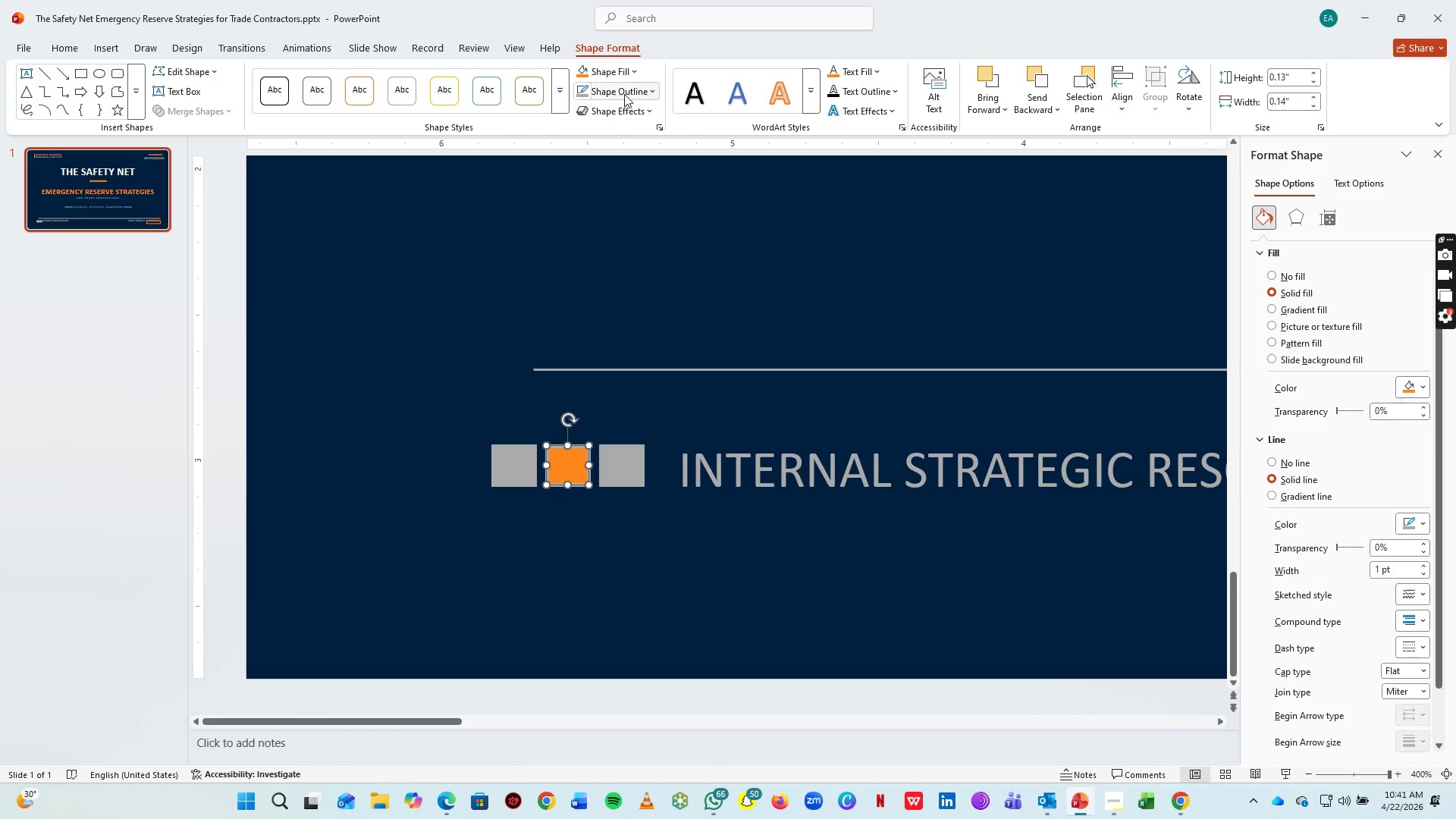 
left_click([624, 93])
 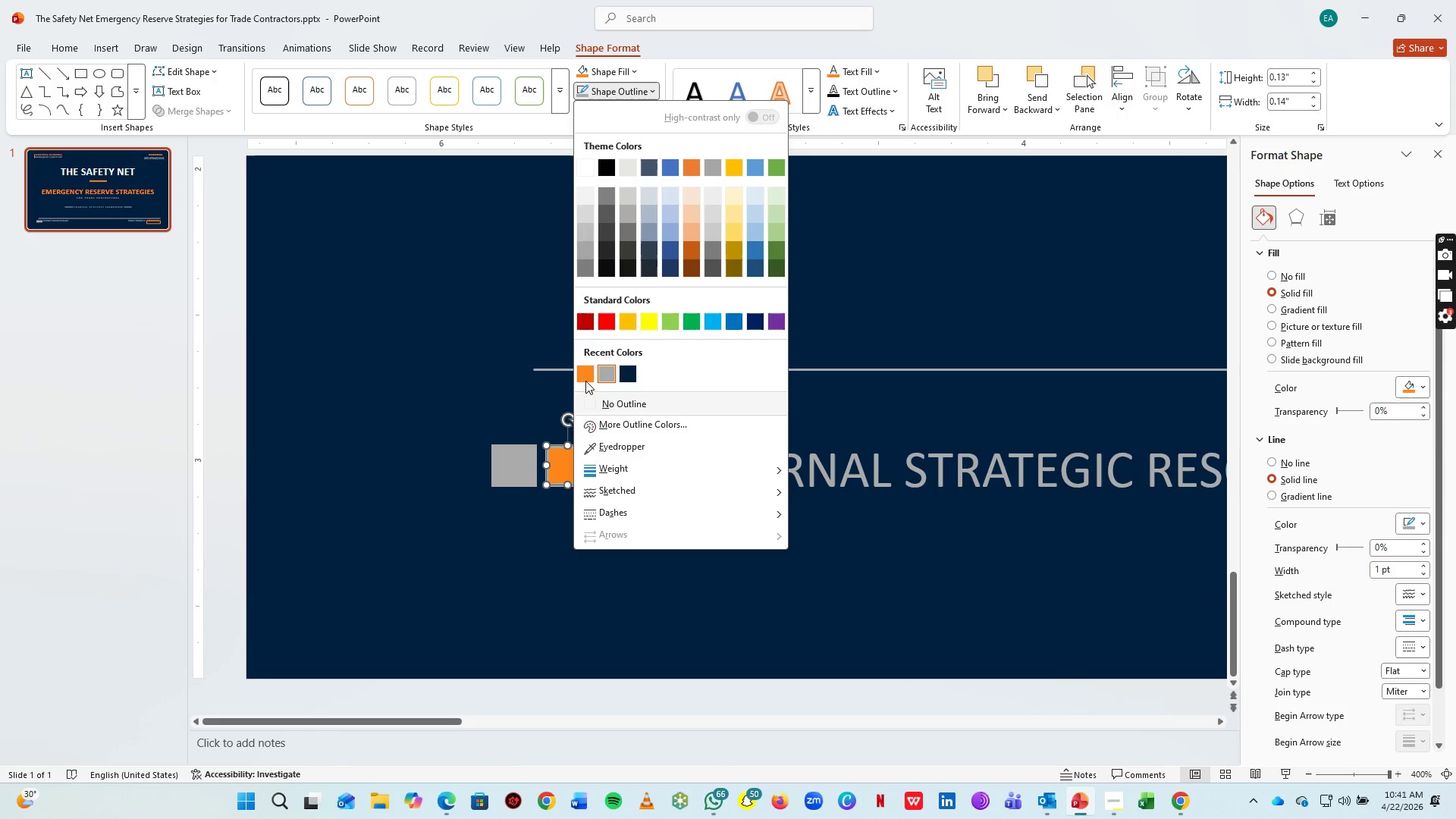 
left_click([587, 370])
 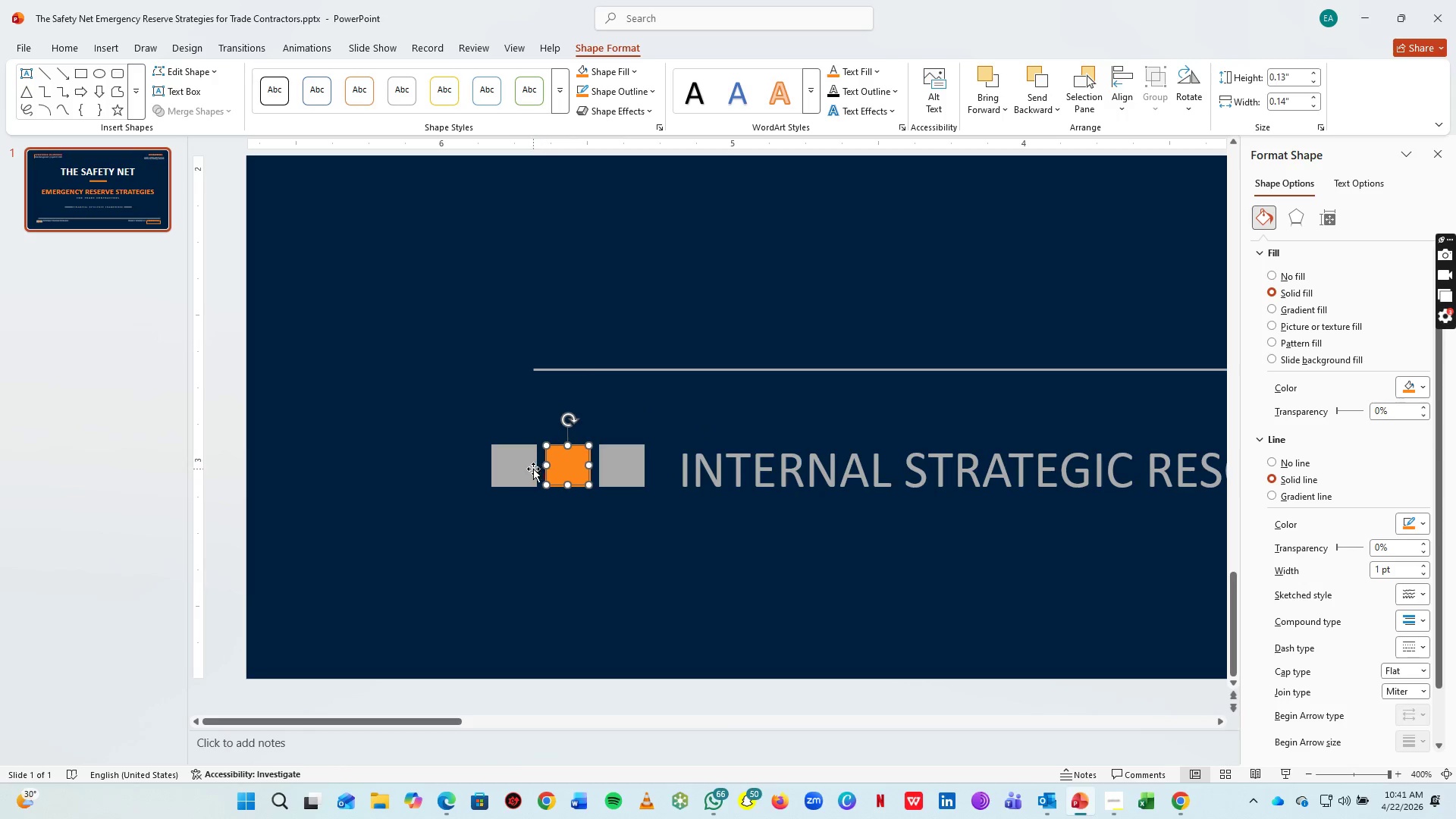 
hold_key(key=ShiftLeft, duration=0.92)
left_click([517, 467])
 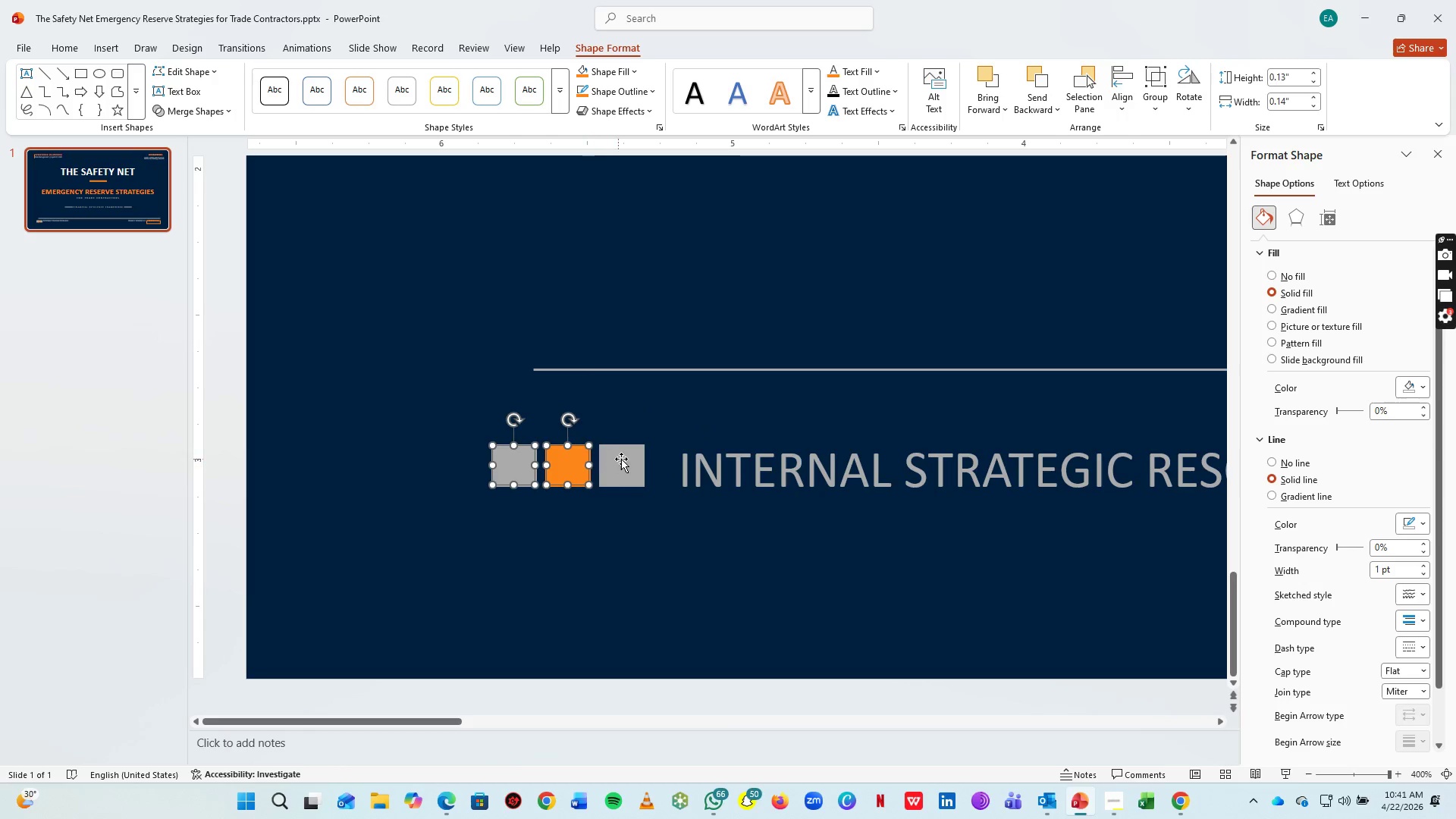 
double_click([621, 459])
 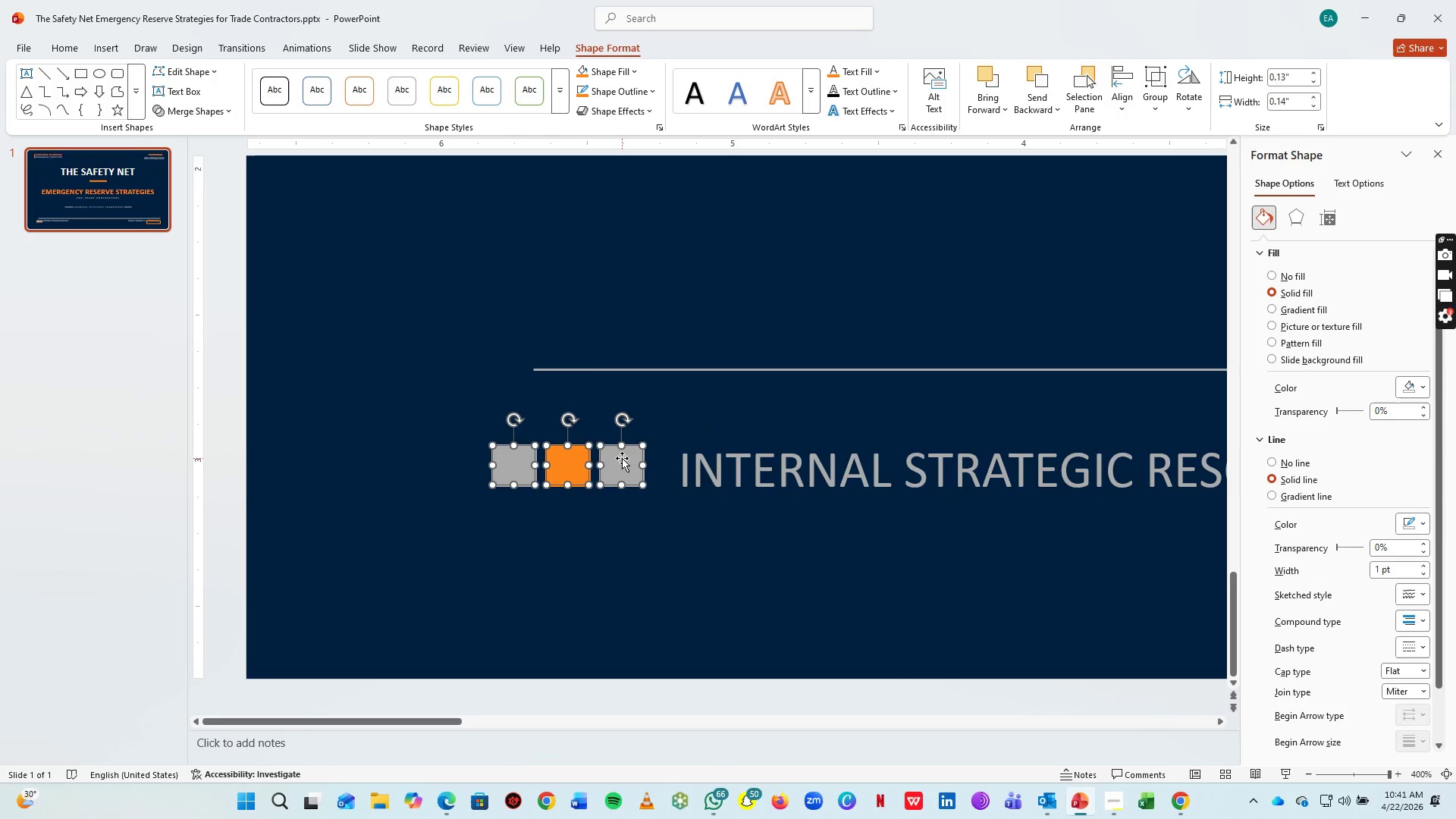 
key(Control+G)
 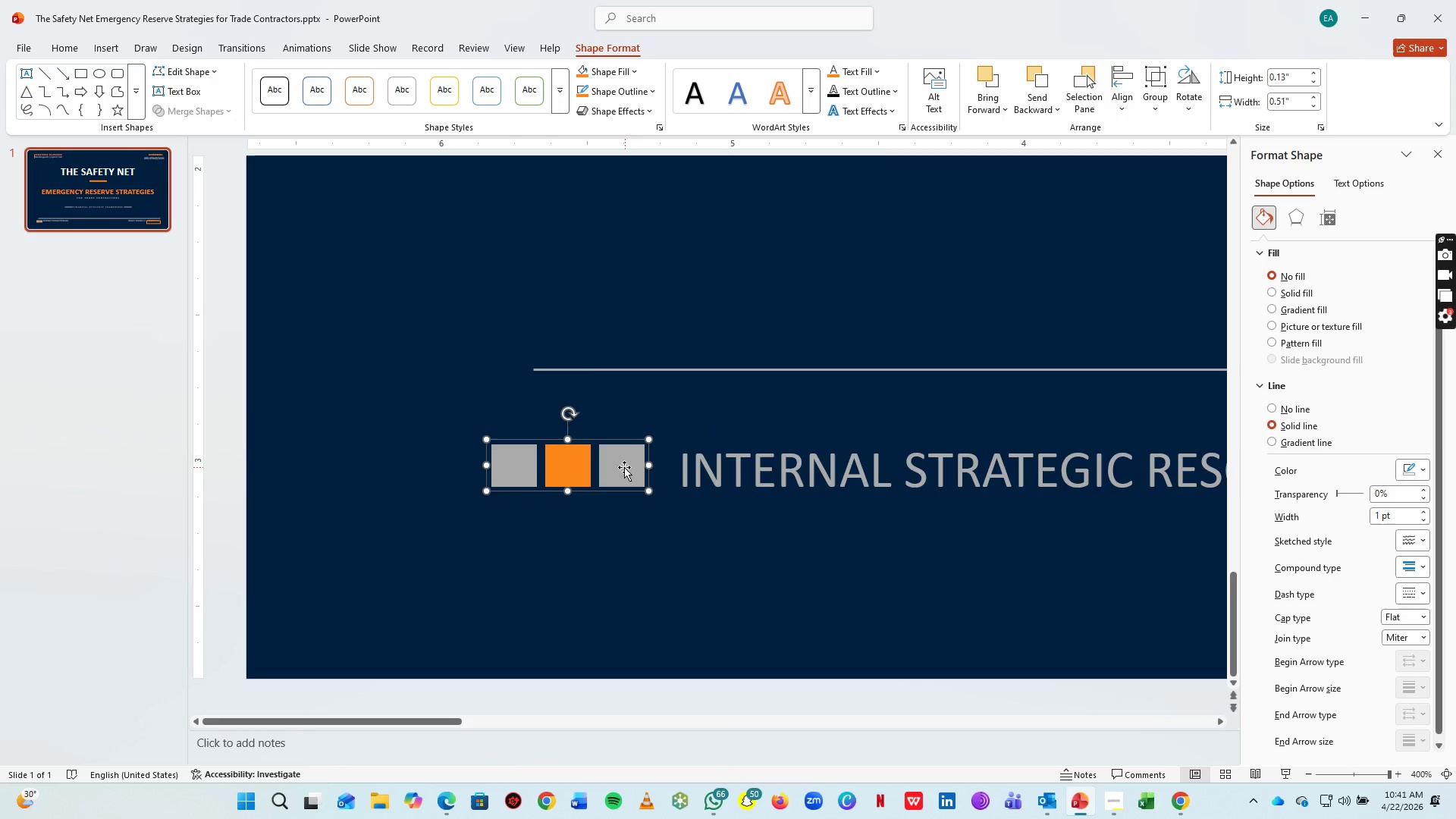 
left_click_drag(start_coordinate=[624, 467], to_coordinate=[623, 472])
 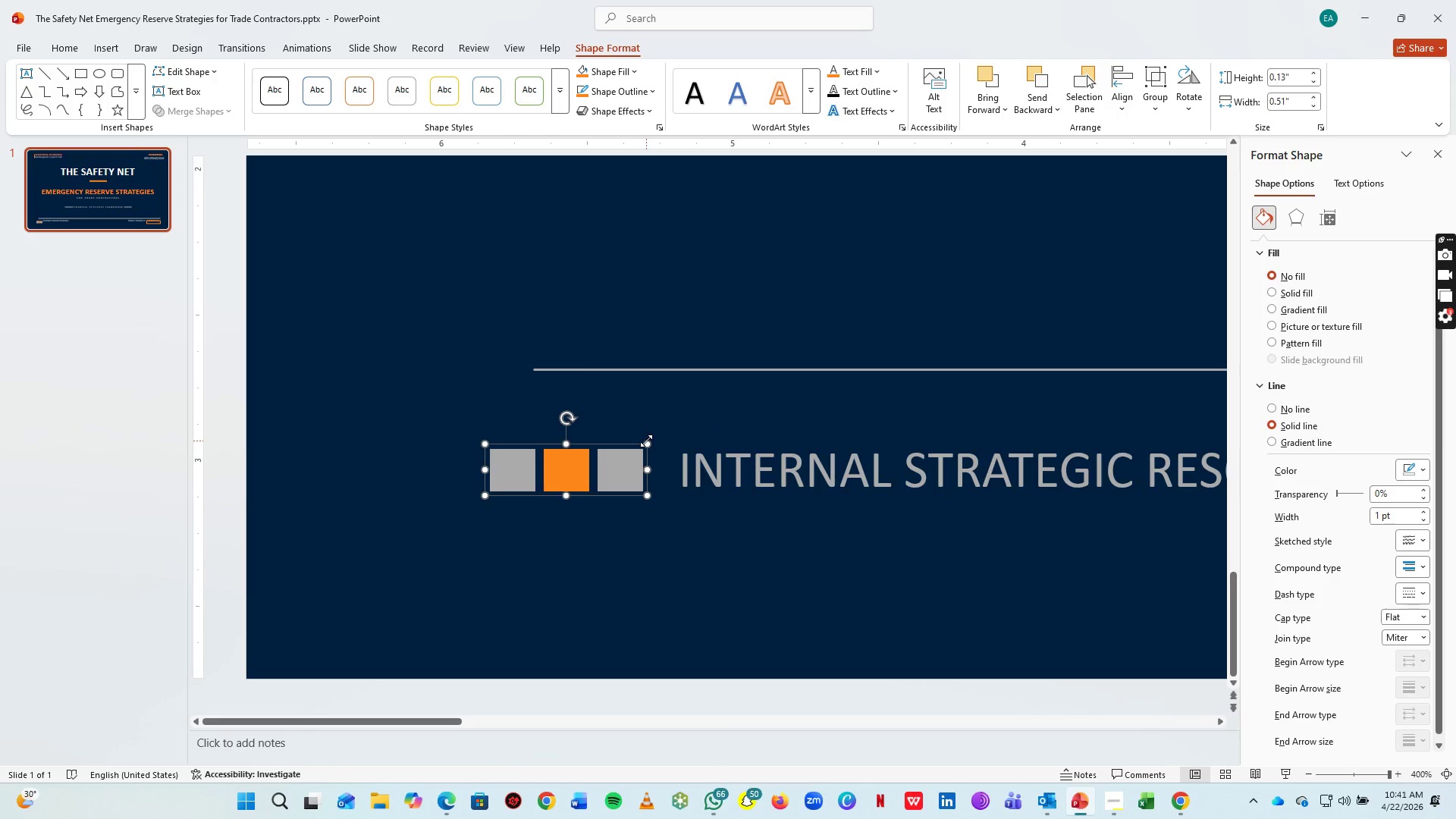 
left_click_drag(start_coordinate=[646, 441], to_coordinate=[622, 462])
 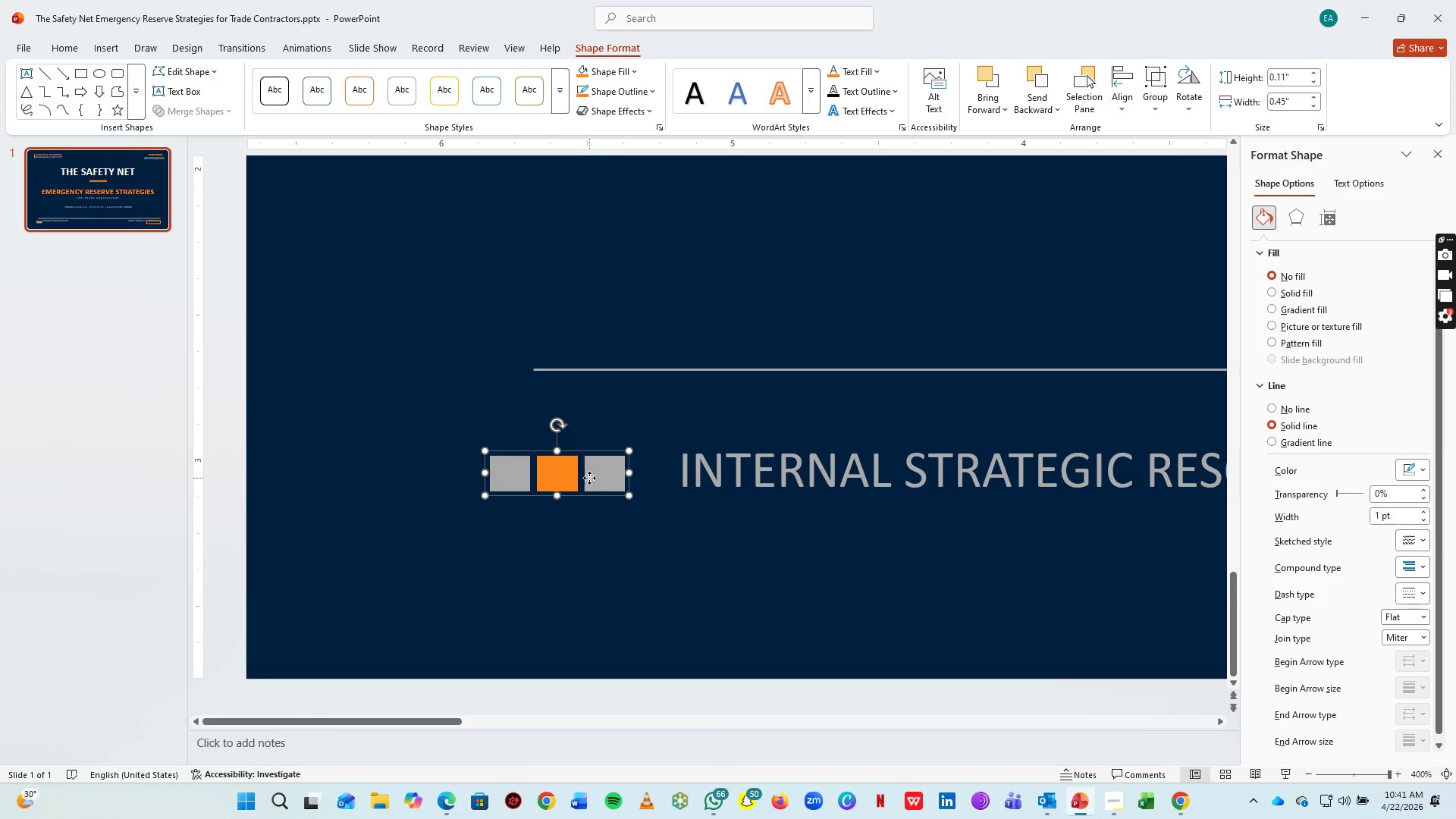 
left_click_drag(start_coordinate=[589, 478], to_coordinate=[625, 472])
 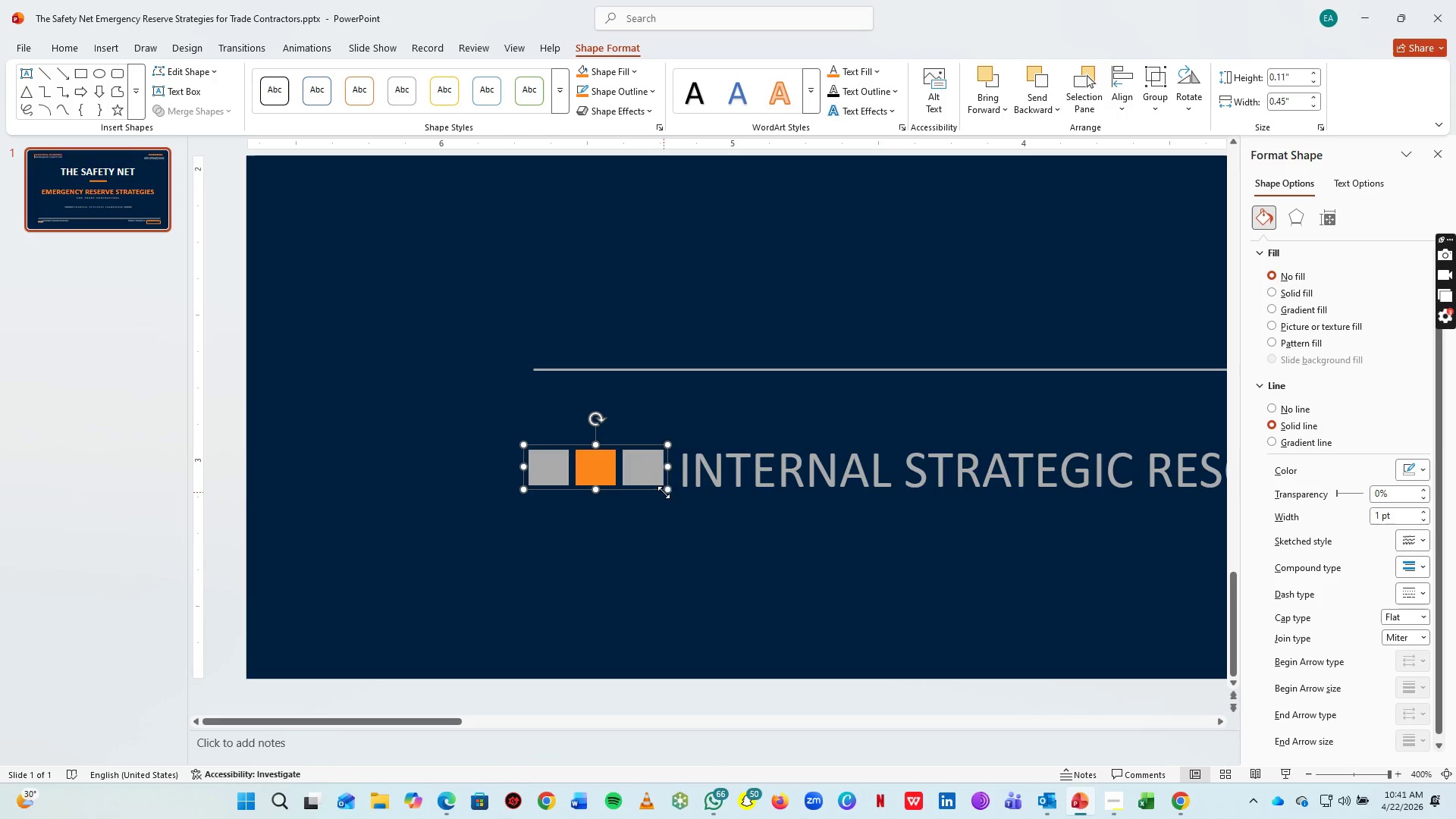 
left_click_drag(start_coordinate=[664, 492], to_coordinate=[642, 472])
 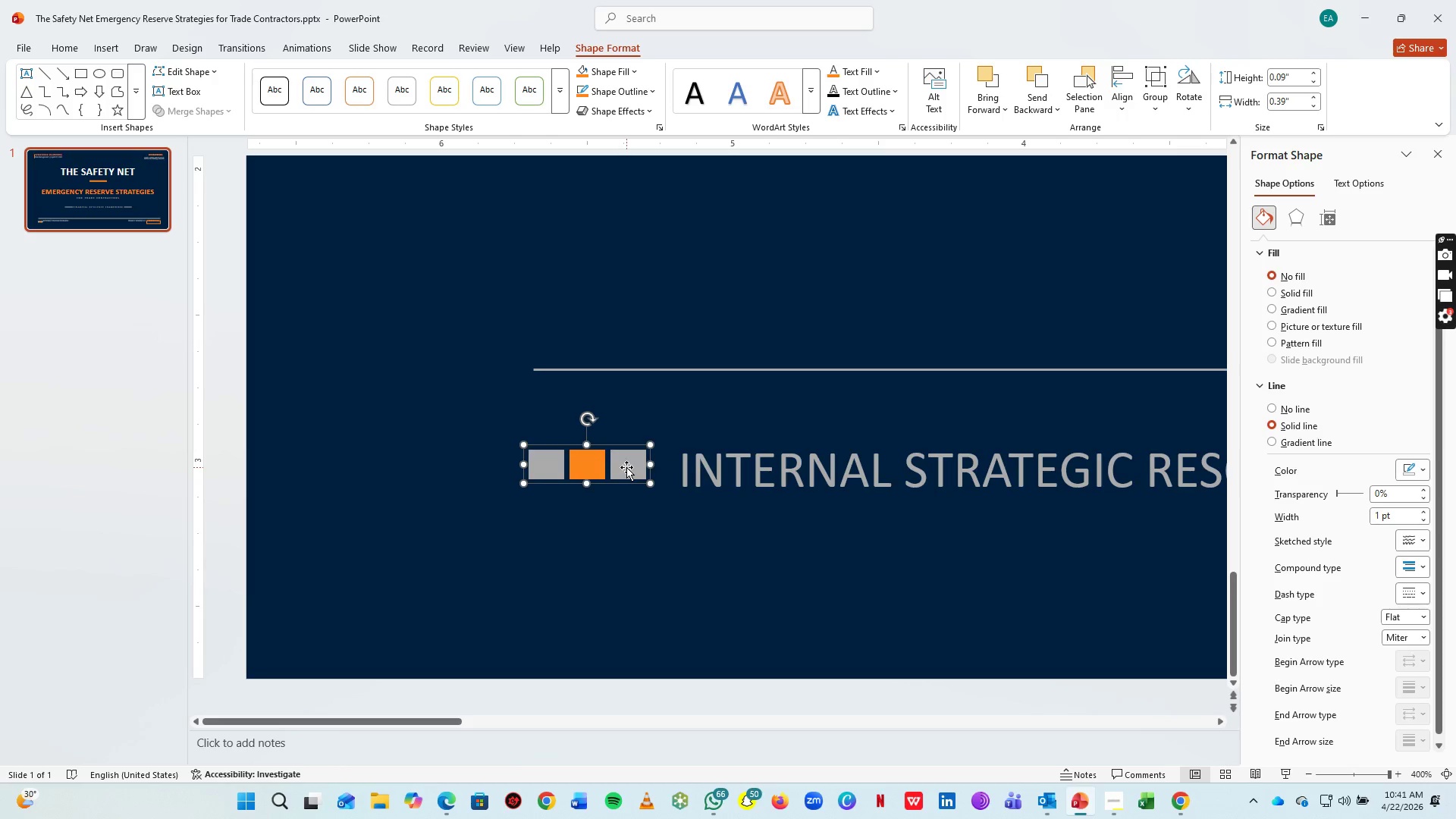 
left_click_drag(start_coordinate=[626, 467], to_coordinate=[642, 472])
 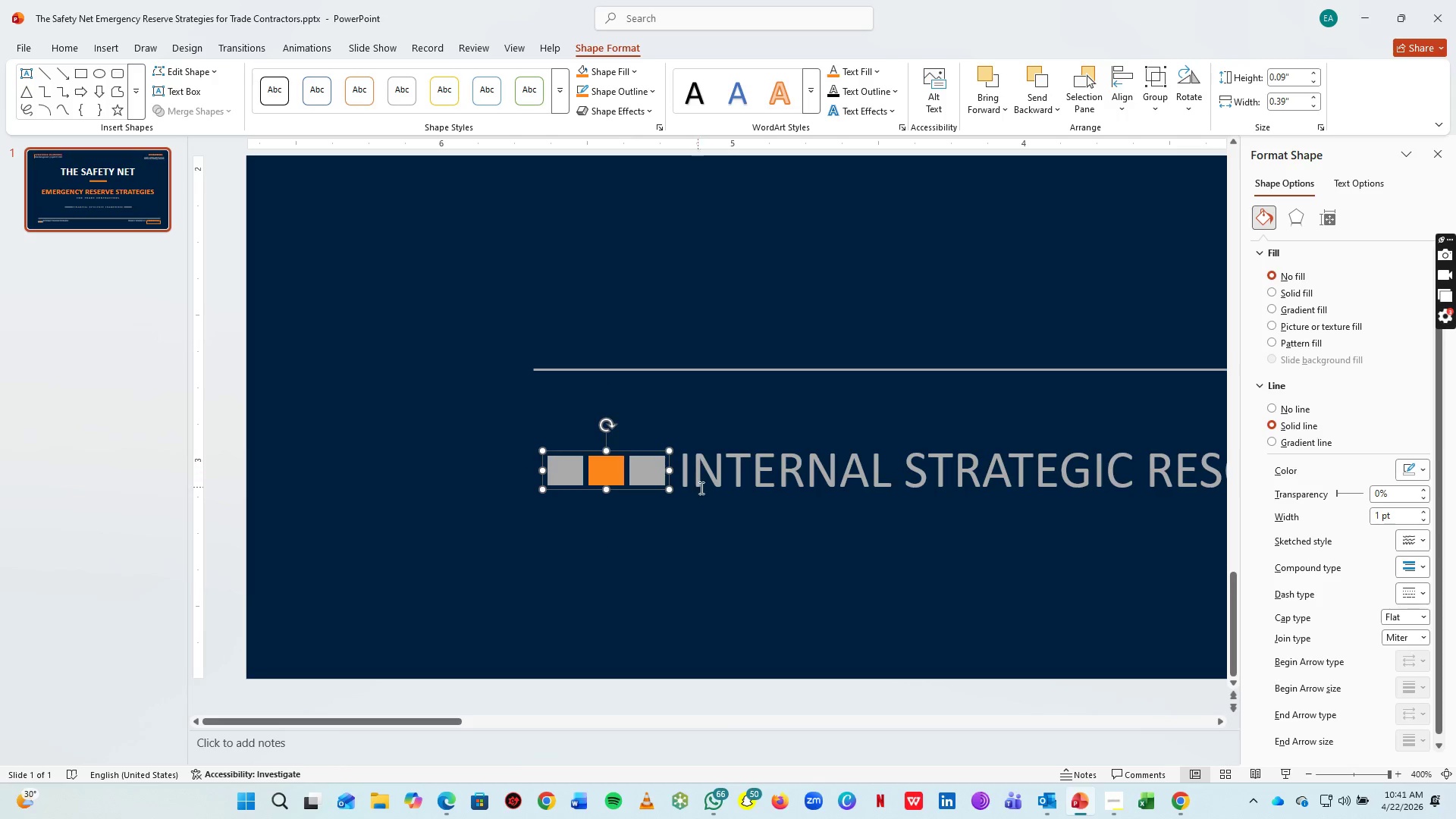 
hold_key(key=ShiftLeft, duration=0.56)
left_click([723, 482])
 